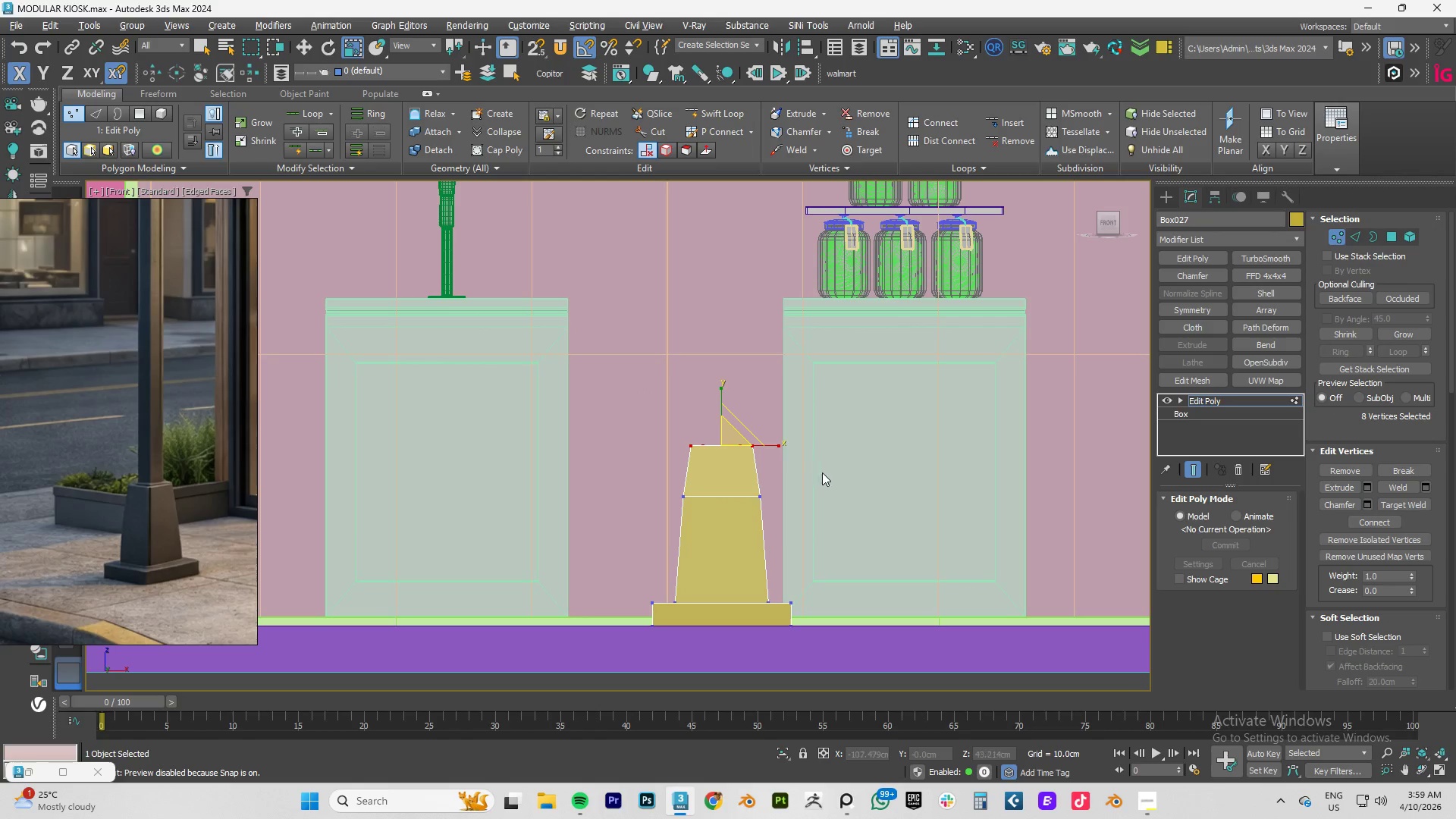 
left_click_drag(start_coordinate=[812, 480], to_coordinate=[625, 558])
 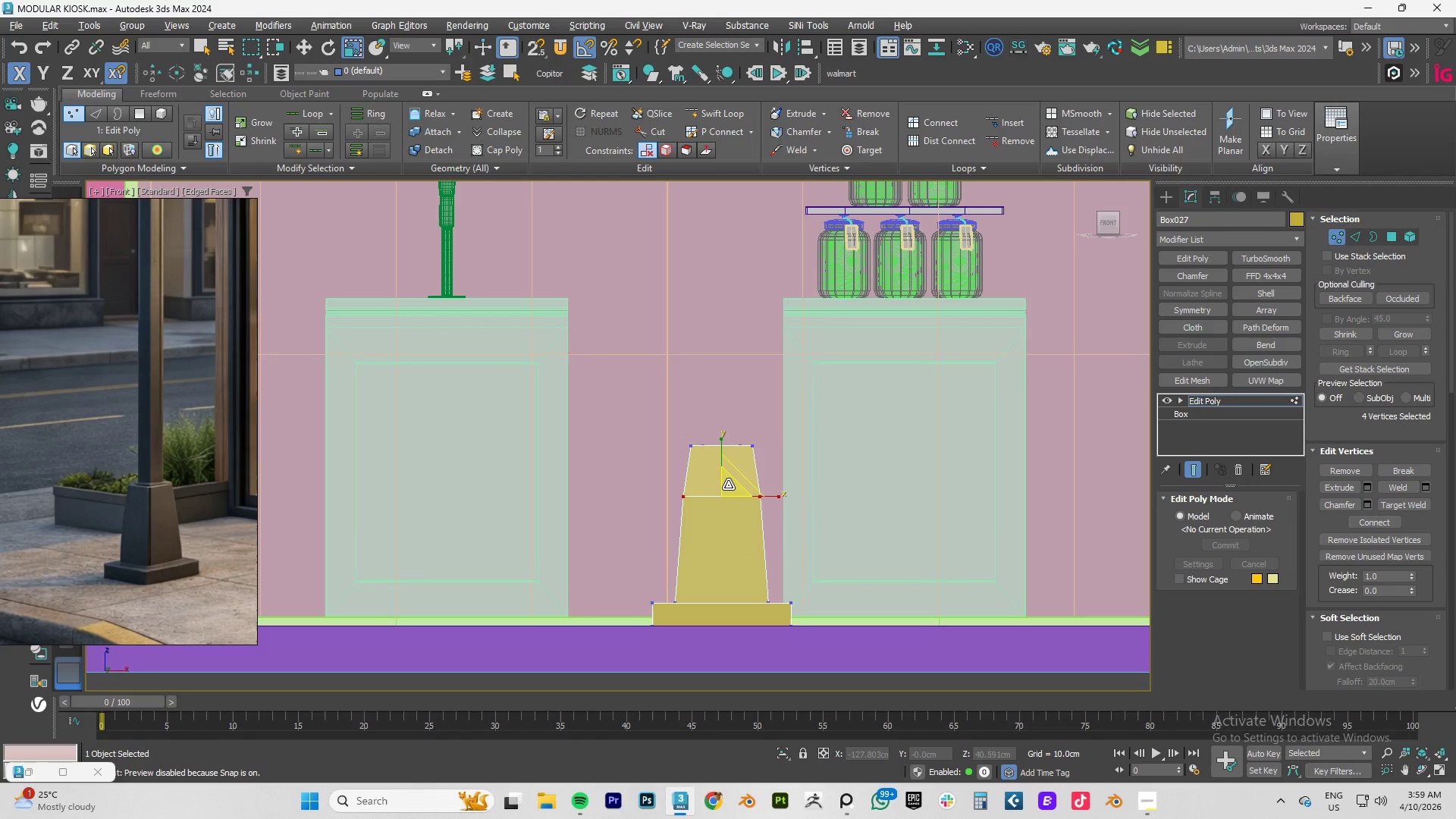 
left_click_drag(start_coordinate=[730, 485], to_coordinate=[729, 490])
 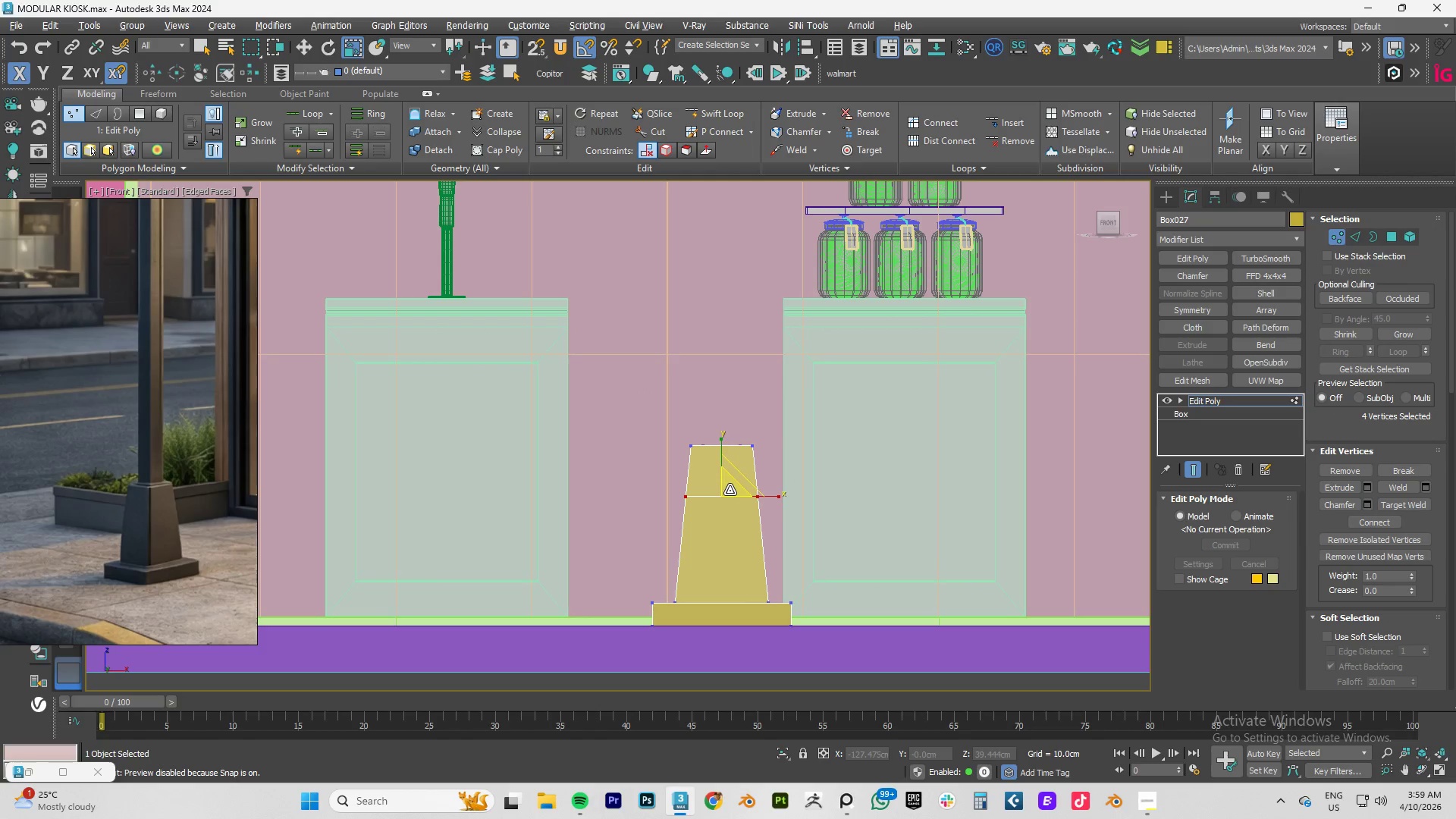 
key(W)
 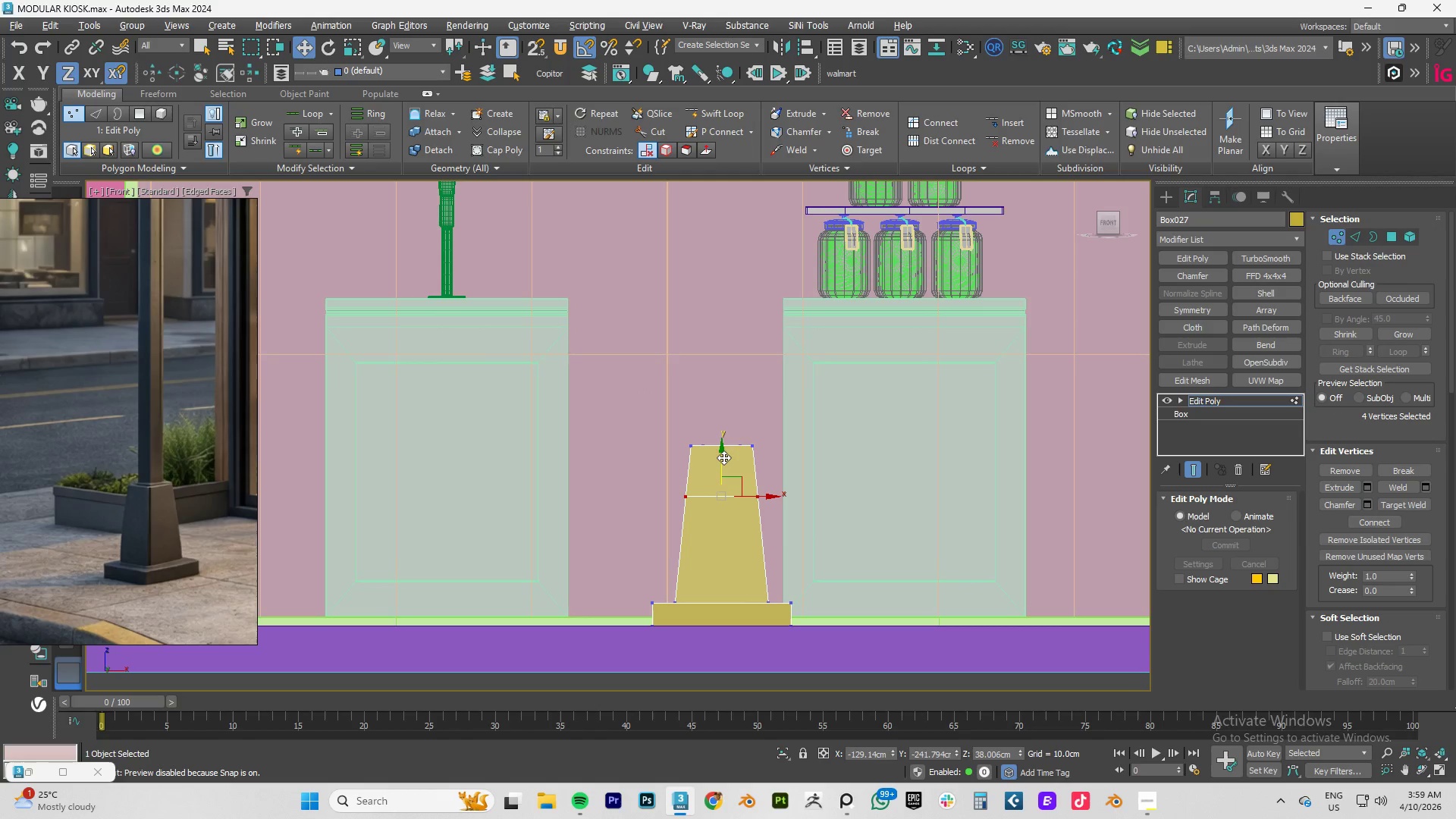 
left_click_drag(start_coordinate=[723, 457], to_coordinate=[721, 475])
 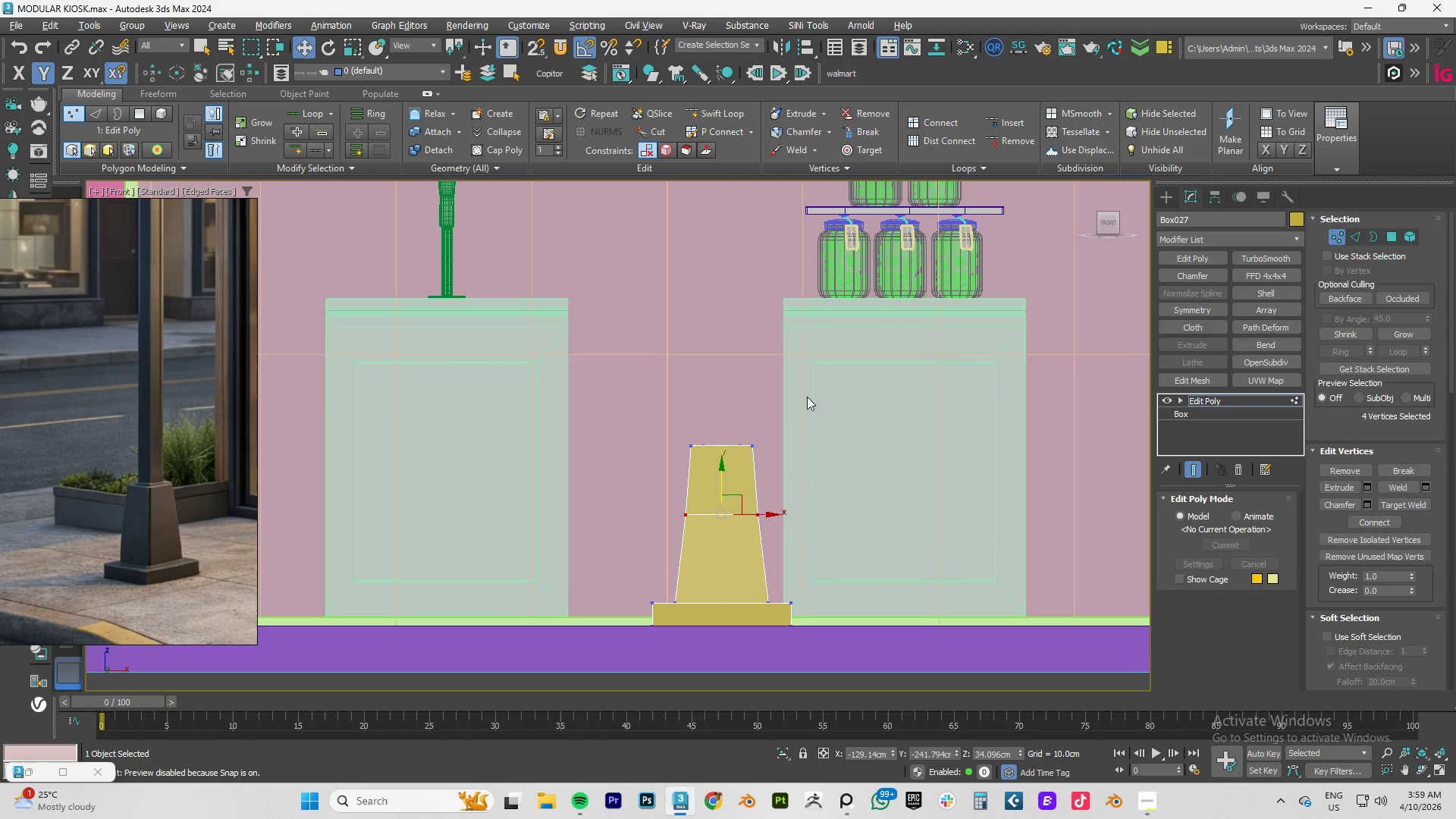 
left_click_drag(start_coordinate=[794, 403], to_coordinate=[620, 480])
 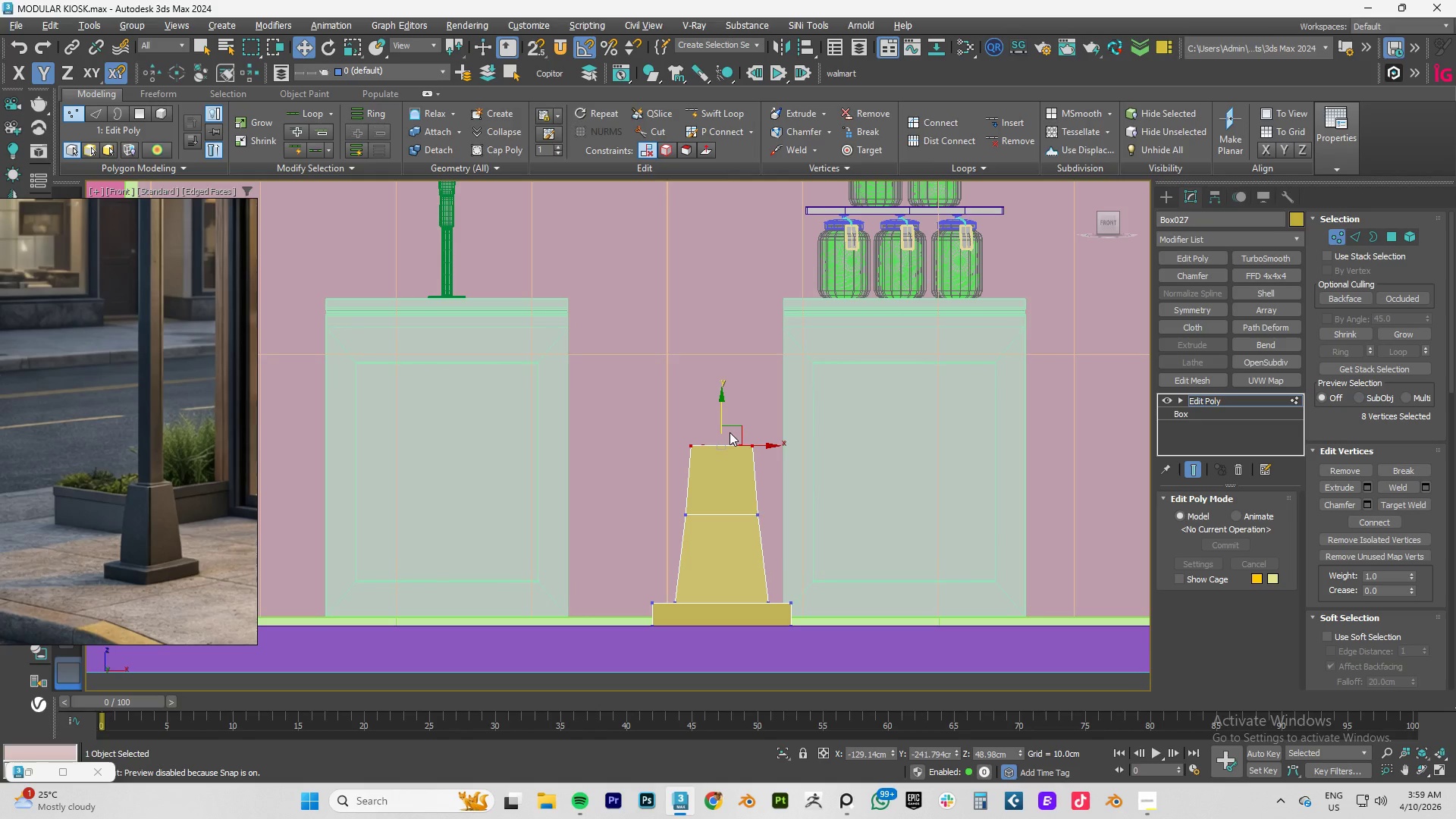 
key(R)
 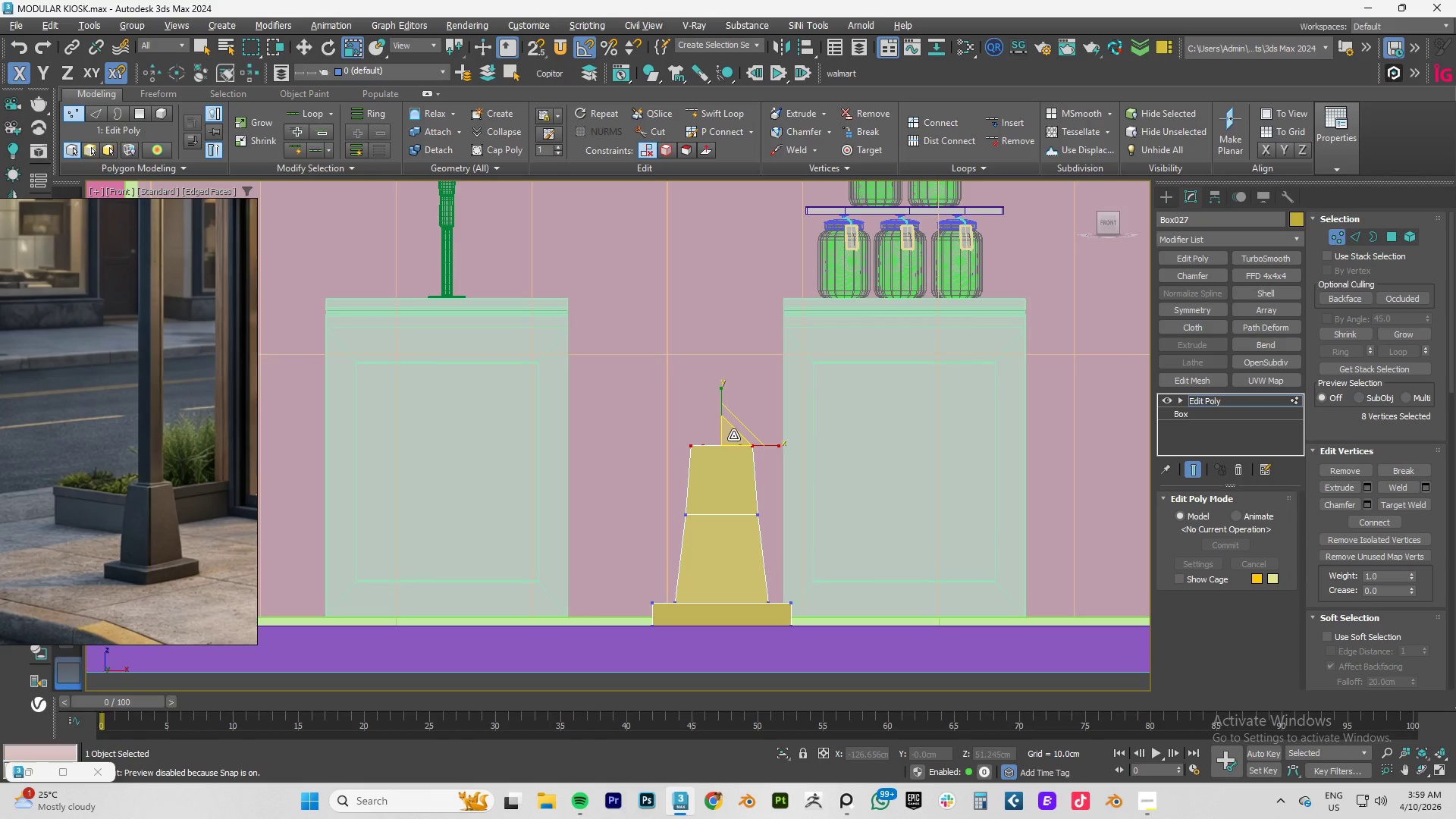 
left_click_drag(start_coordinate=[733, 435], to_coordinate=[728, 442])
 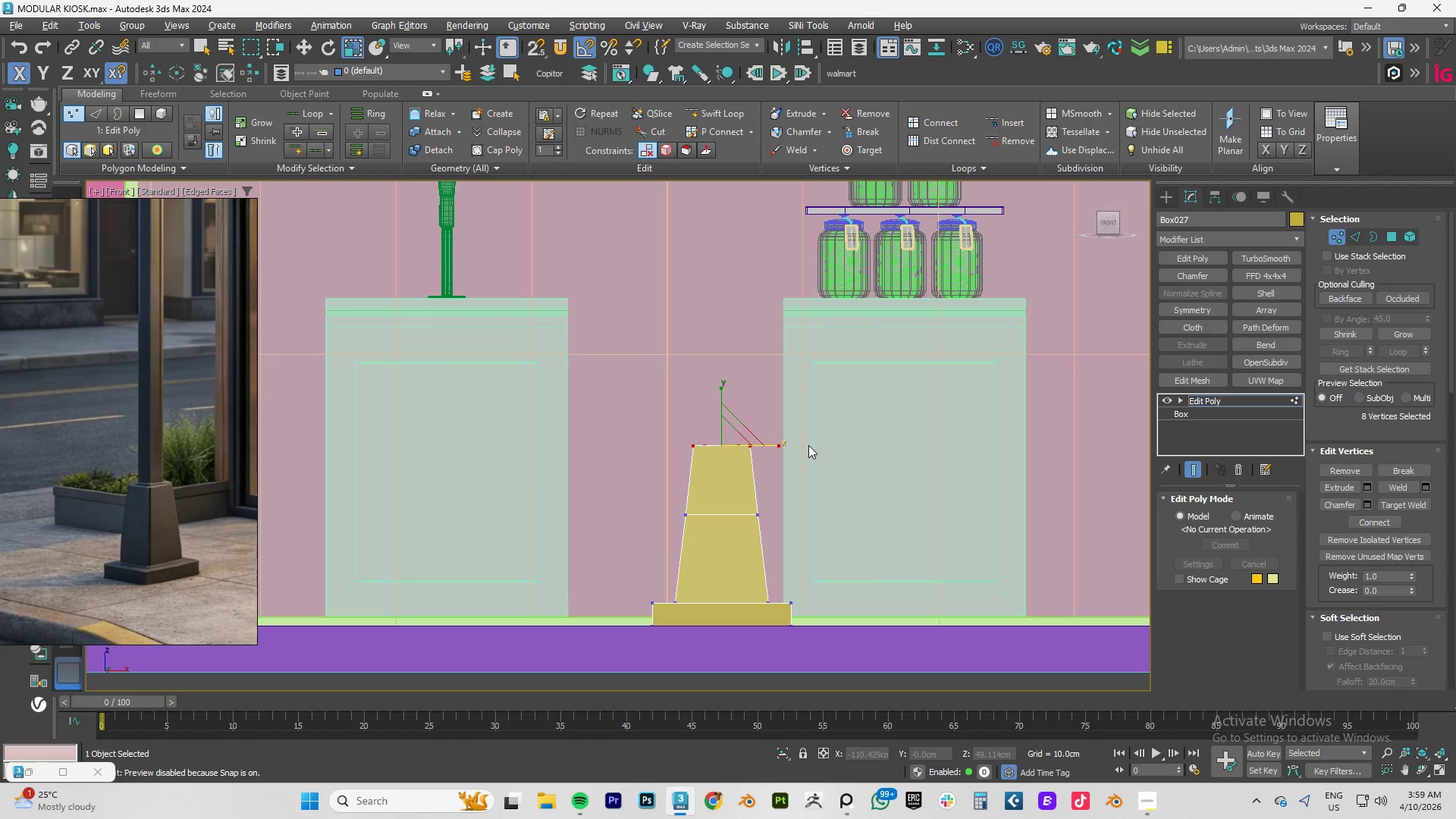 
hold_key(key=AltLeft, duration=0.45)
 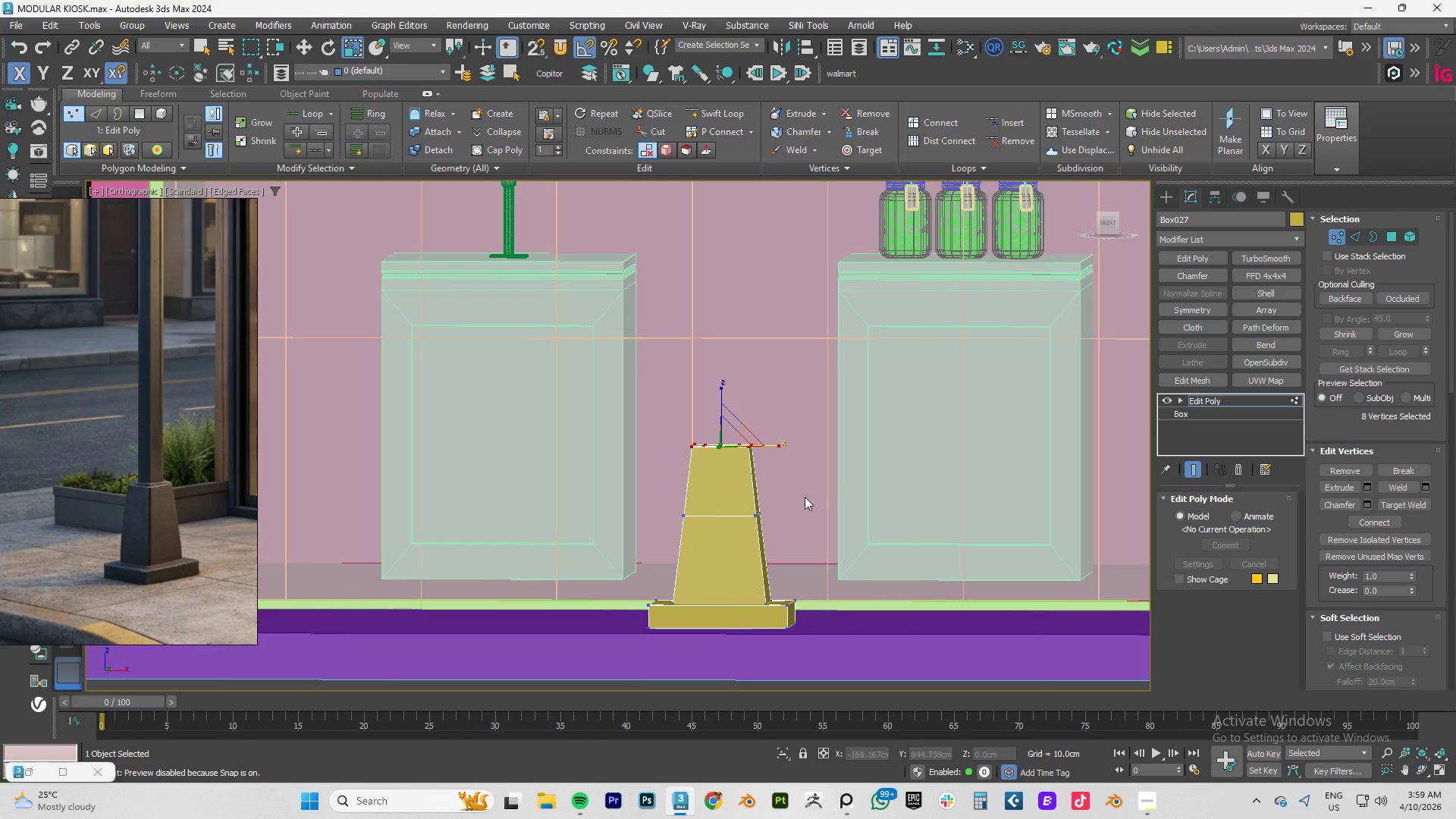 
left_click_drag(start_coordinate=[799, 497], to_coordinate=[622, 554])
 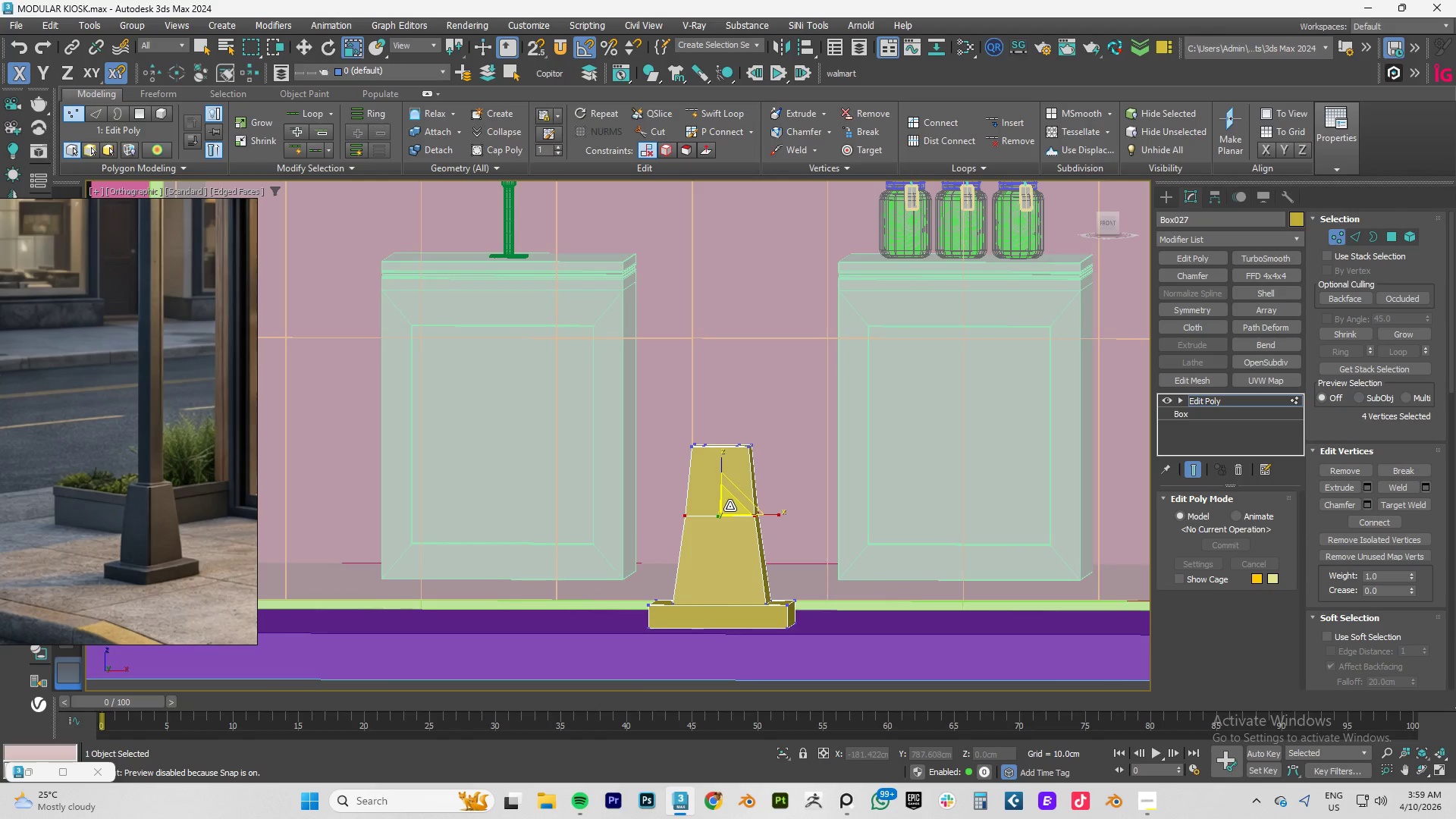 
key(Alt+AltLeft)
 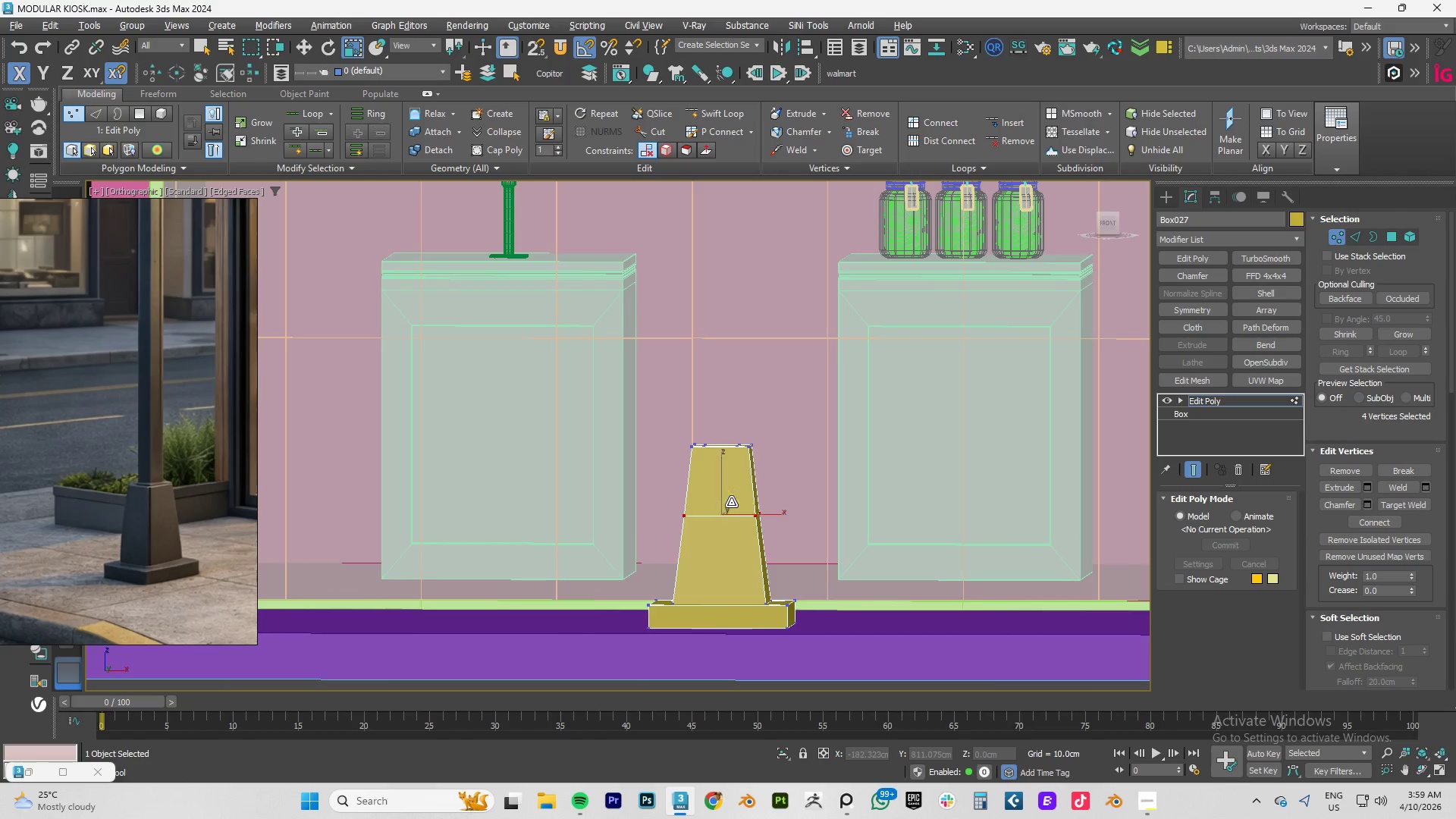 
key(Alt+1)
 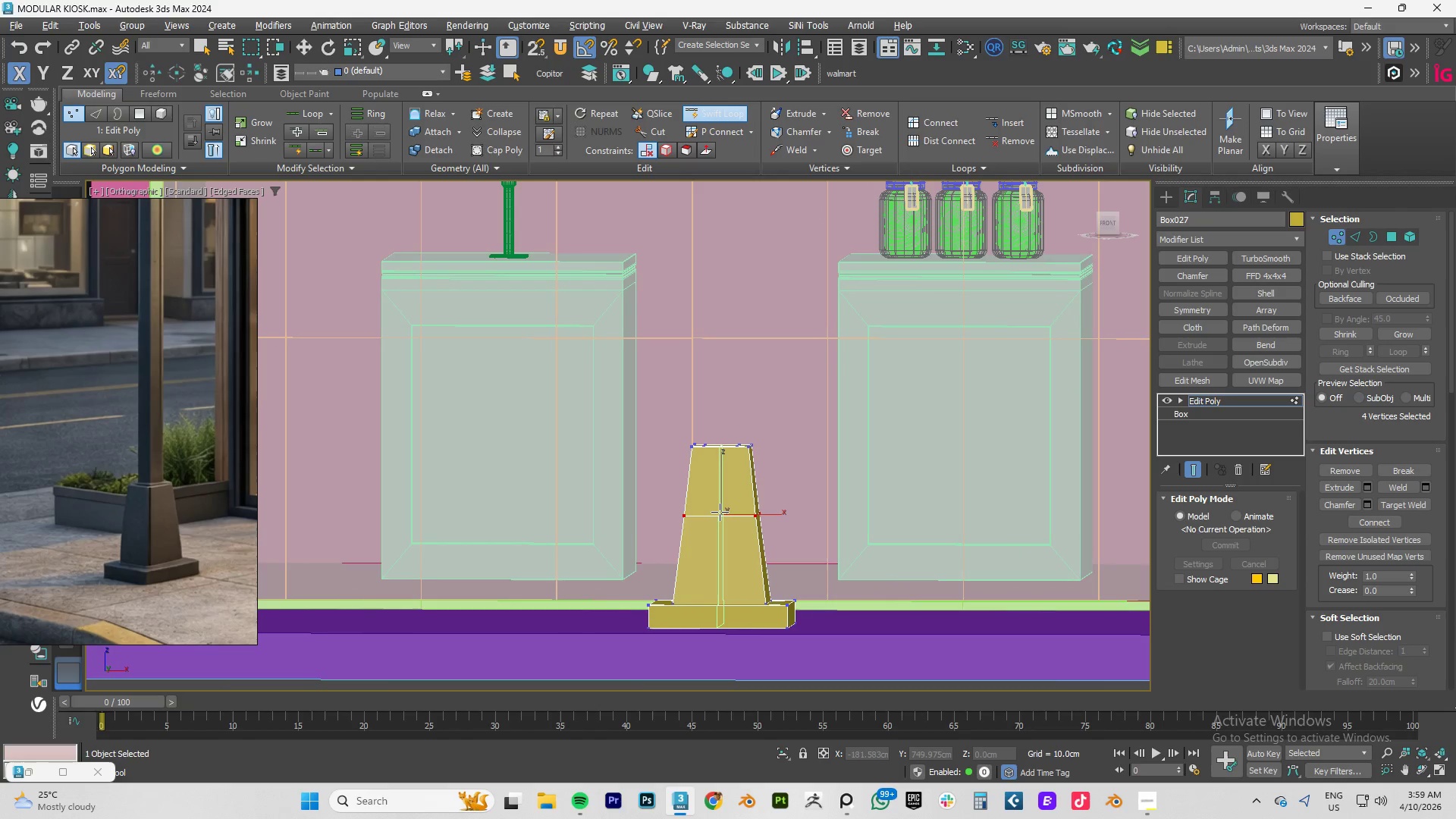 
type(fz)
 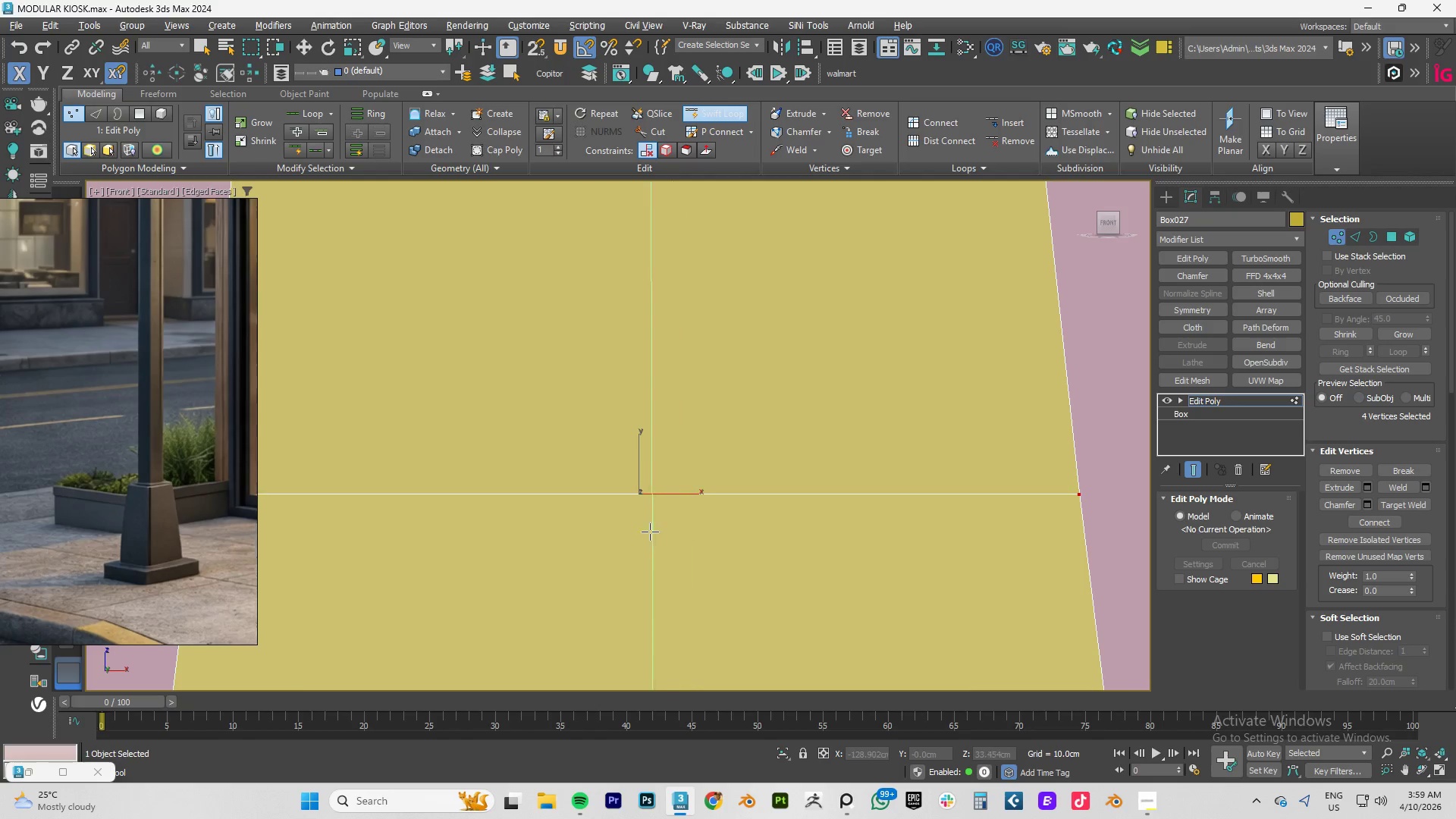 
scroll: coordinate [631, 534], scroll_direction: down, amount: 2.0
 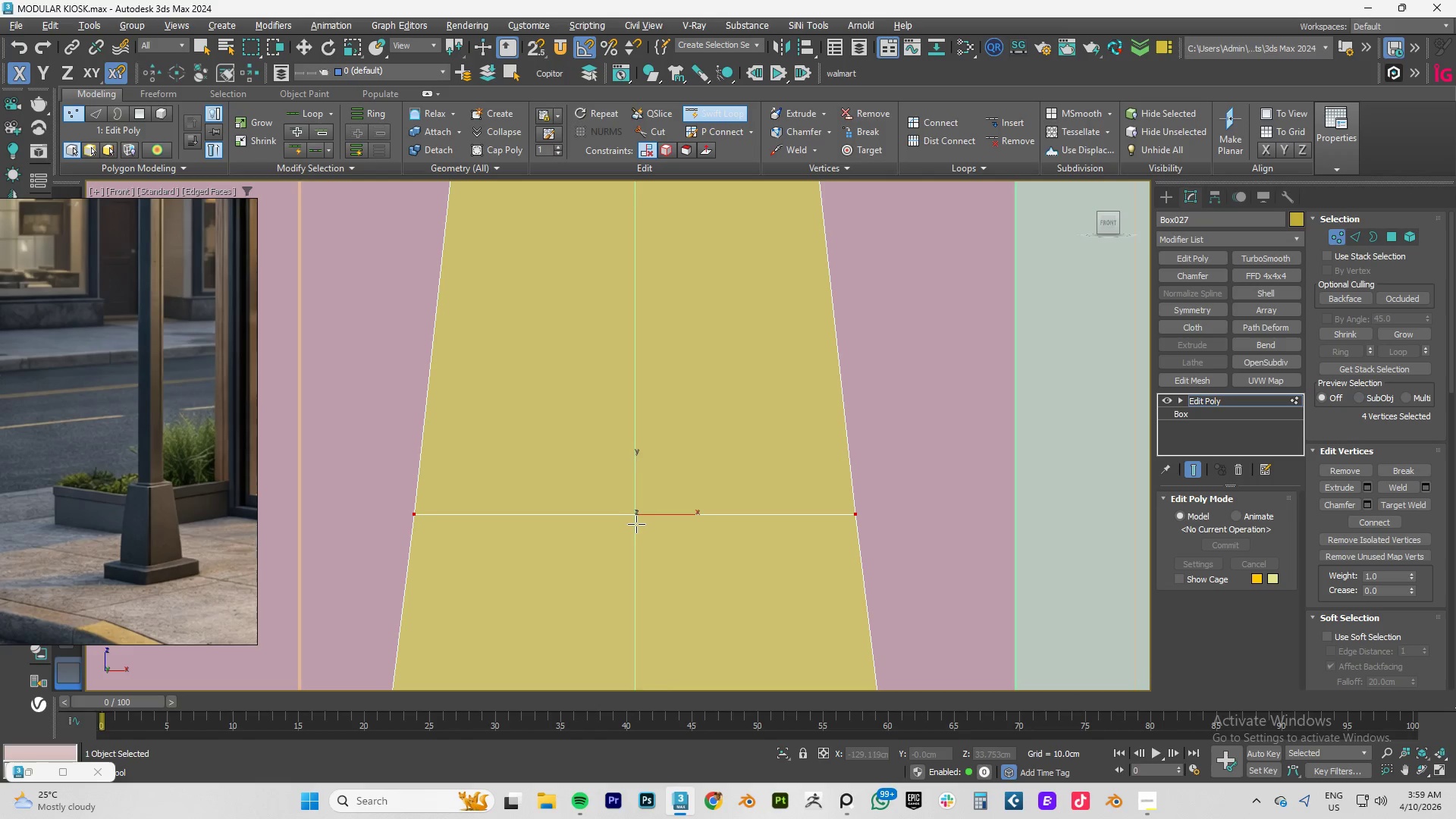 
left_click([636, 524])
 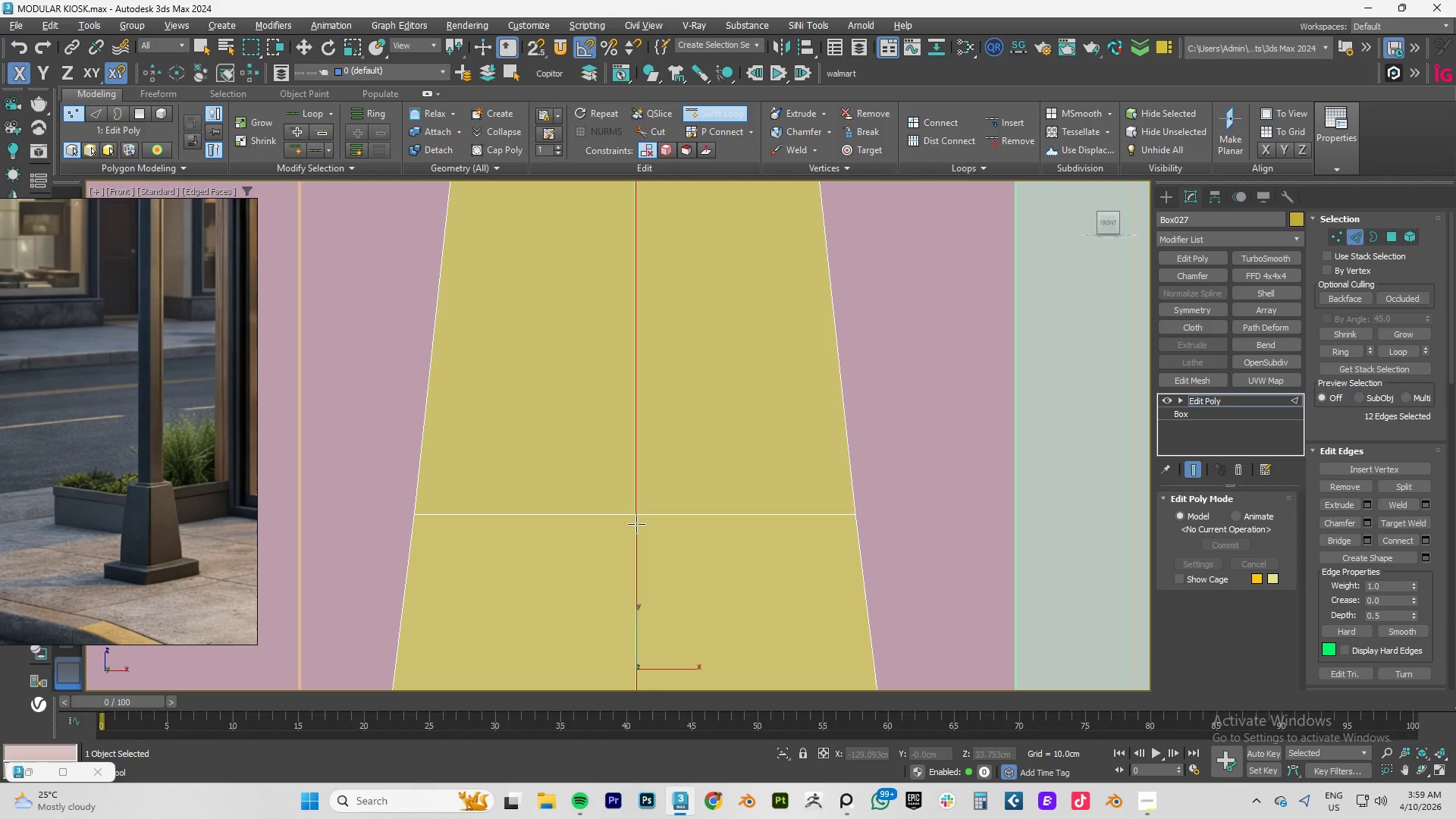 
hold_key(key=AltLeft, duration=0.8)
 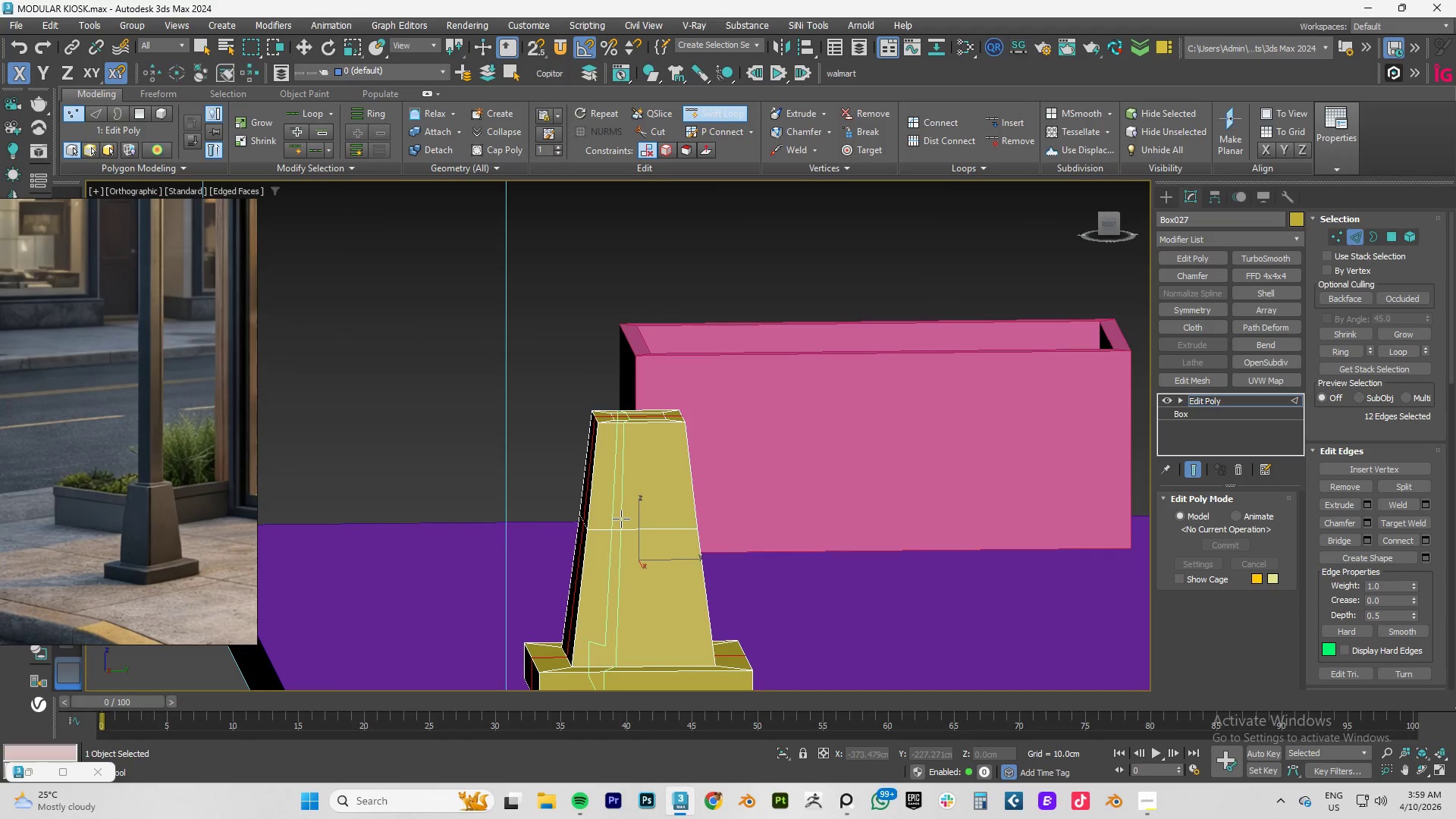 
scroll: coordinate [639, 523], scroll_direction: down, amount: 4.0
 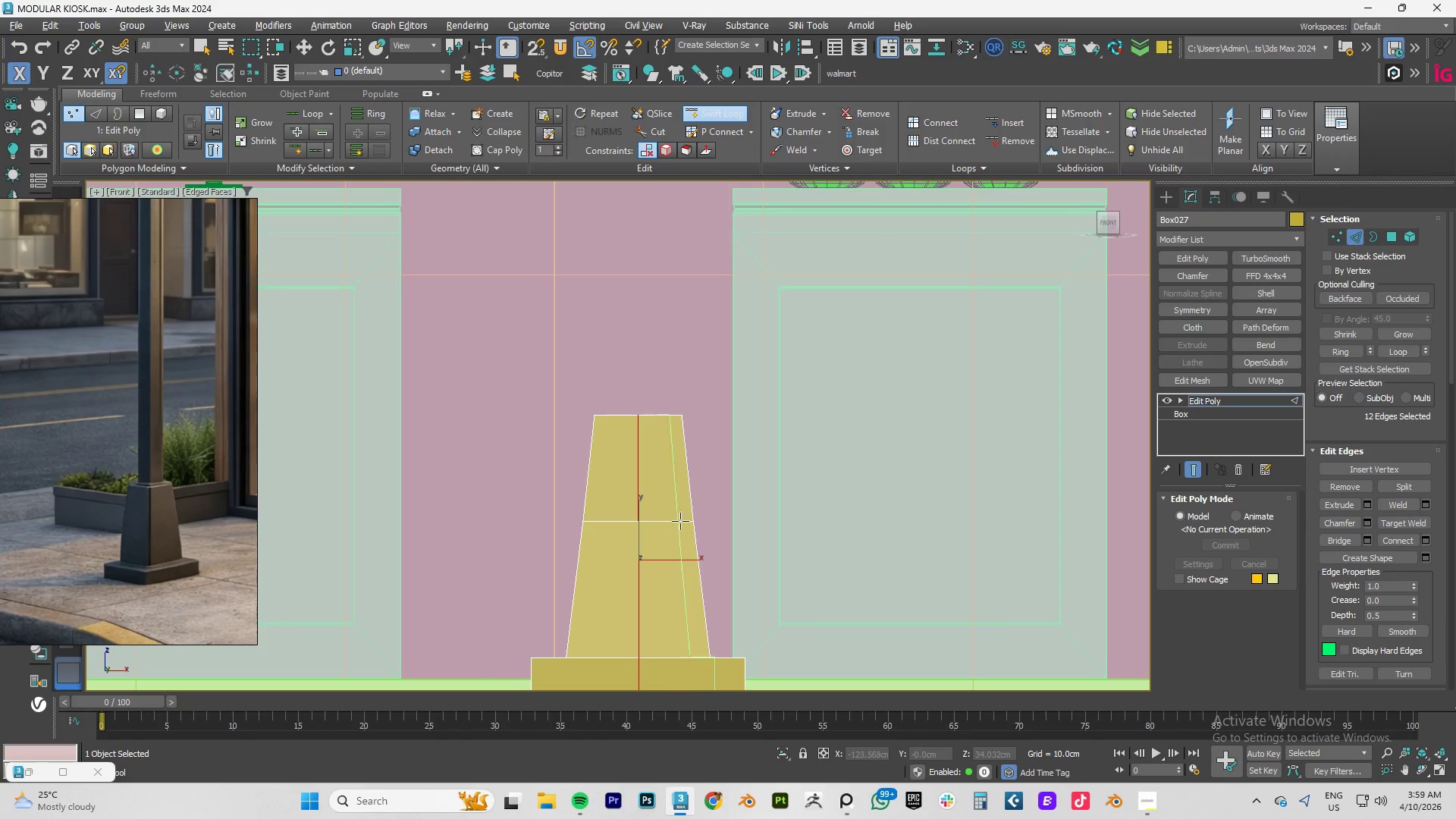 
type(xfz)
 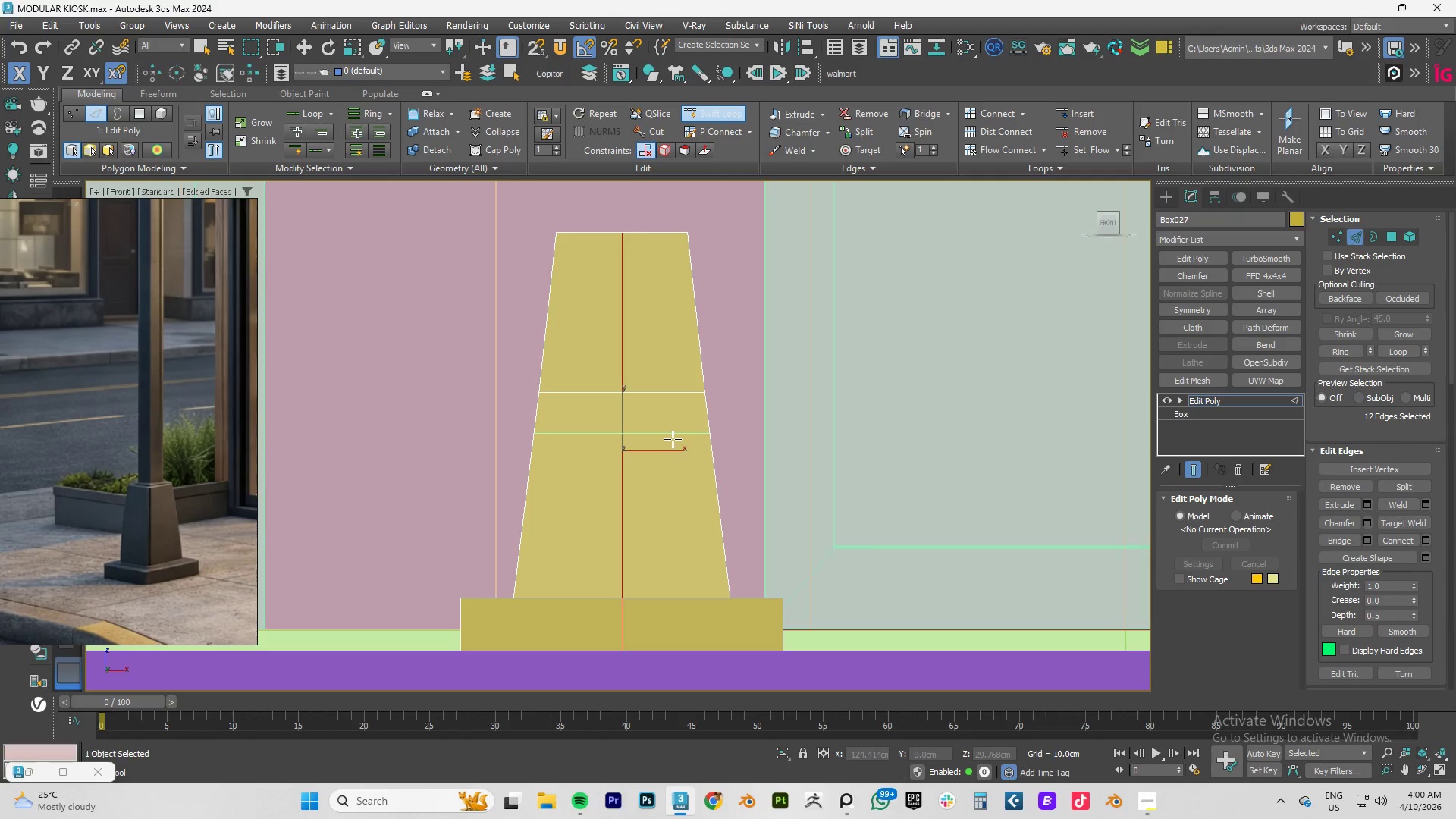 
type(fz)
 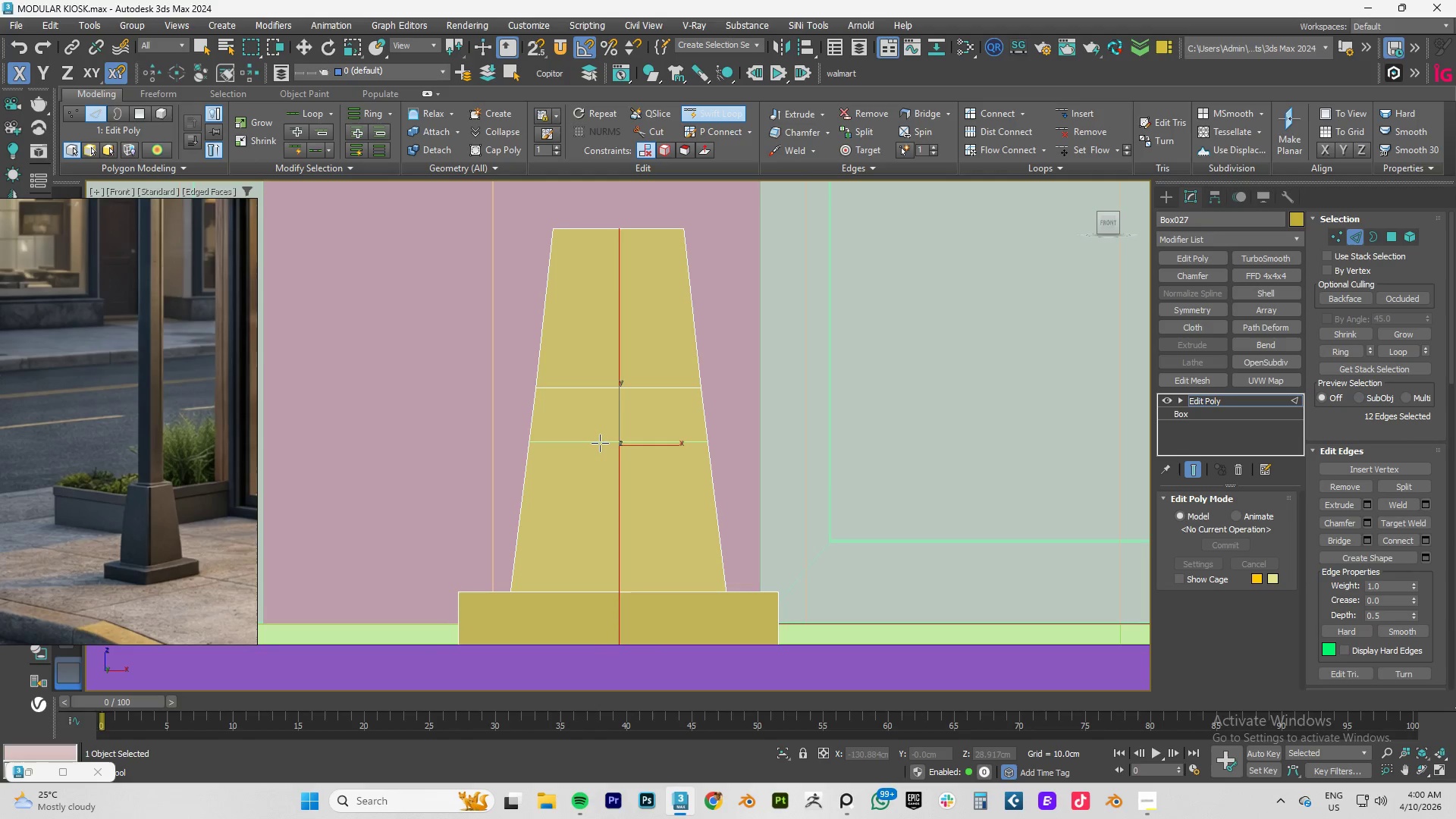 
type(xz)
 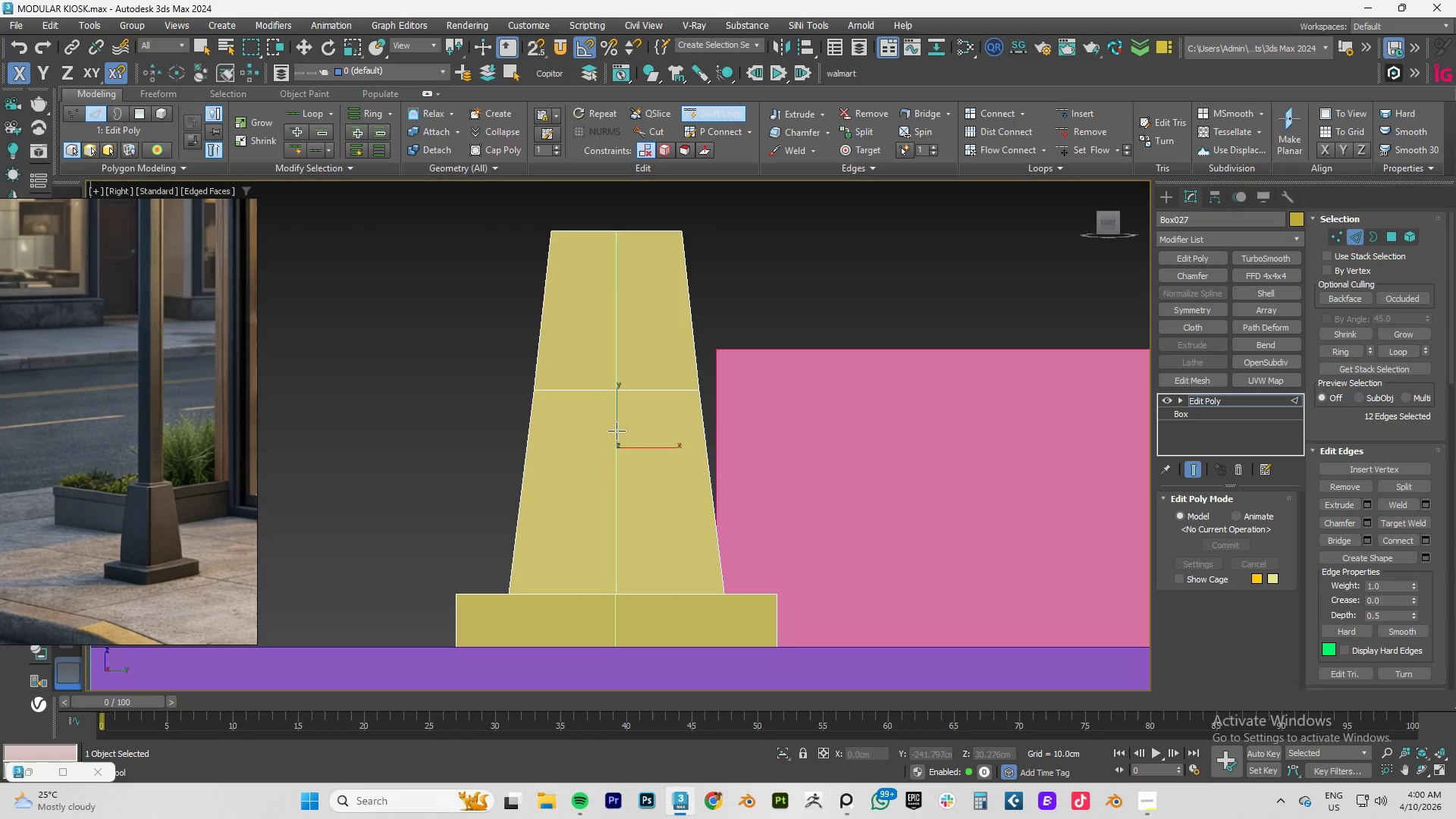 
wait(6.92)
 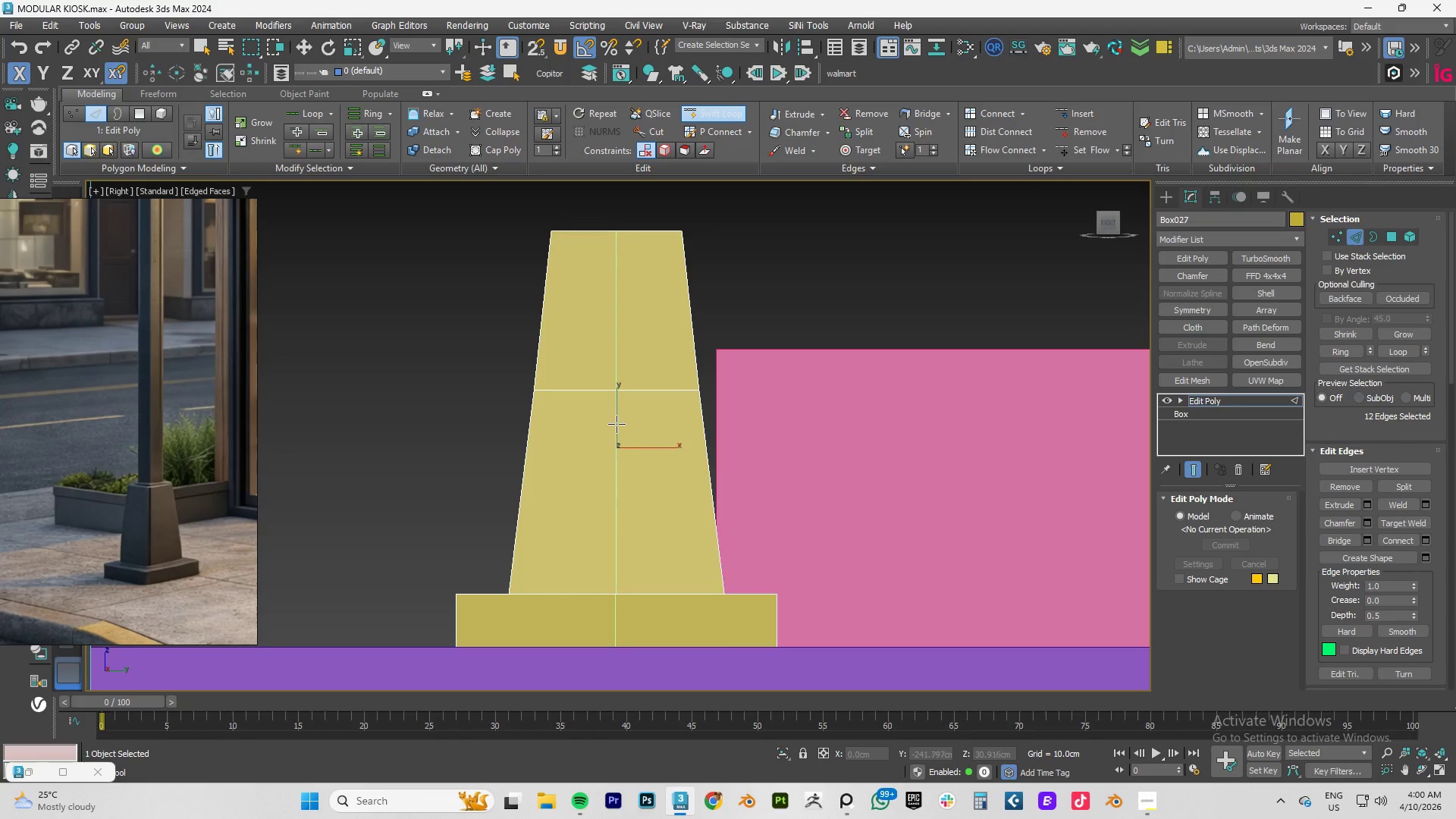 
left_click([617, 431])
 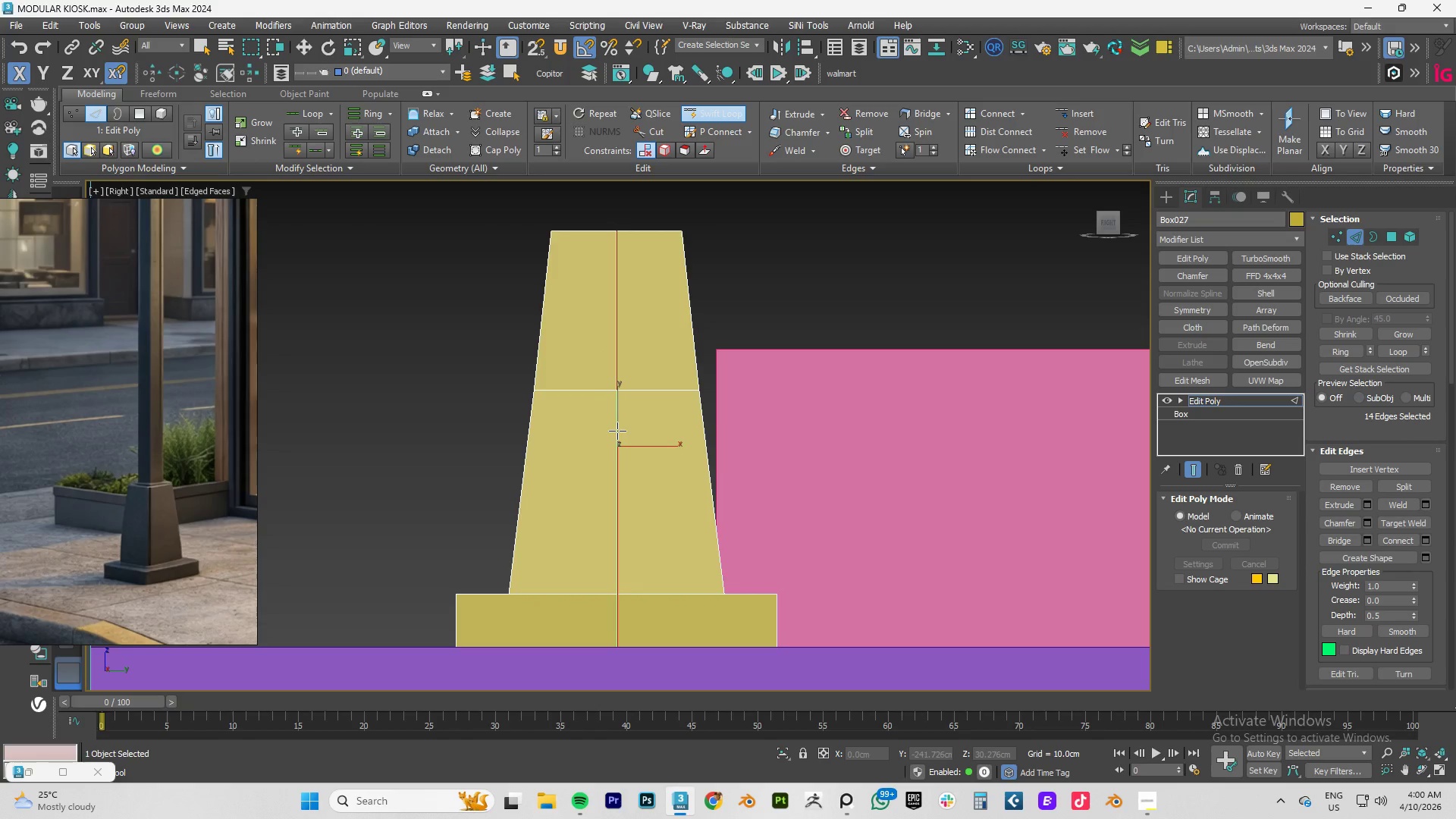 
right_click([617, 431])
 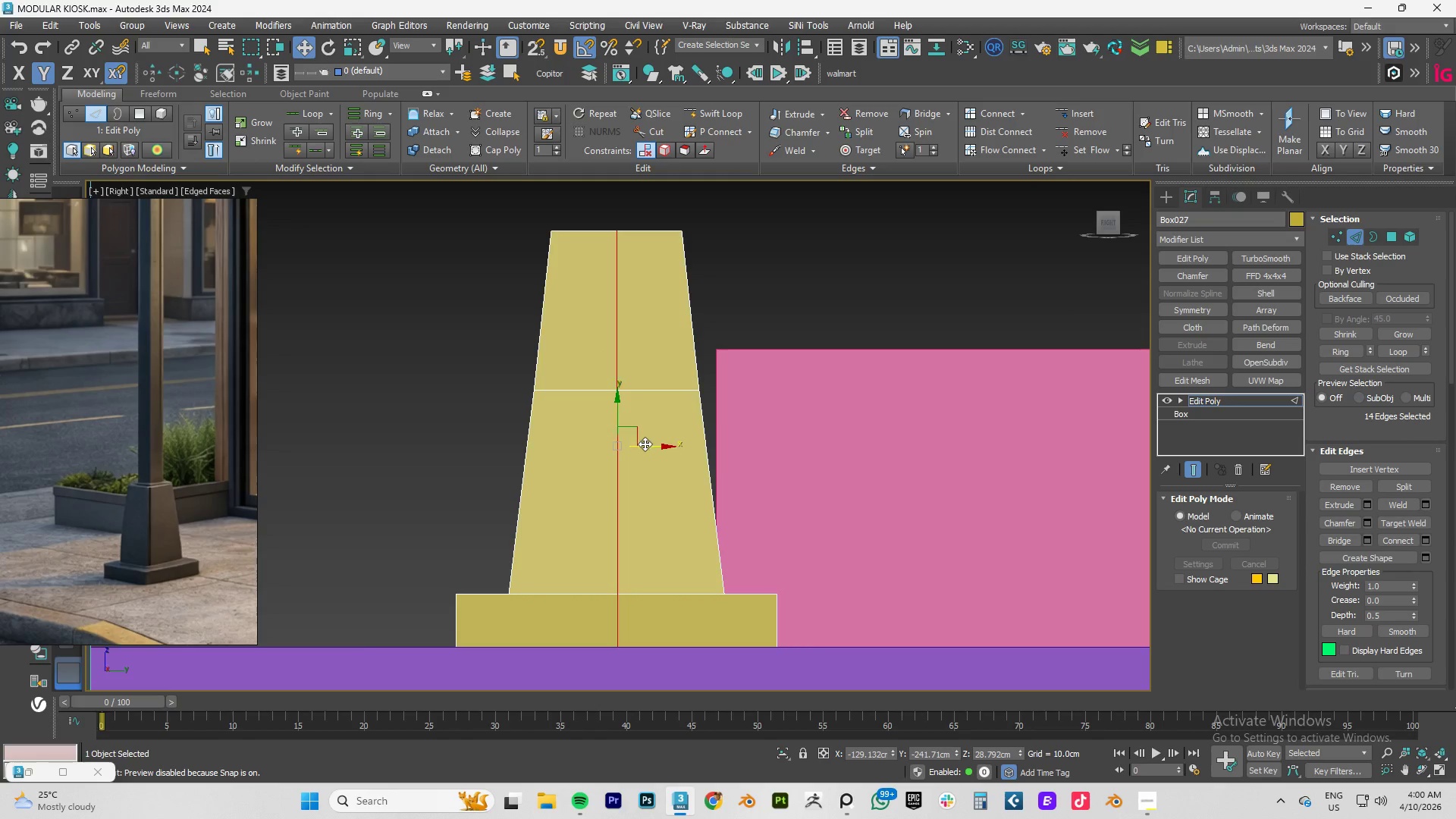 
hold_key(key=AltLeft, duration=1.06)
 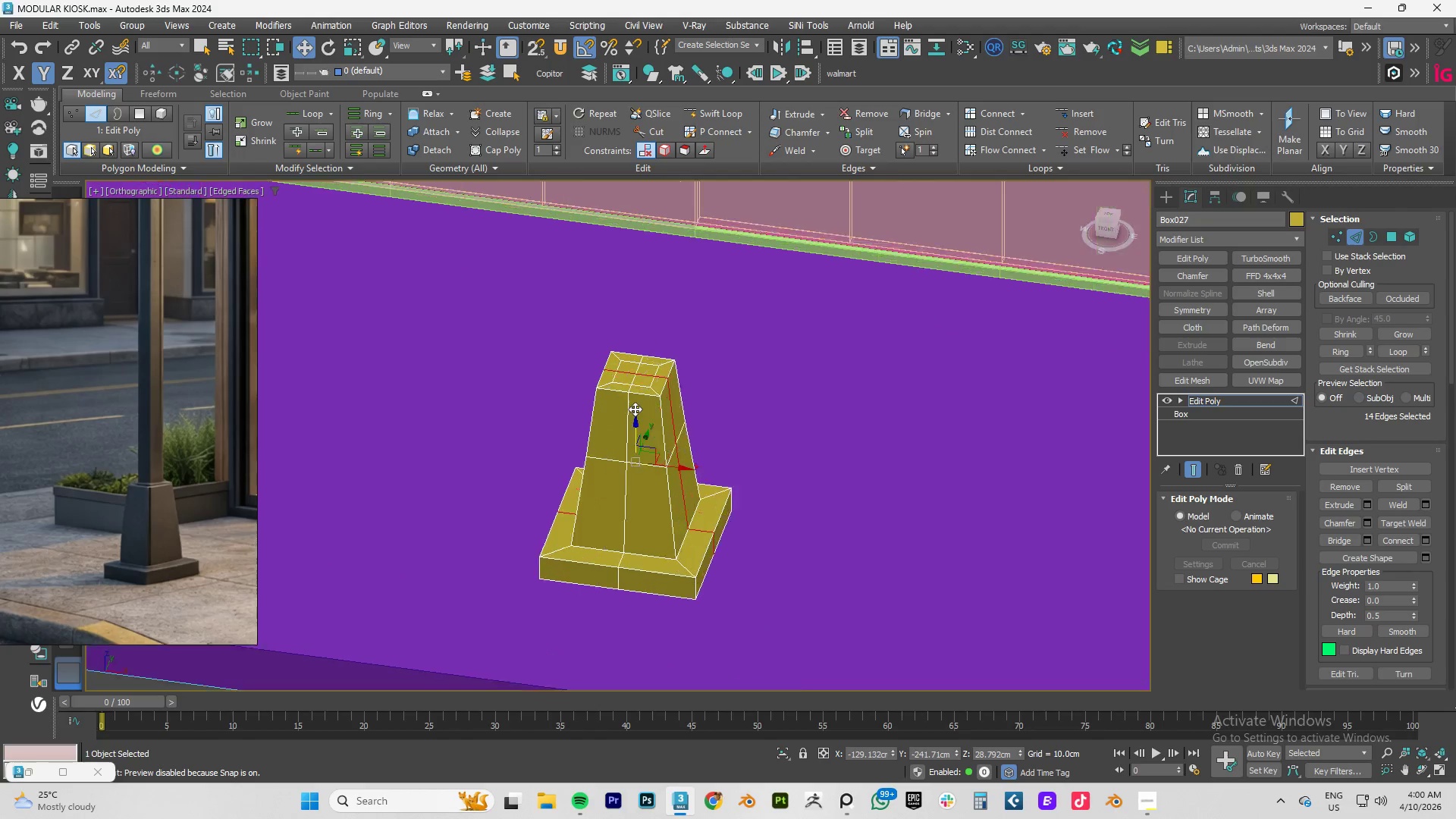 
scroll: coordinate [645, 447], scroll_direction: down, amount: 3.0
 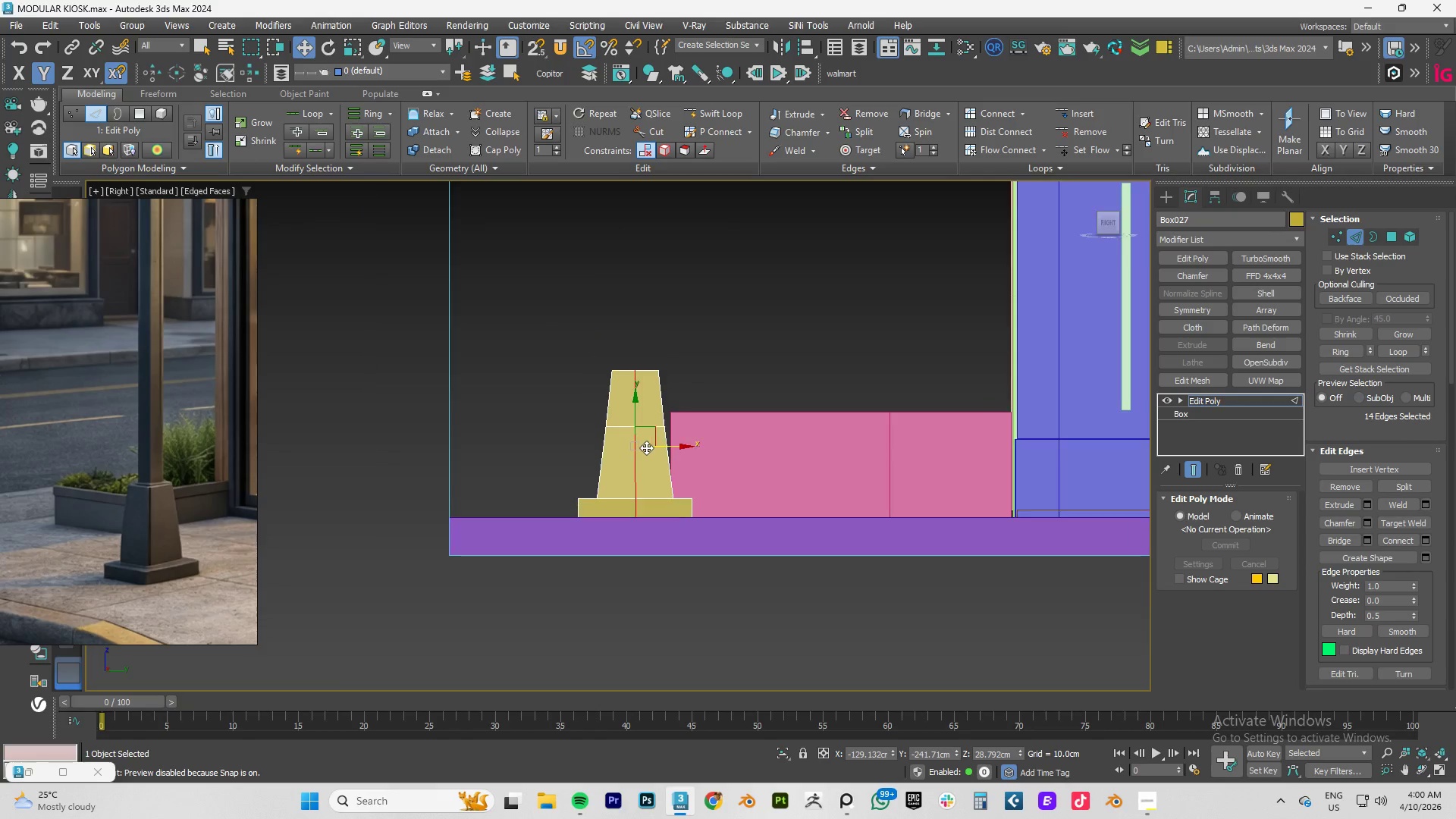 
scroll: coordinate [635, 409], scroll_direction: up, amount: 3.0
 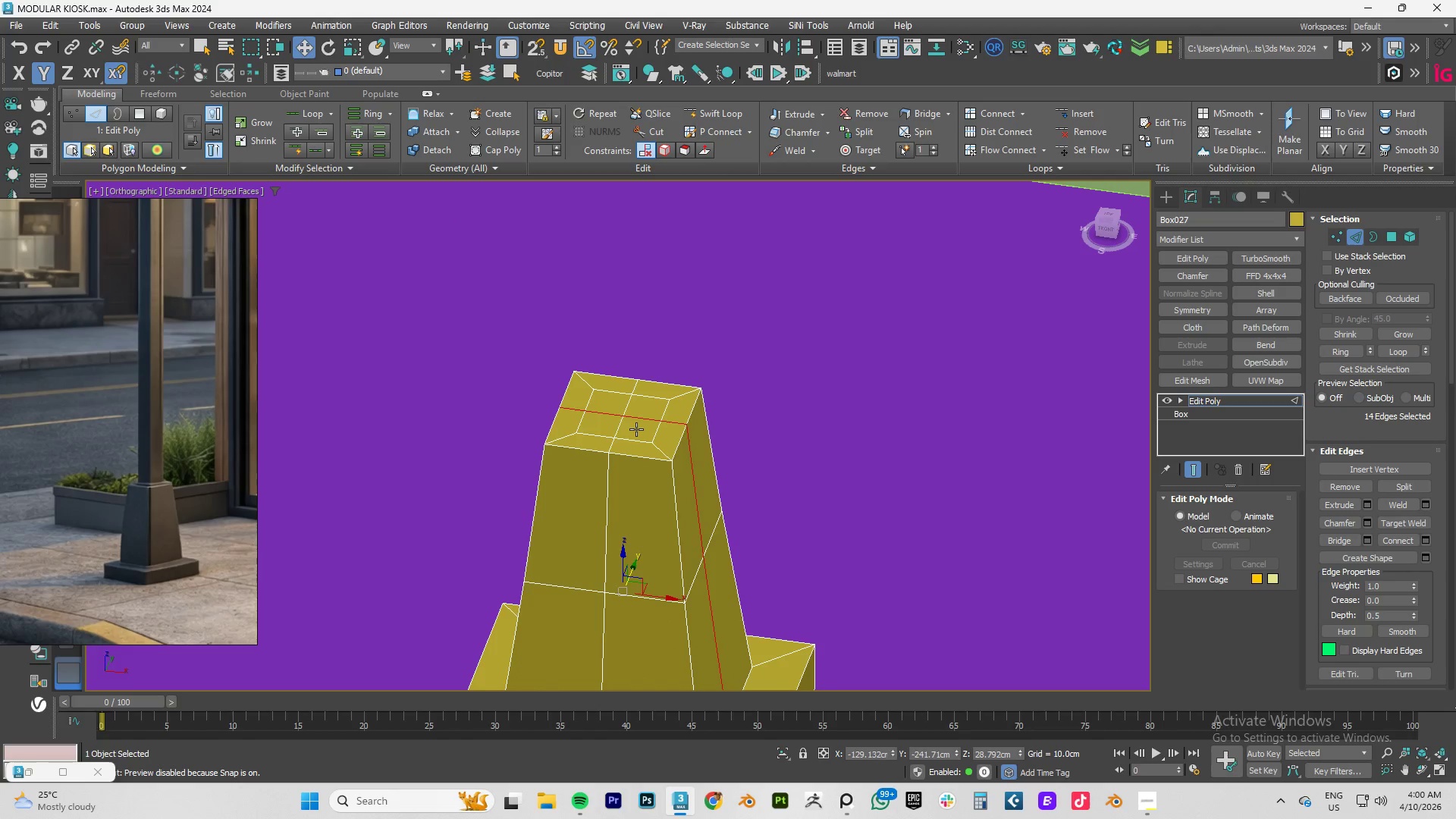 
key(2)
 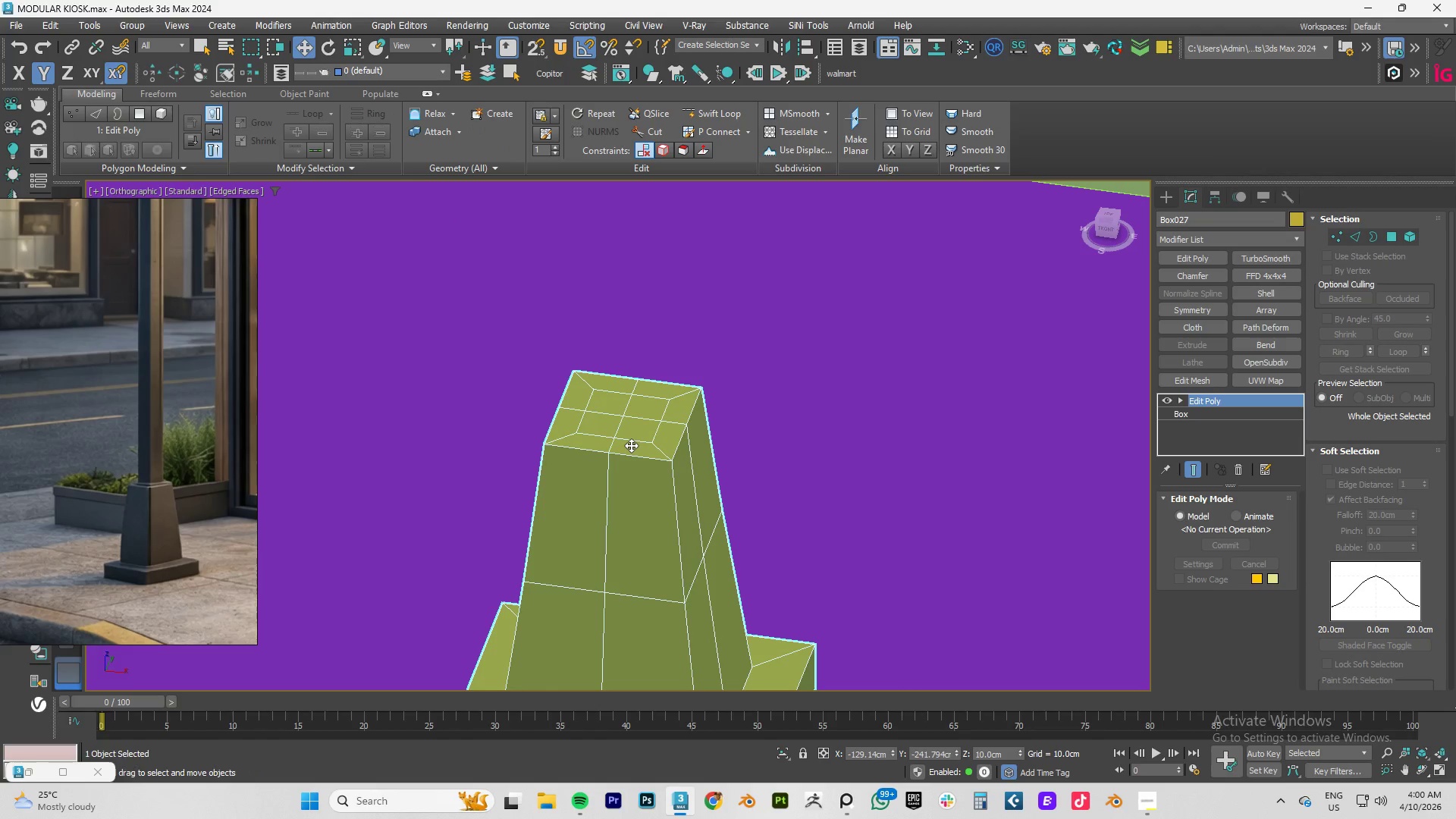 
key(2)
 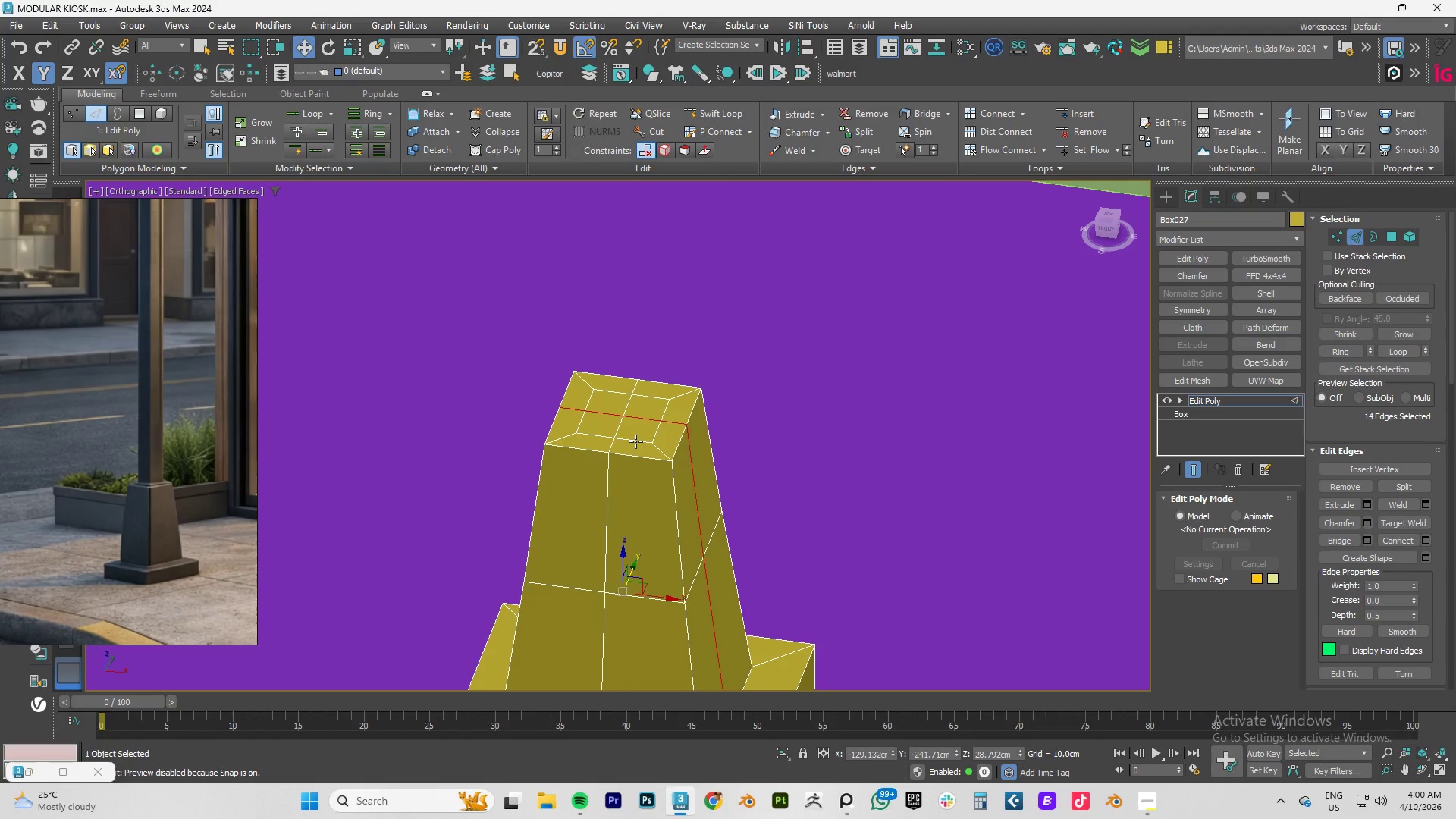 
double_click([635, 441])
 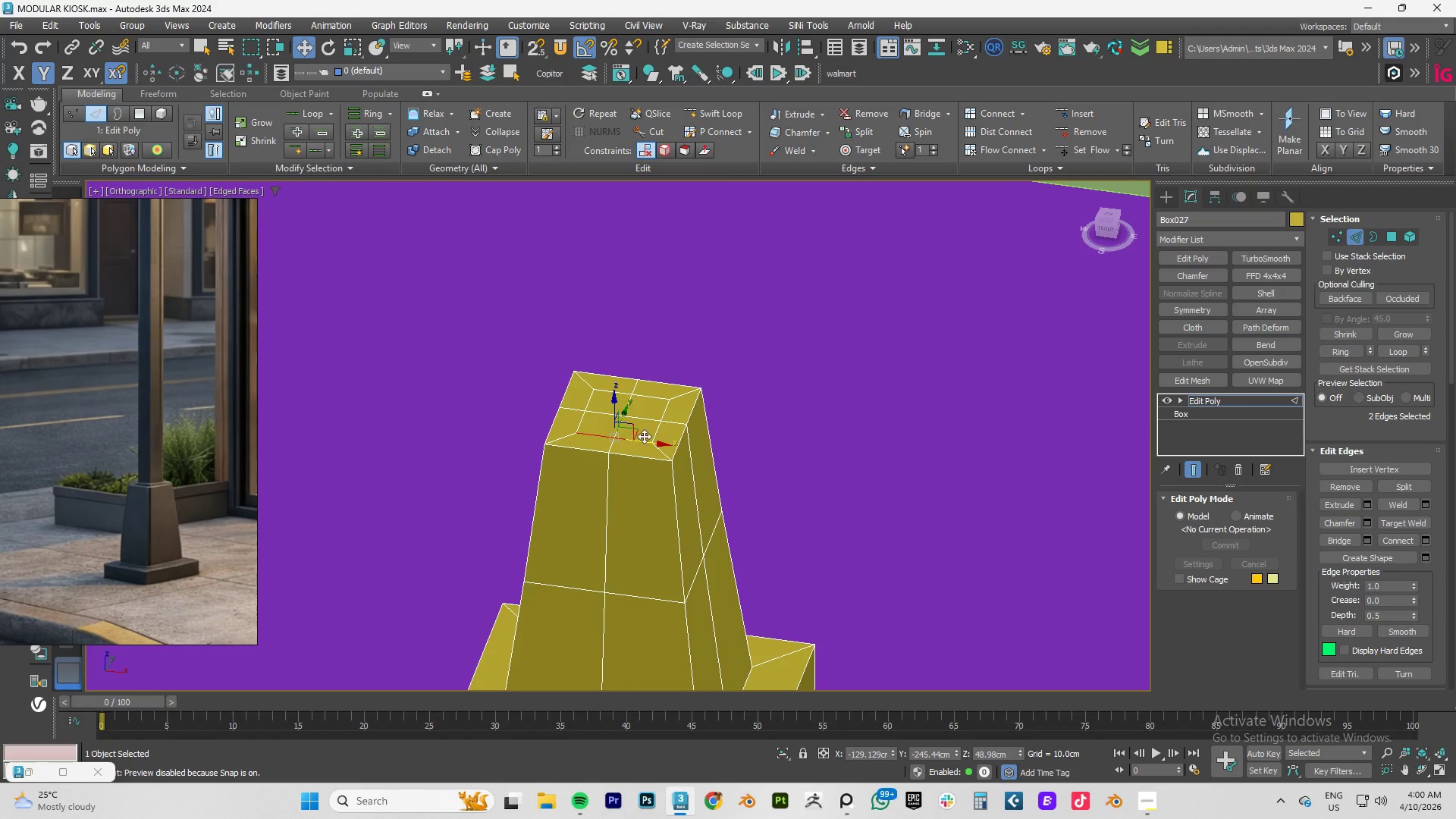 
hold_key(key=AltLeft, duration=0.8)
 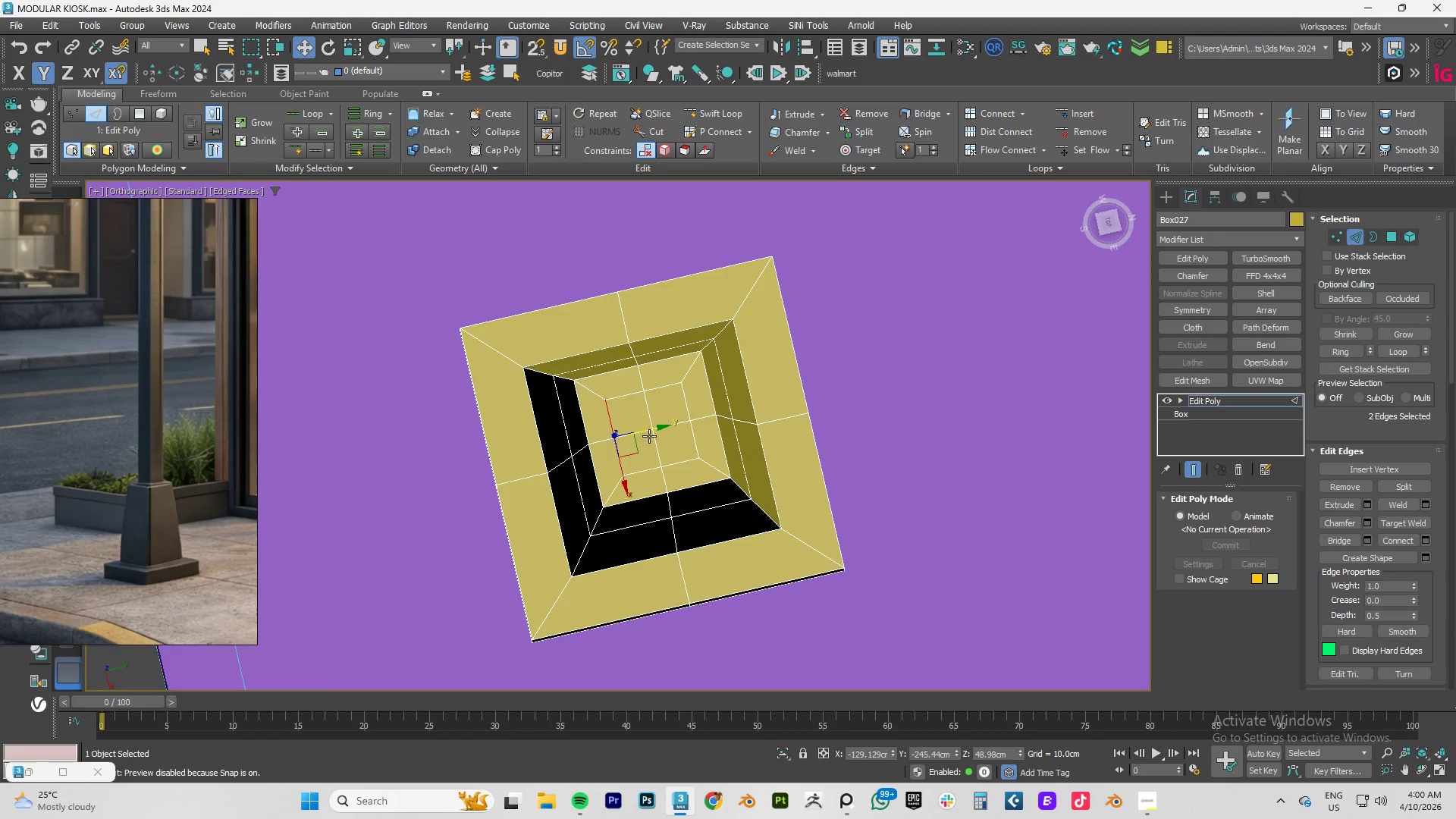 
type(tz)
 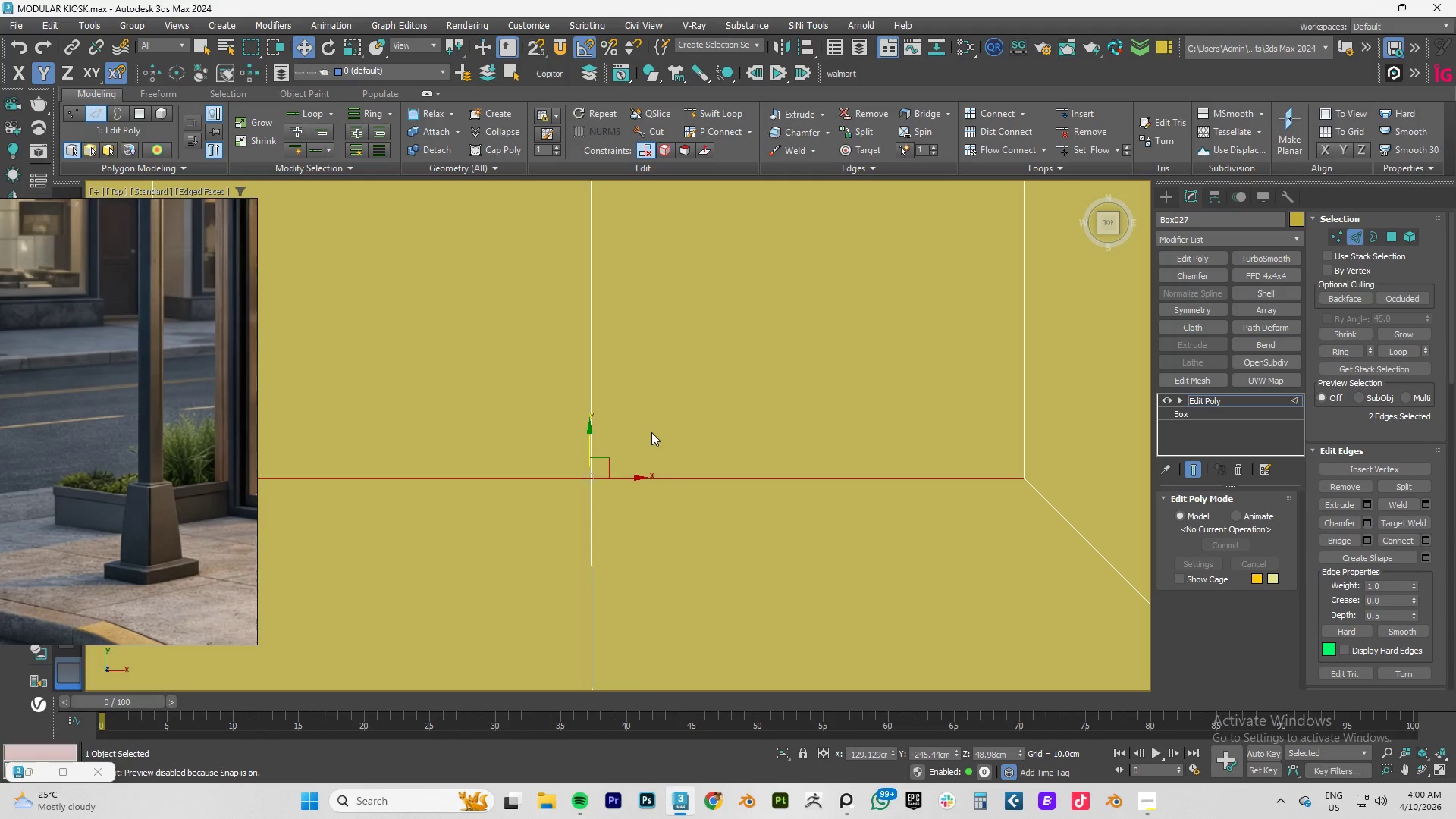 
scroll: coordinate [651, 432], scroll_direction: down, amount: 4.0
 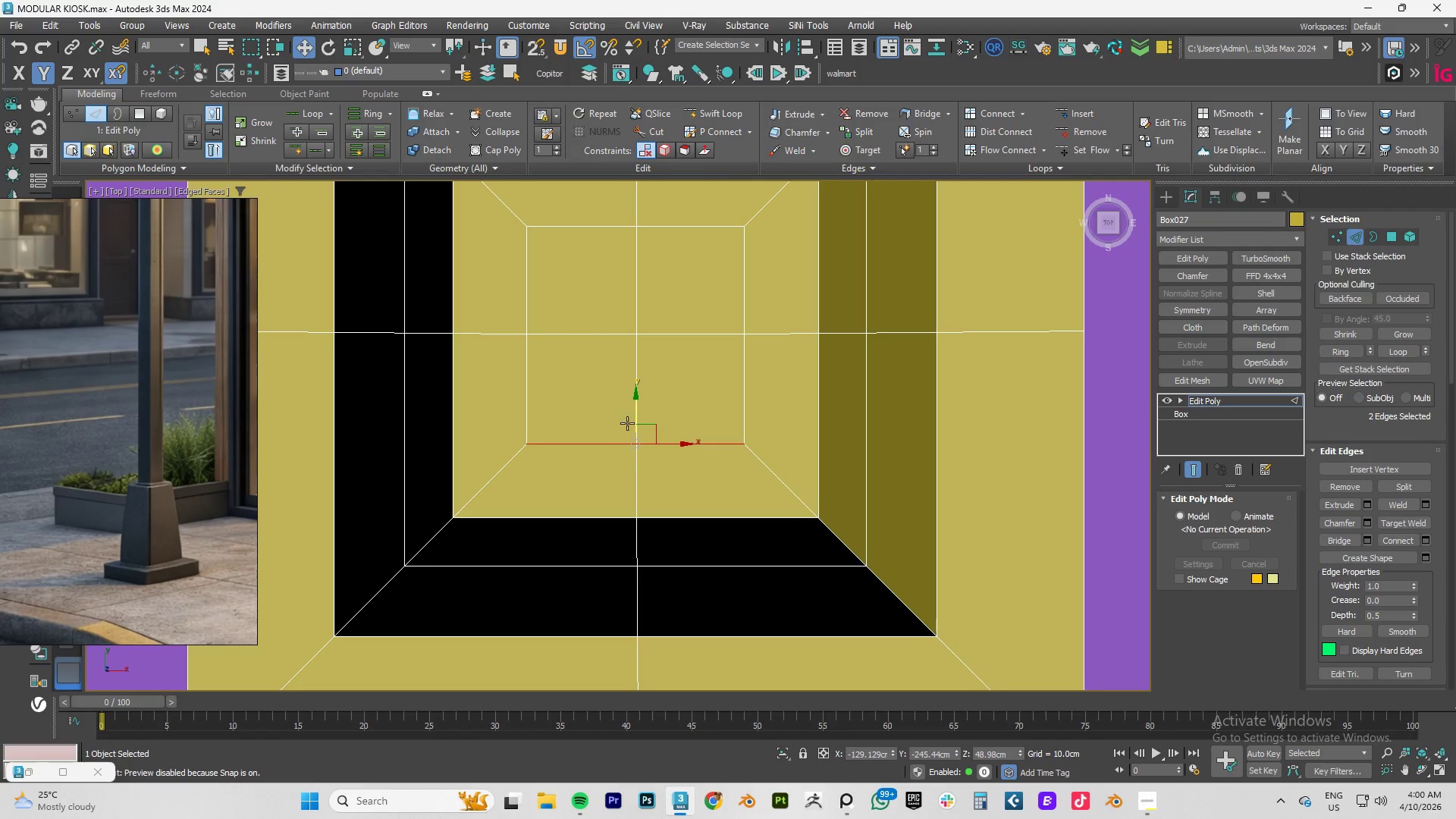 
key(1)
 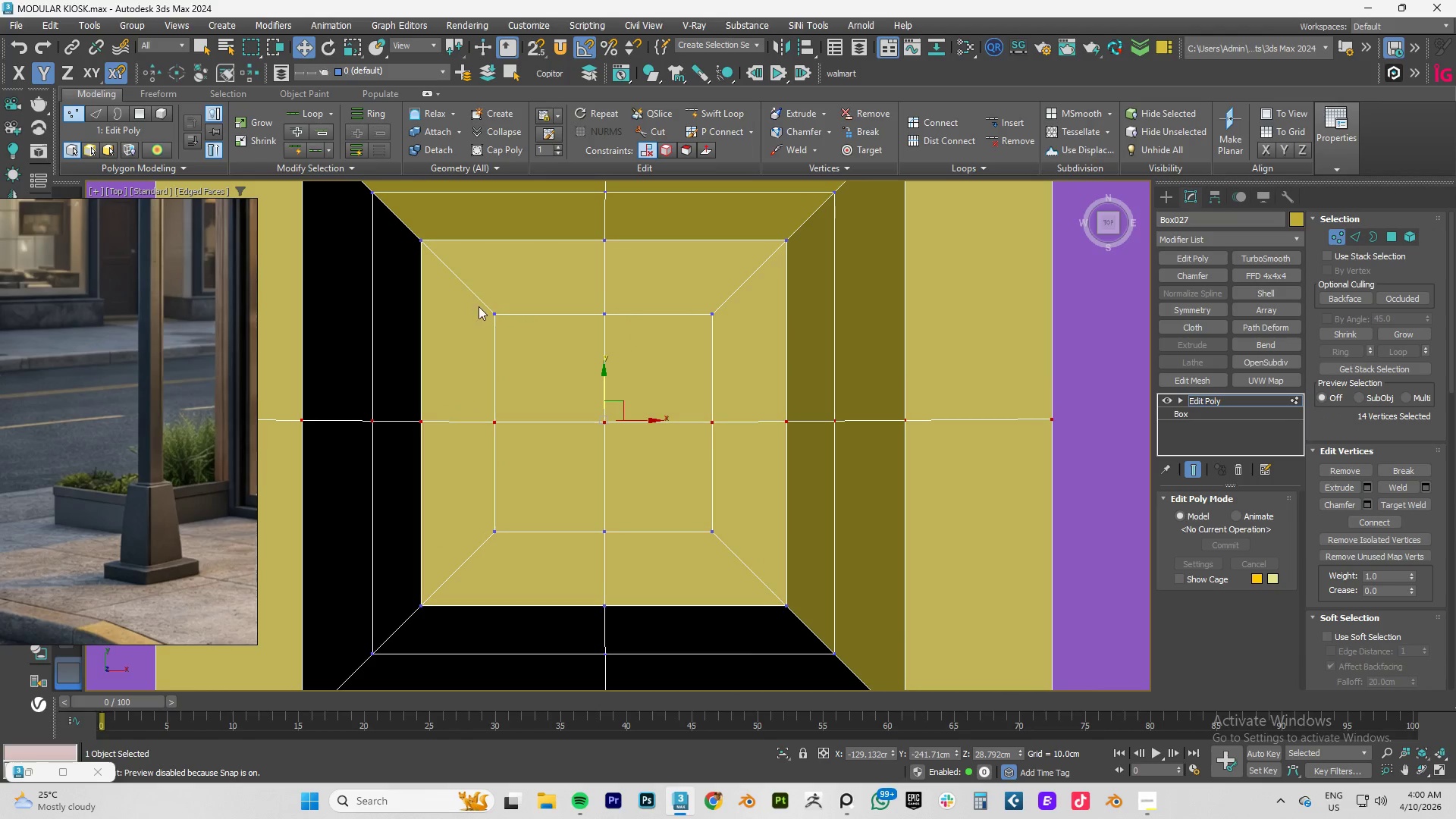 
left_click_drag(start_coordinate=[458, 283], to_coordinate=[736, 560])
 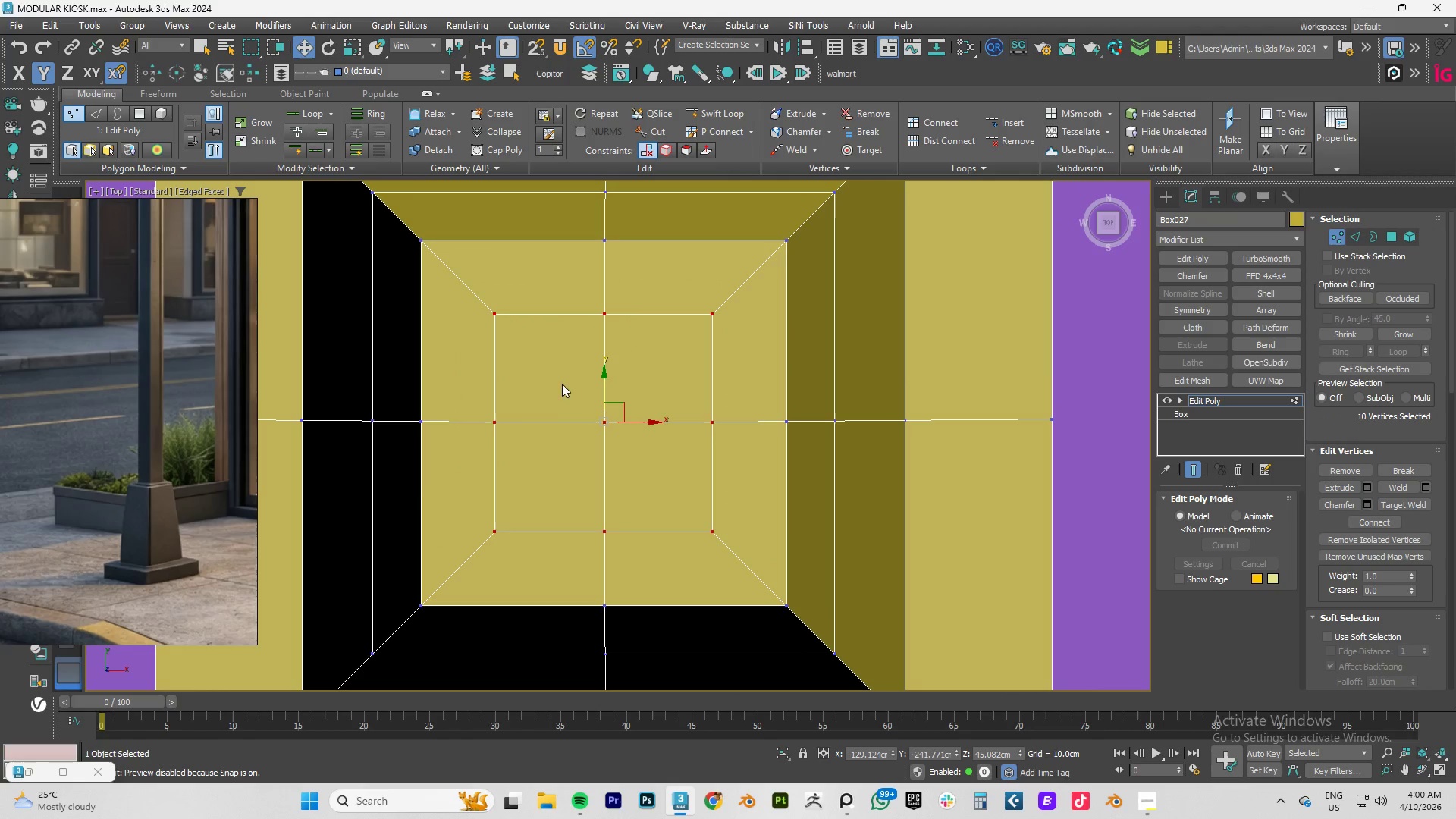 
hold_key(key=ControlLeft, duration=1.5)
 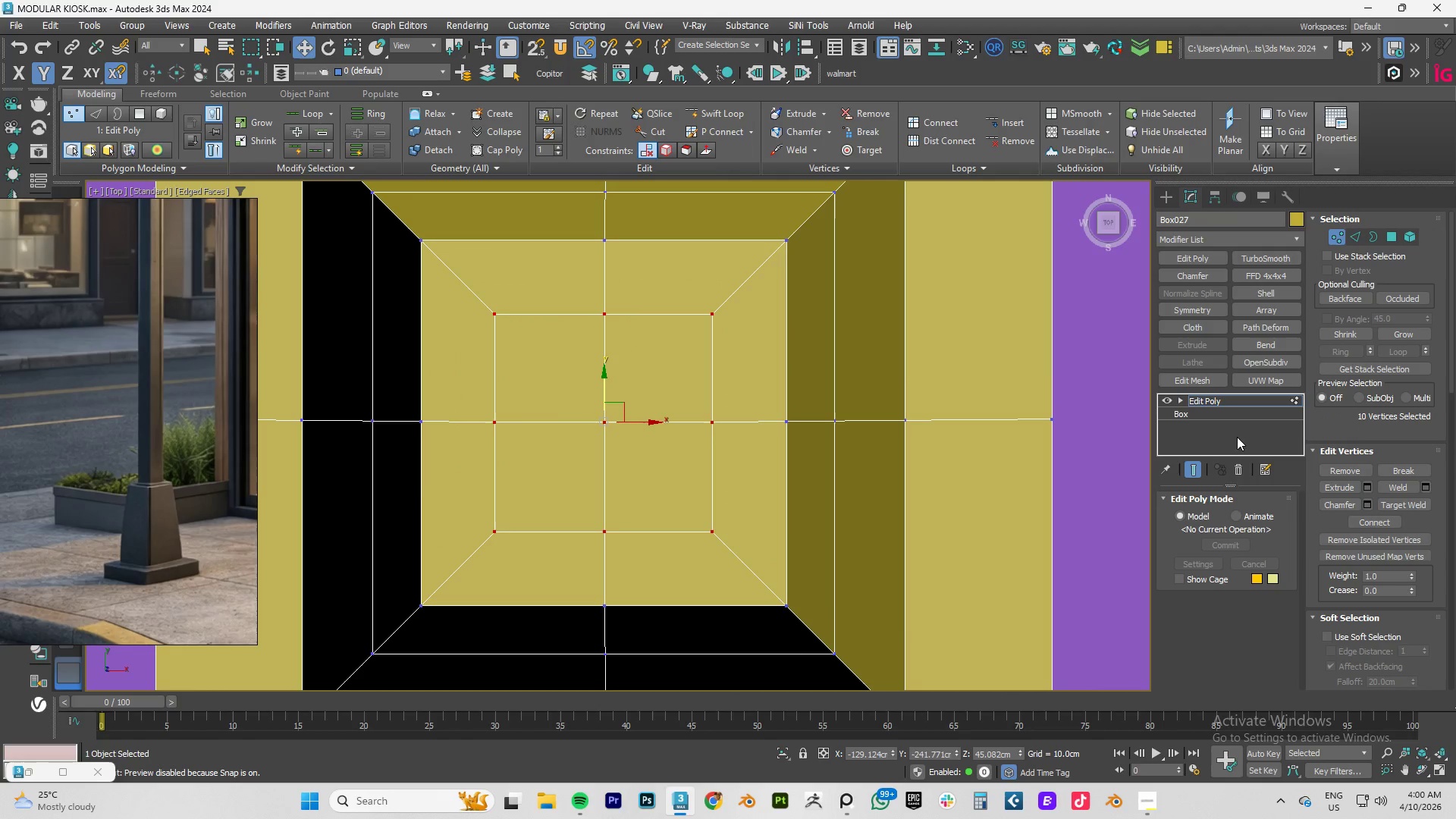 
hold_key(key=ControlLeft, duration=1.52)
 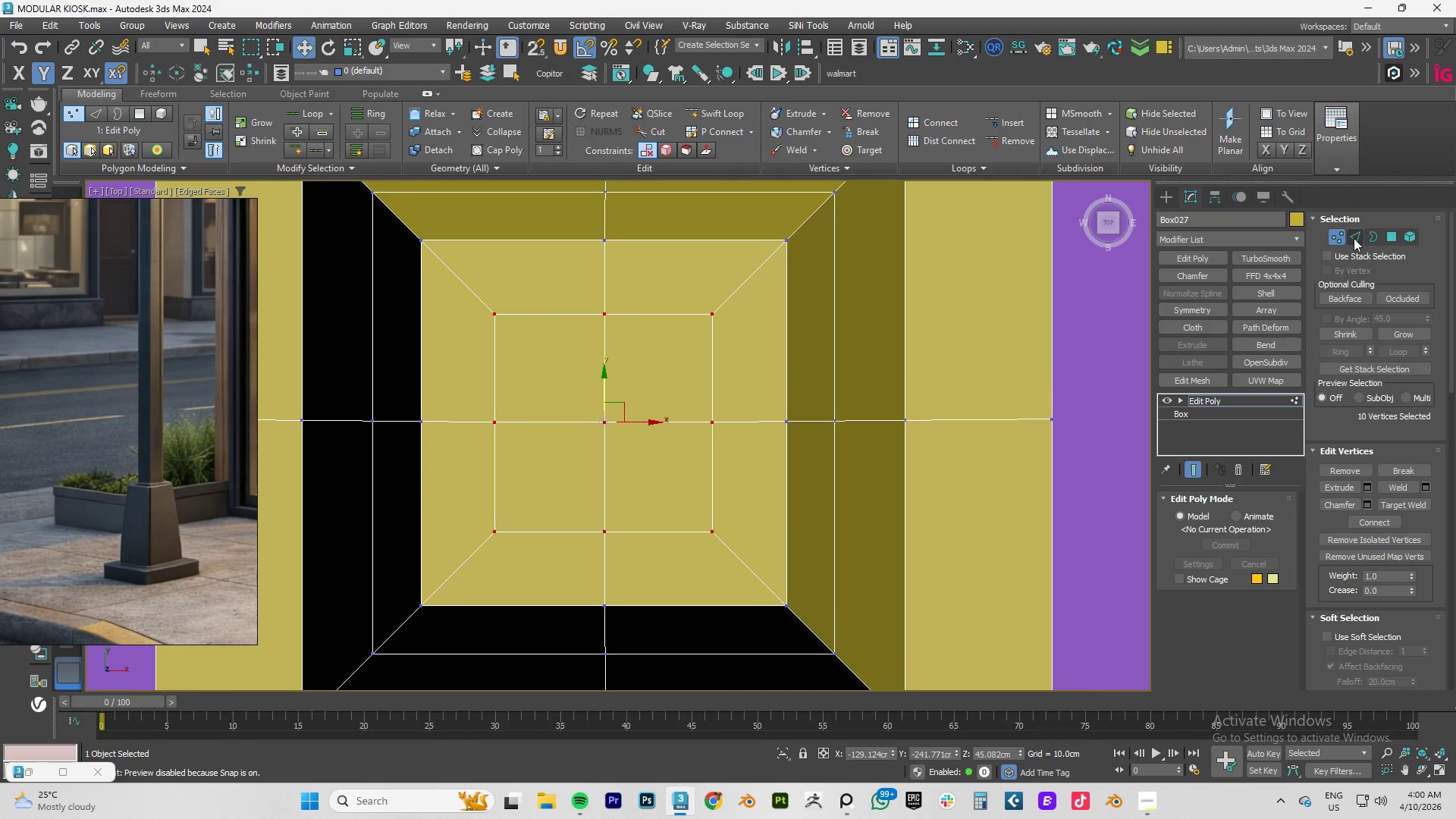 
hold_key(key=ControlLeft, duration=1.17)
left_click([1354, 238])
 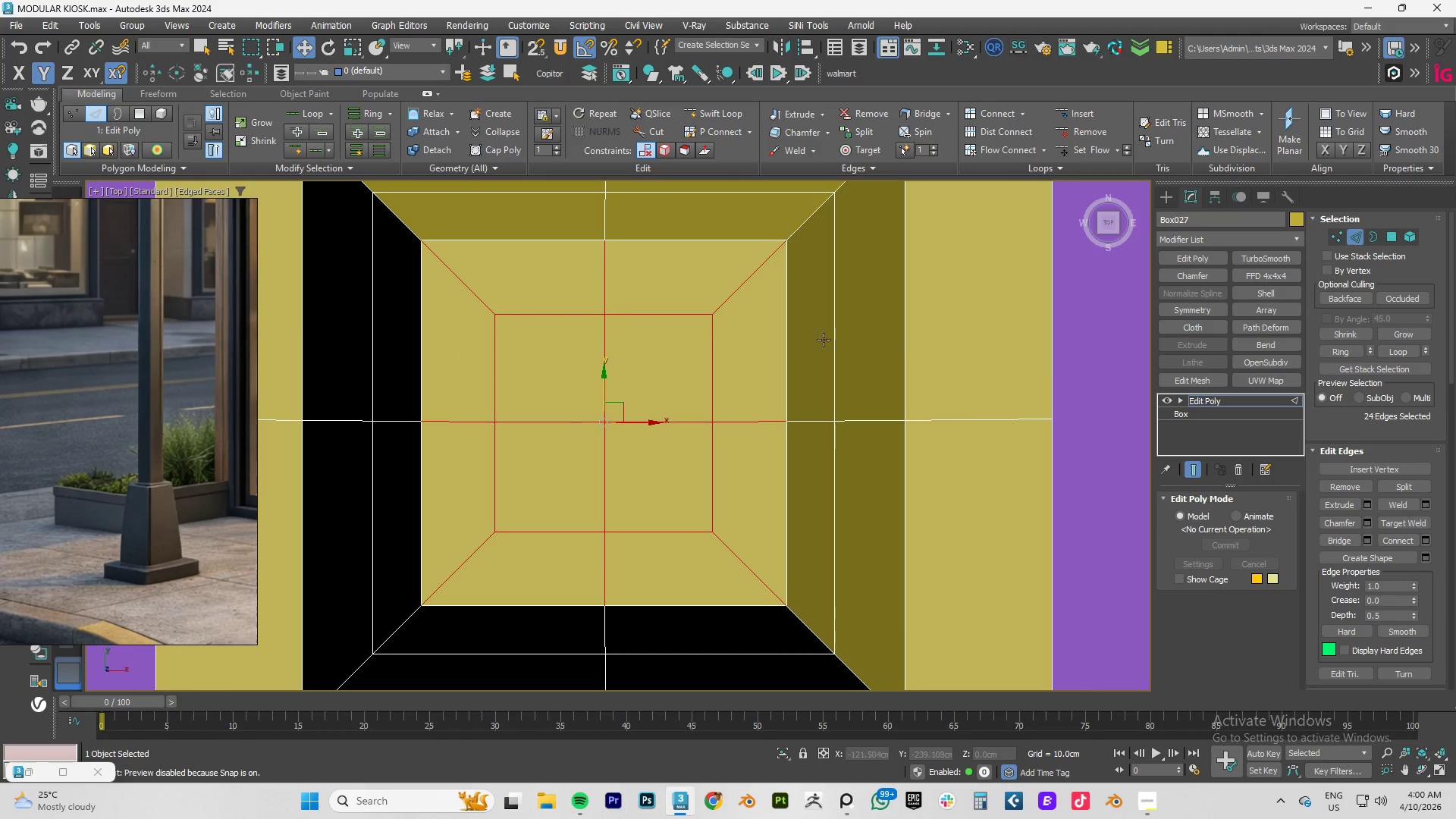 
hold_key(key=AltLeft, duration=1.5)
left_click_drag(start_coordinate=[279, 219], to_coordinate=[943, 289])
 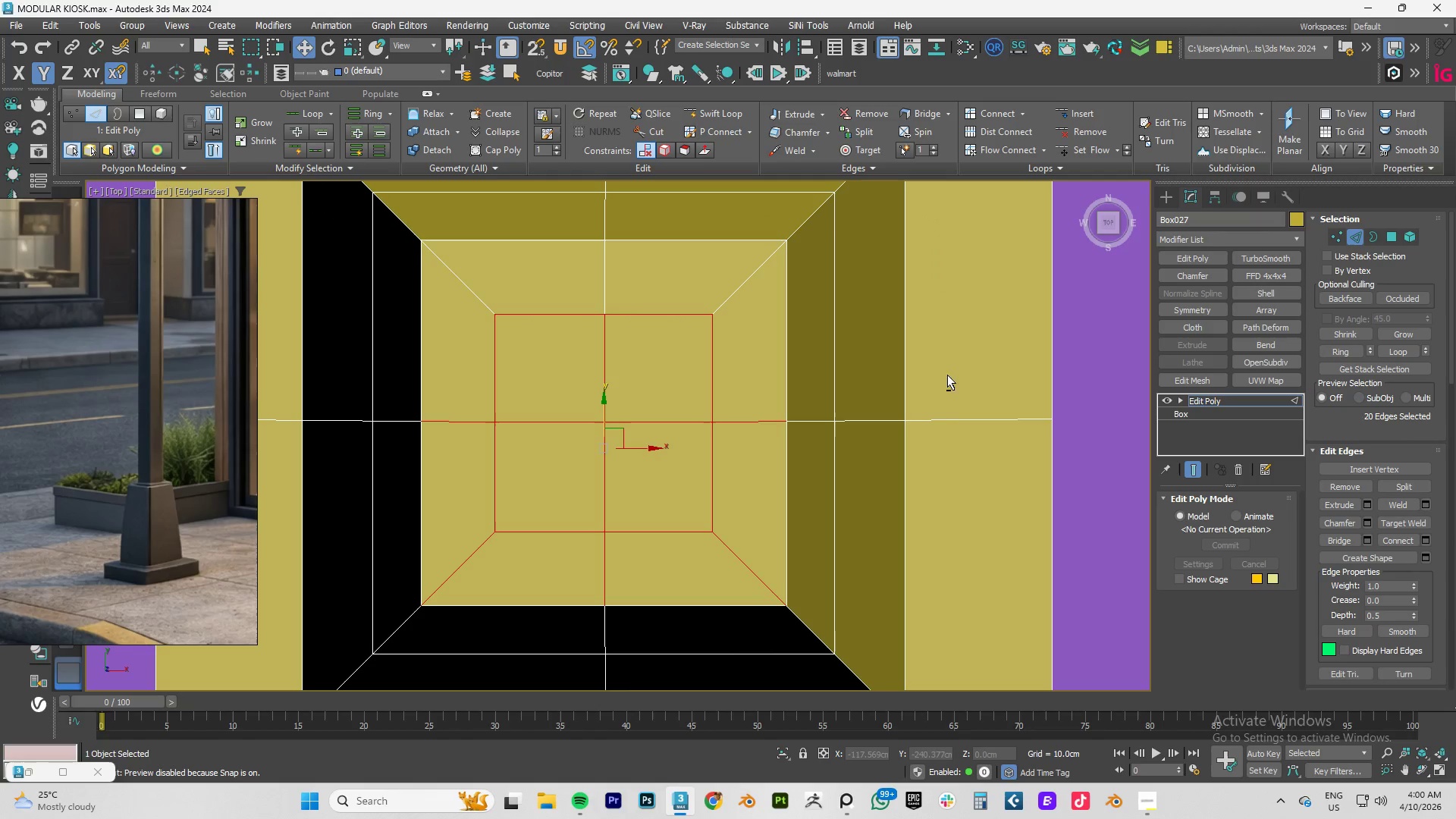 
hold_key(key=AltLeft, duration=0.98)
 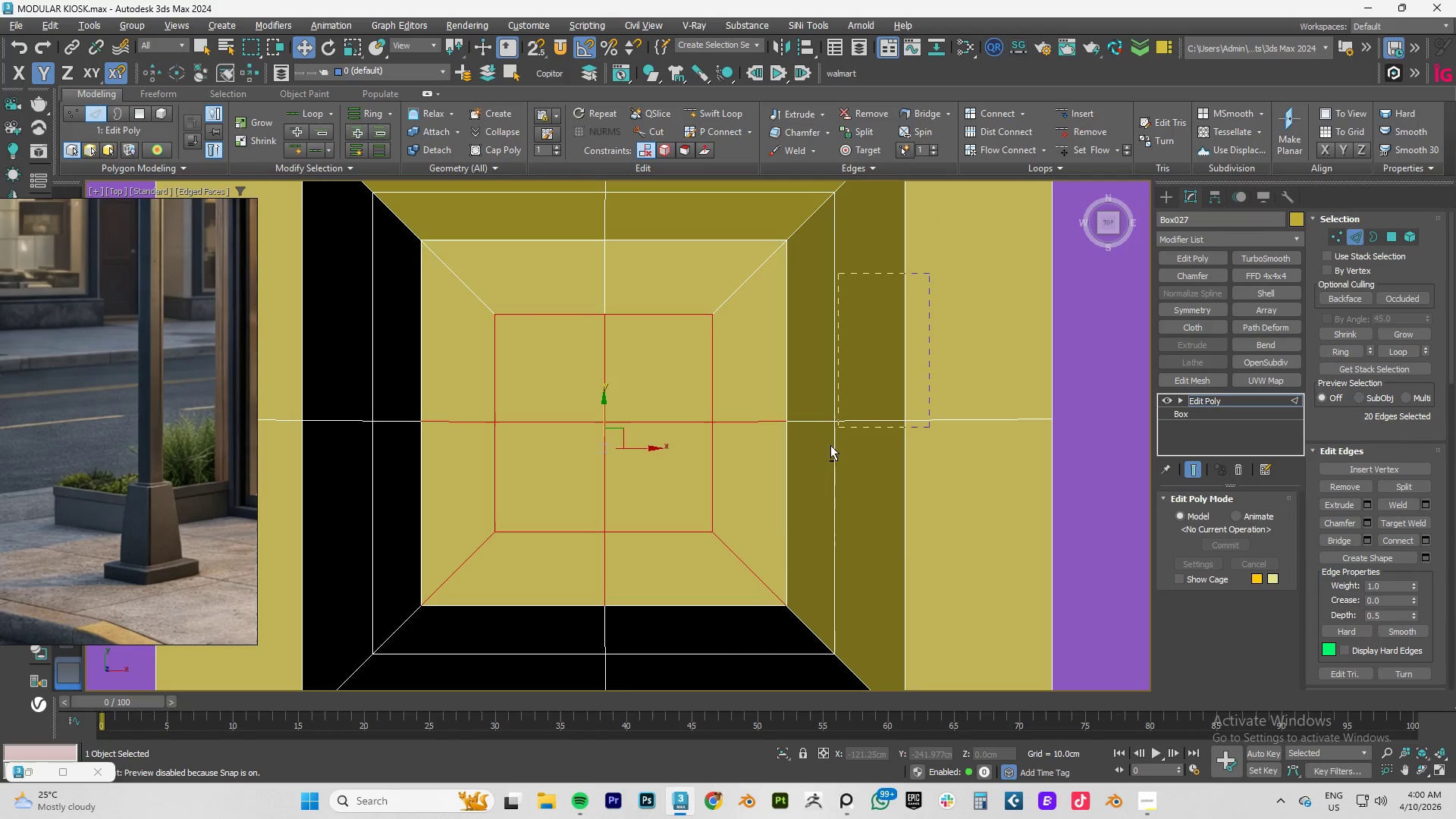 
hold_key(key=AltLeft, duration=1.53)
left_click_drag(start_coordinate=[930, 275], to_coordinate=[754, 617])
 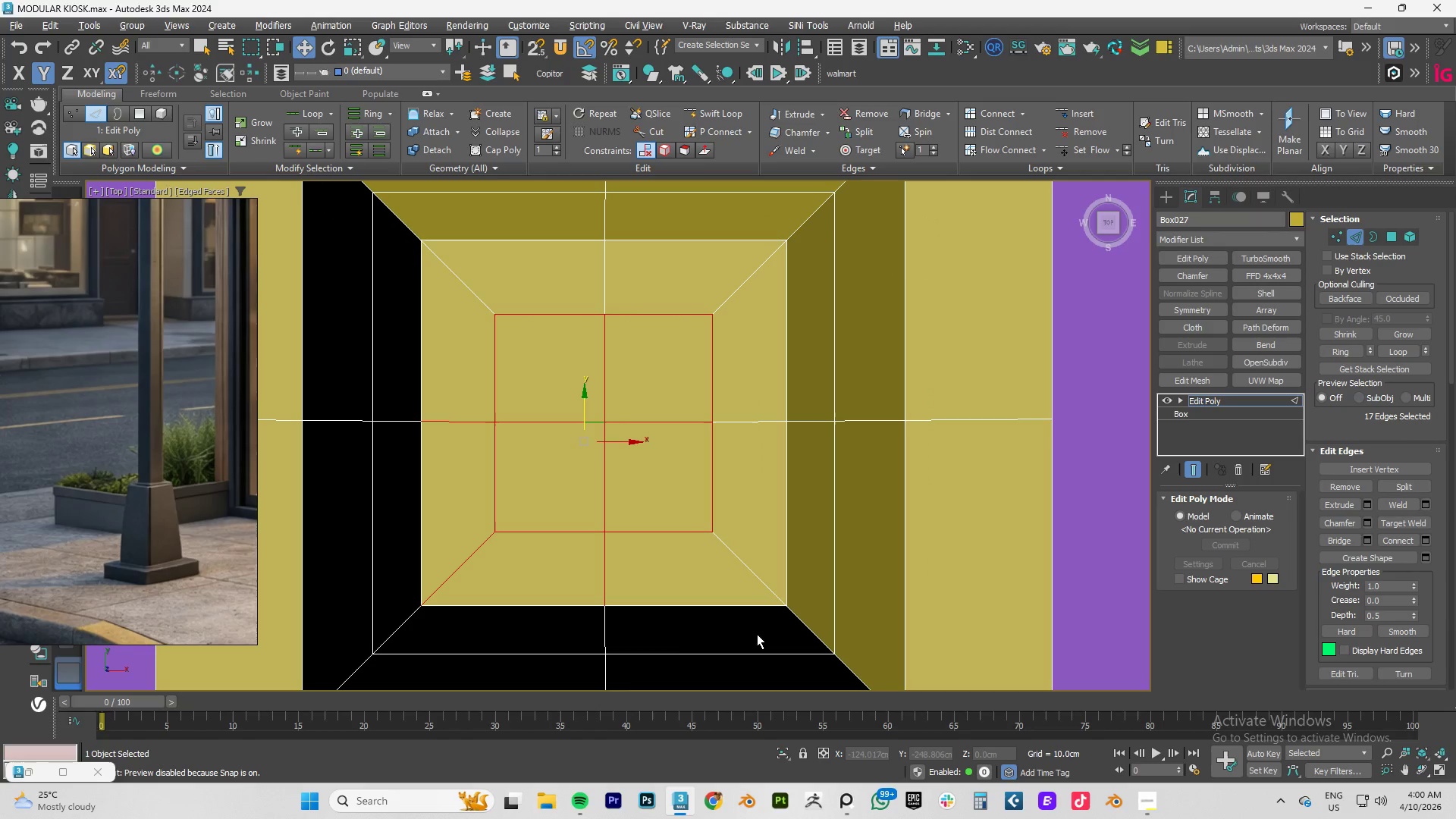 
hold_key(key=AltLeft, duration=1.52)
left_click_drag(start_coordinate=[709, 661], to_coordinate=[356, 591])
 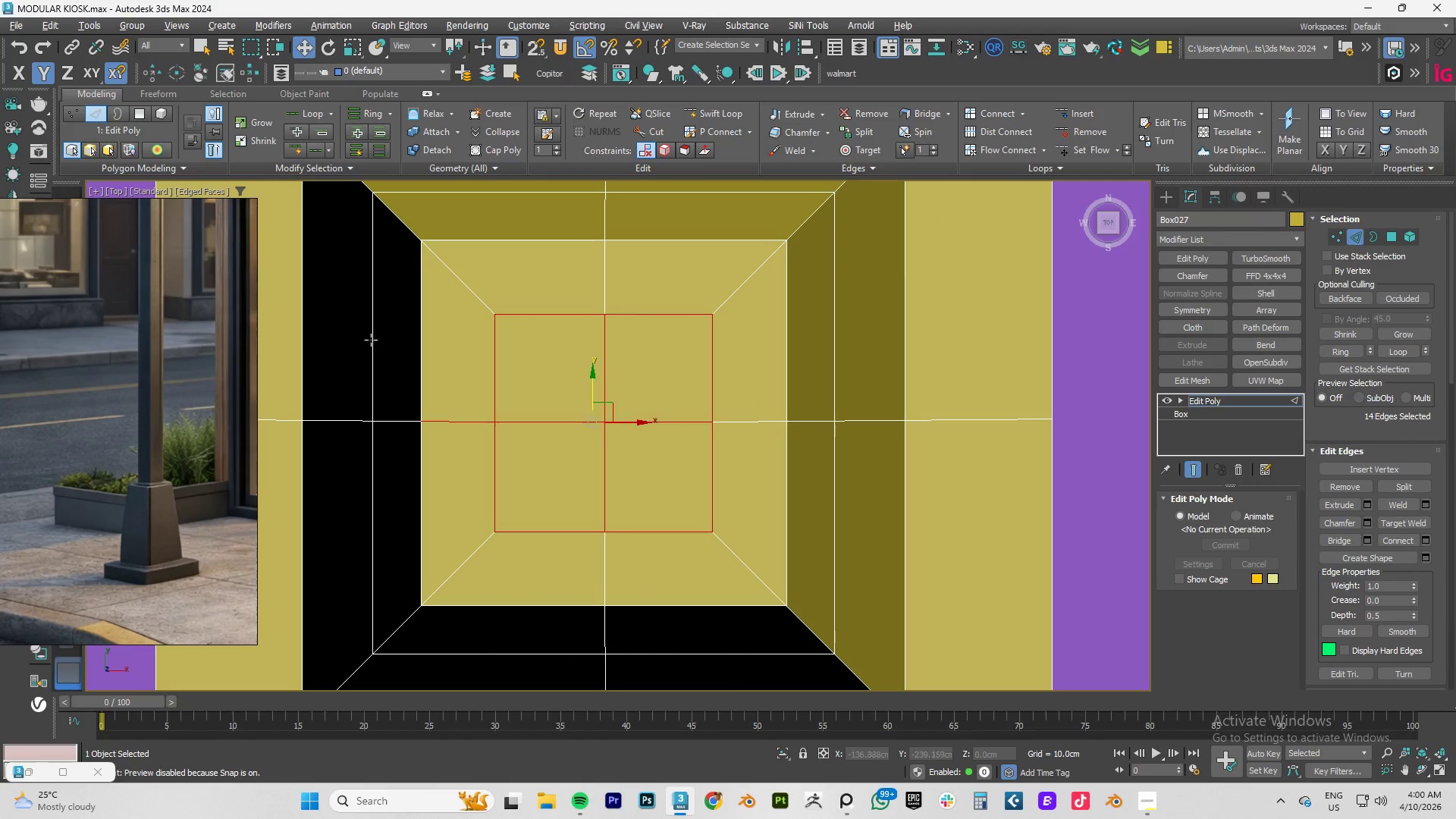 
hold_key(key=AltLeft, duration=0.91)
left_click_drag(start_coordinate=[364, 323], to_coordinate=[444, 506])
 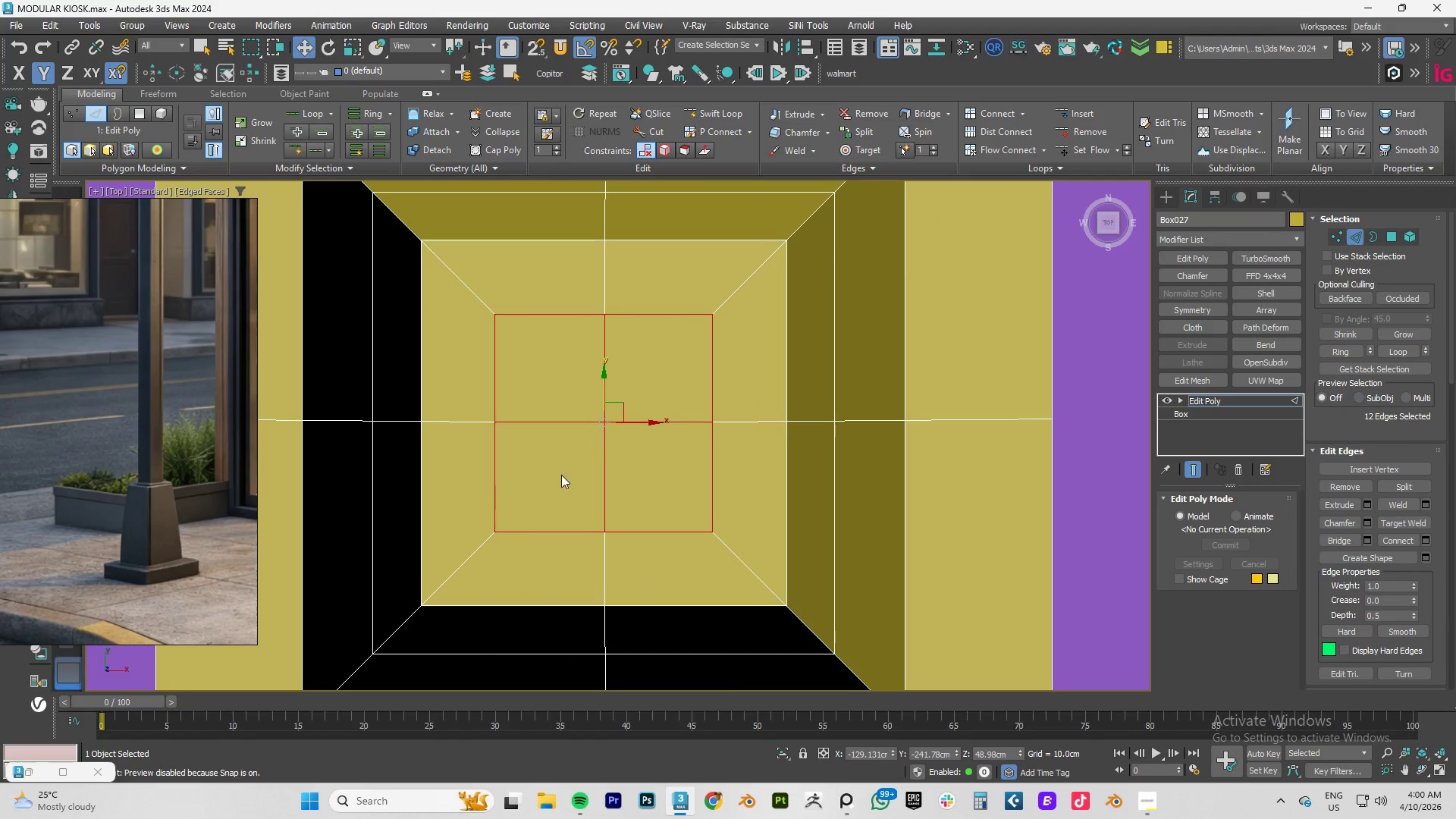 
hold_key(key=AltLeft, duration=1.31)
left_click_drag(start_coordinate=[544, 372], to_coordinate=[653, 463])
 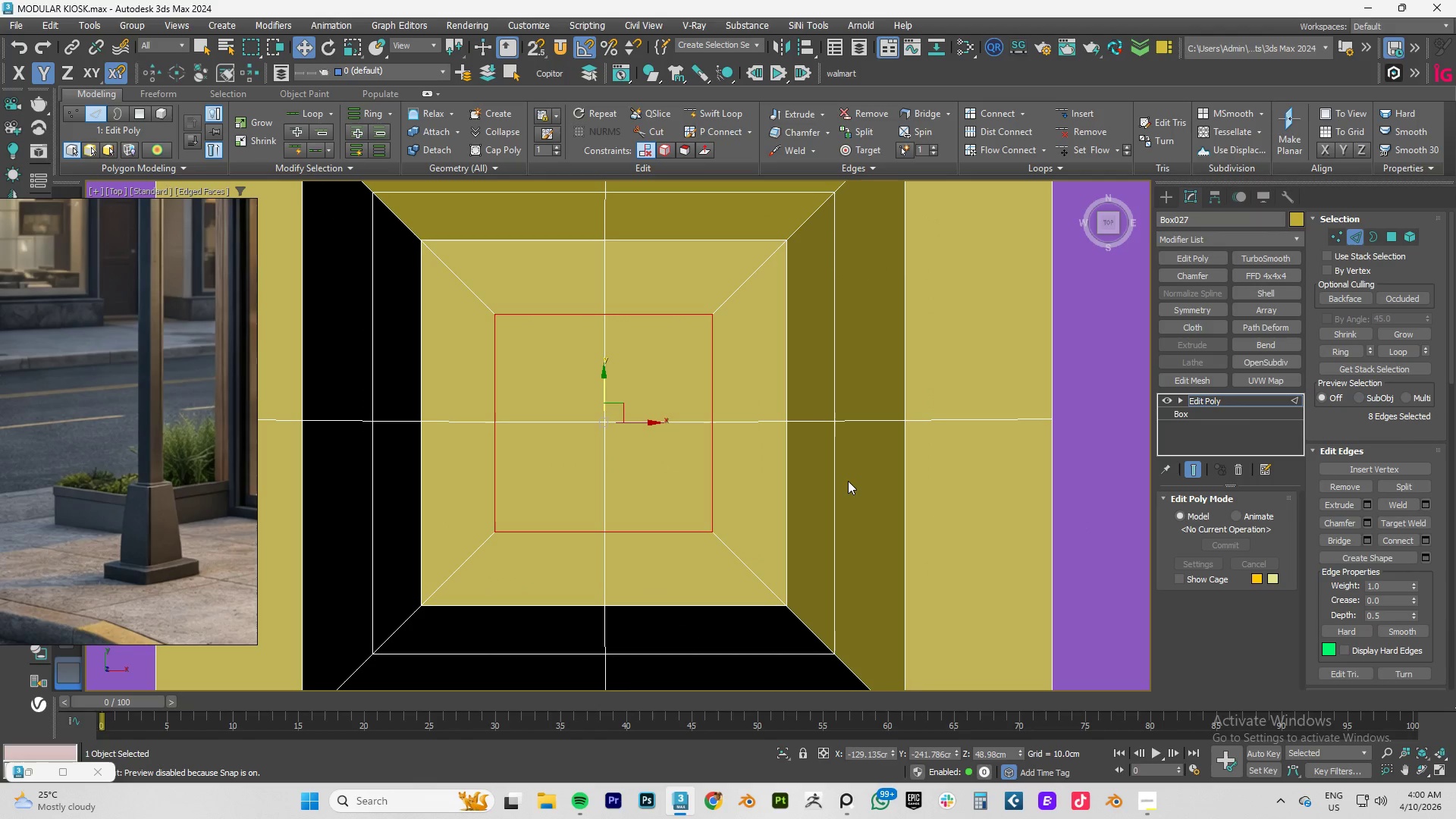 
key(Space)
 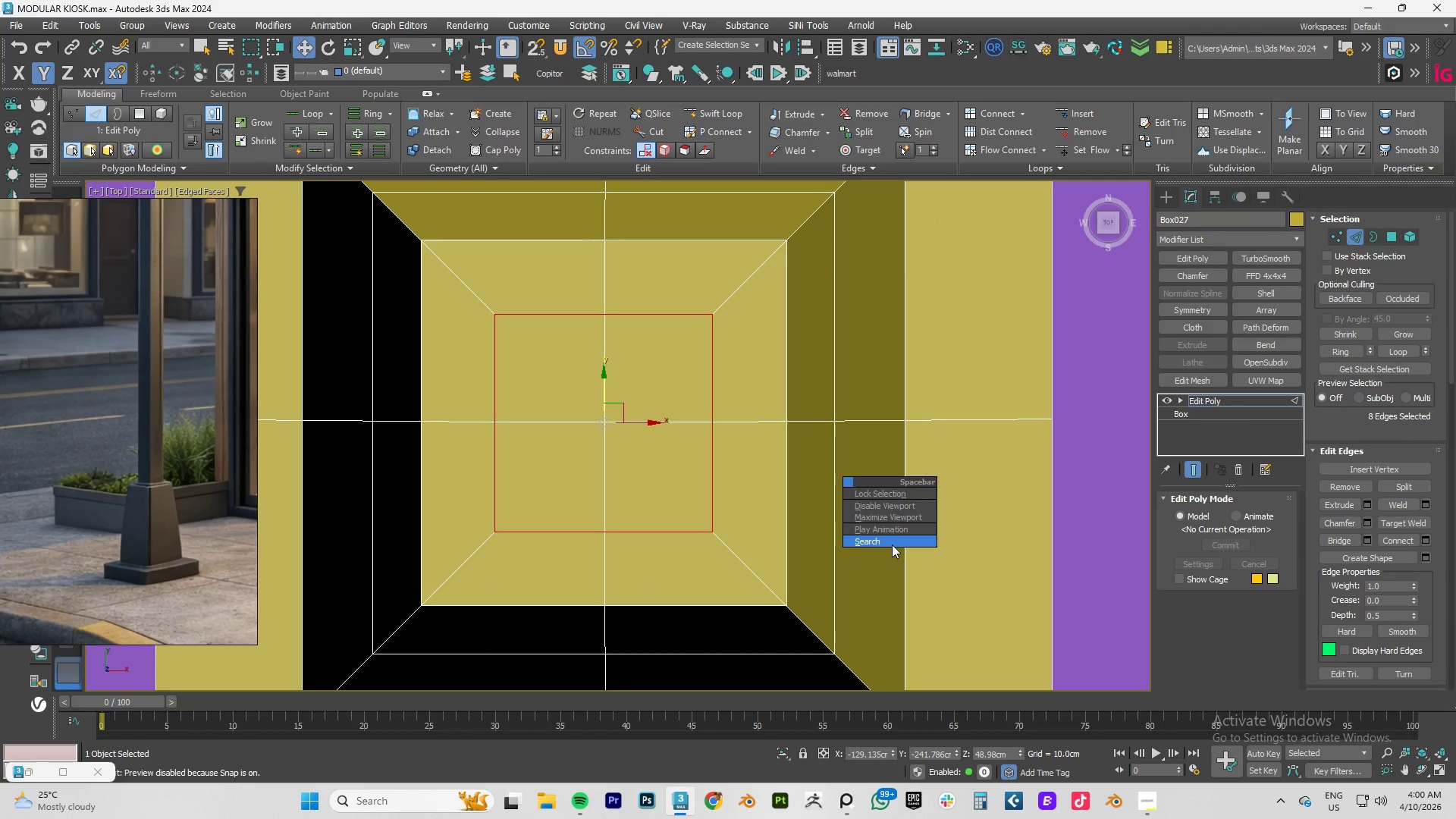 
left_click([887, 544])
 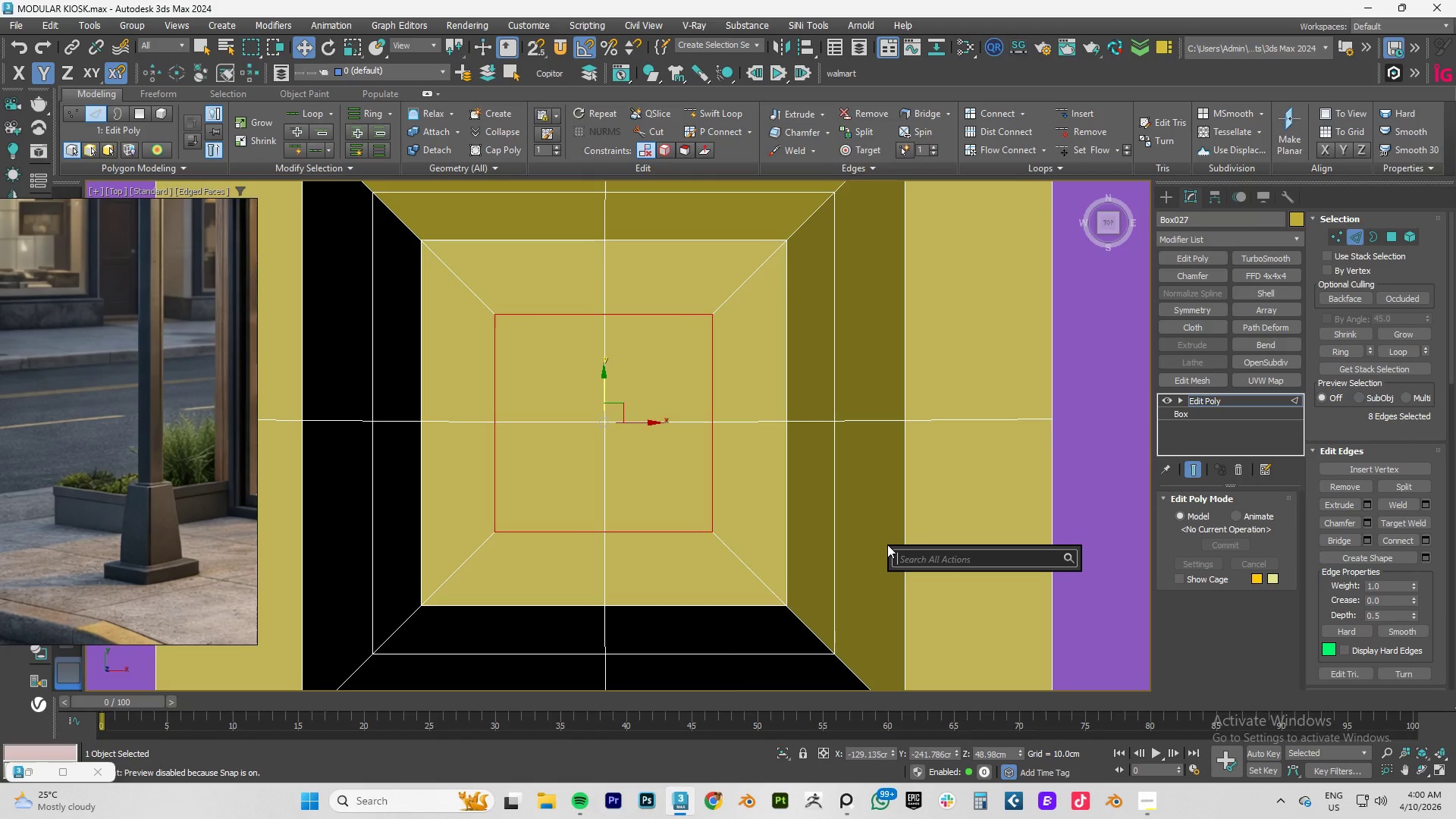 
type(reg)
 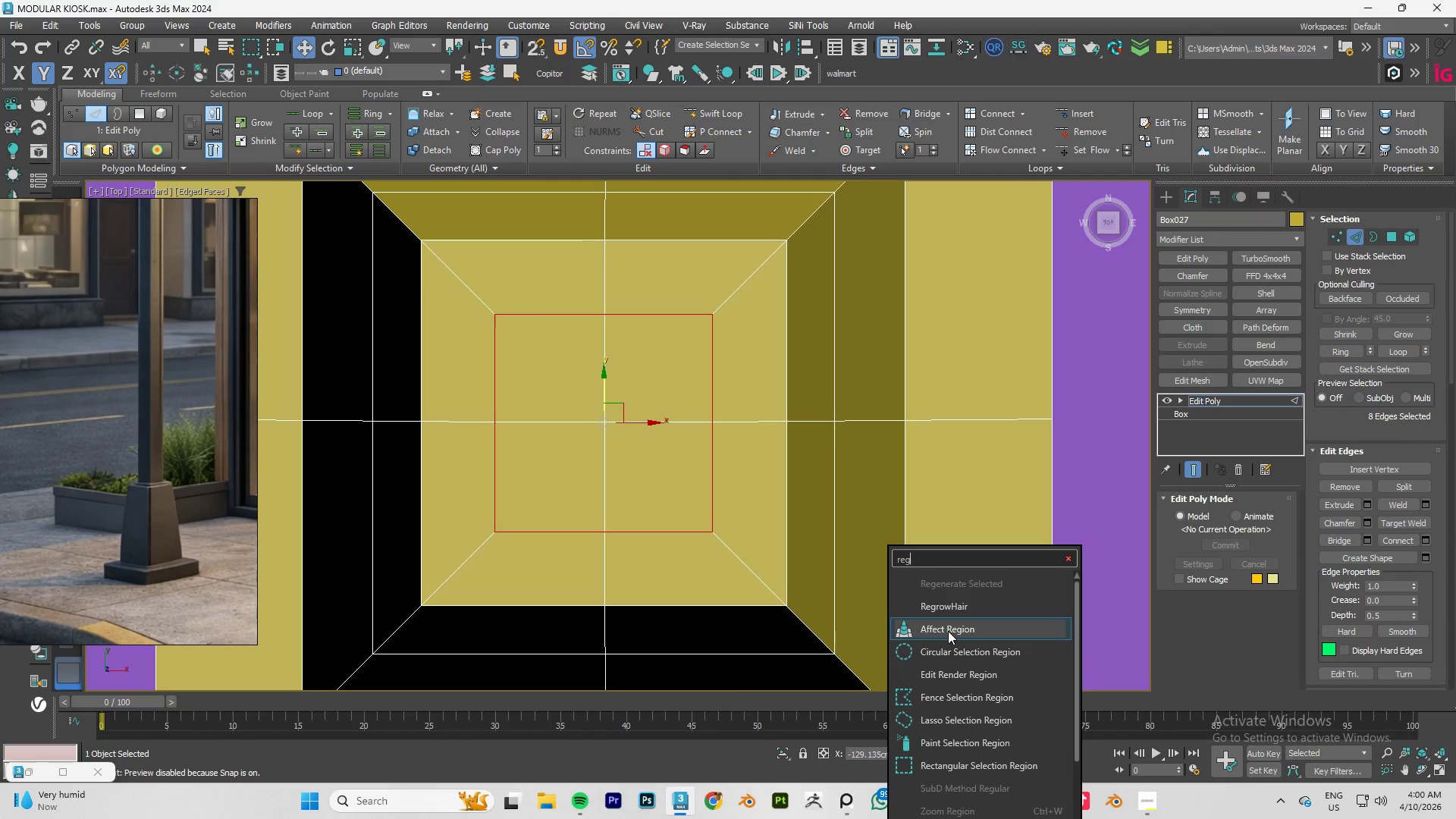 
key(U)
 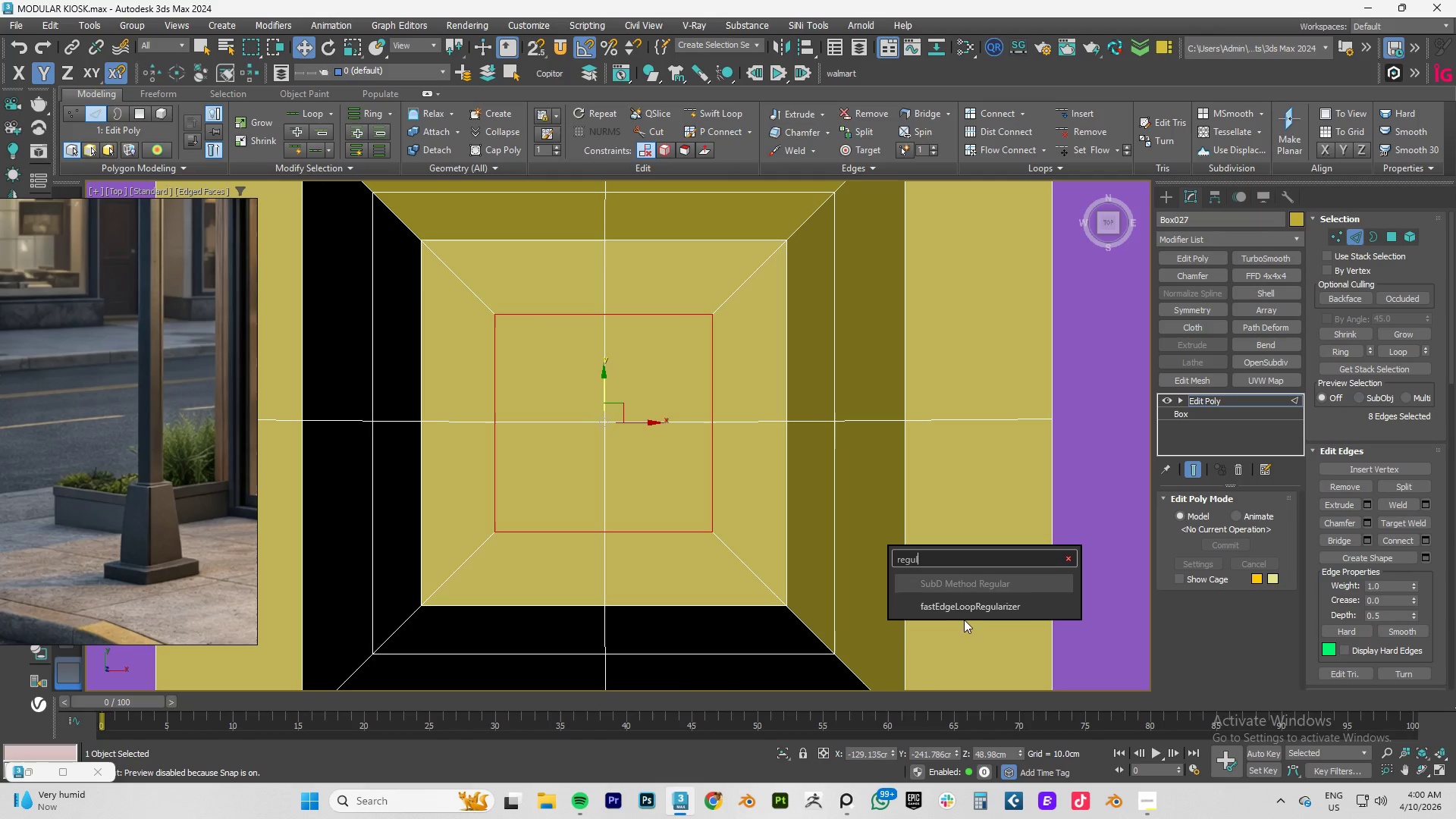 
left_click([974, 610])
 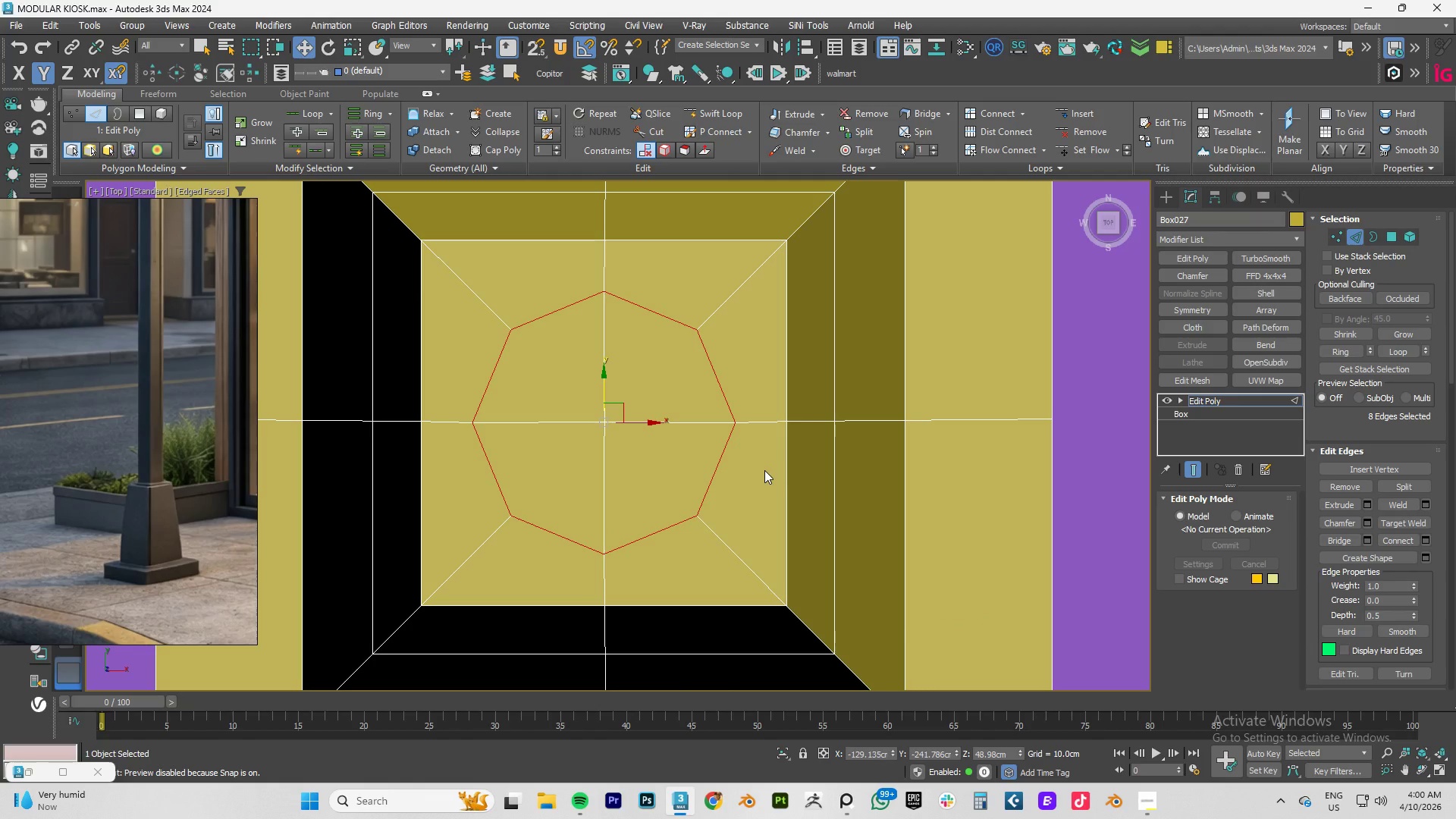 
hold_key(key=AltLeft, duration=0.88)
 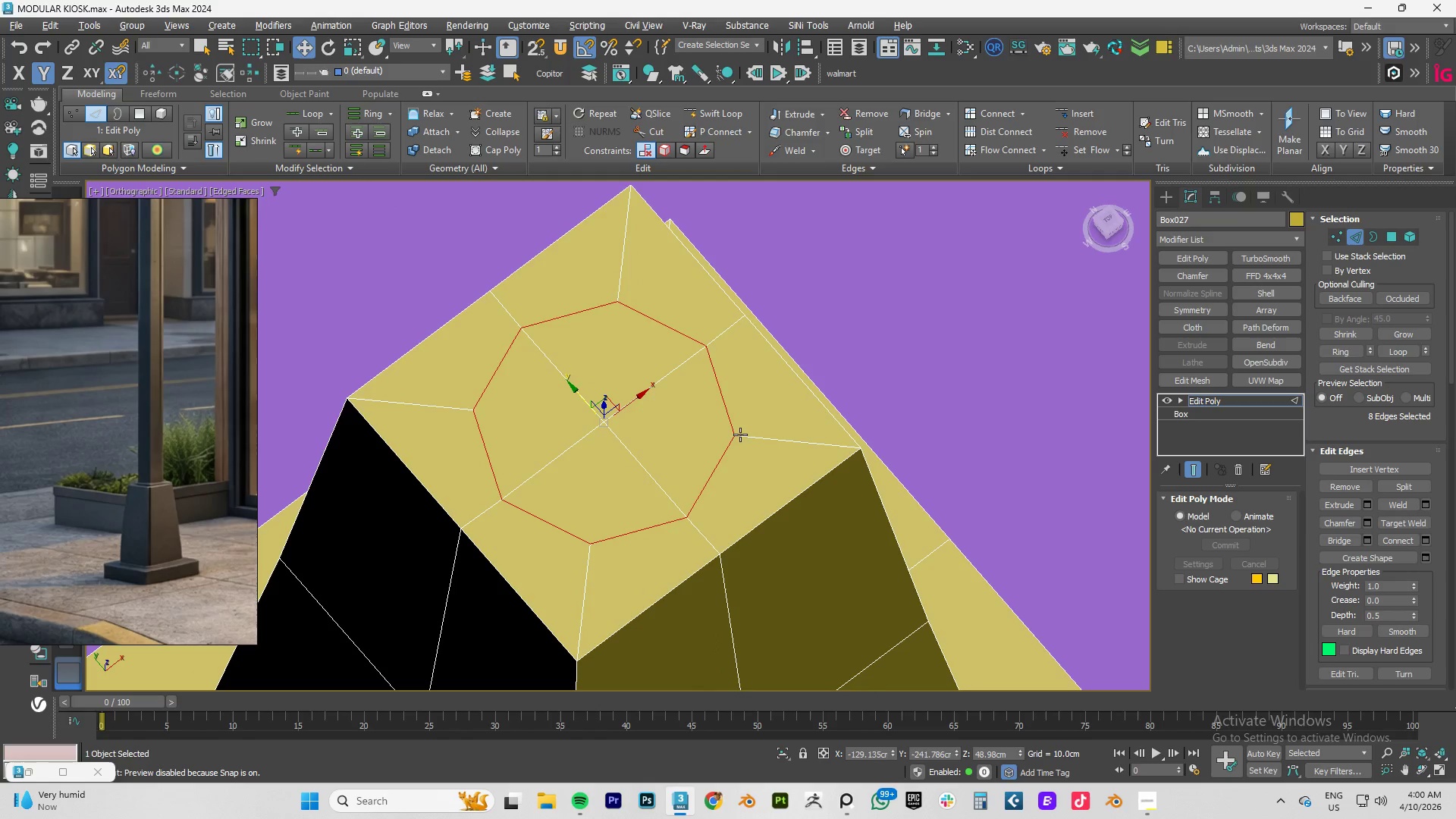 
key(1)
 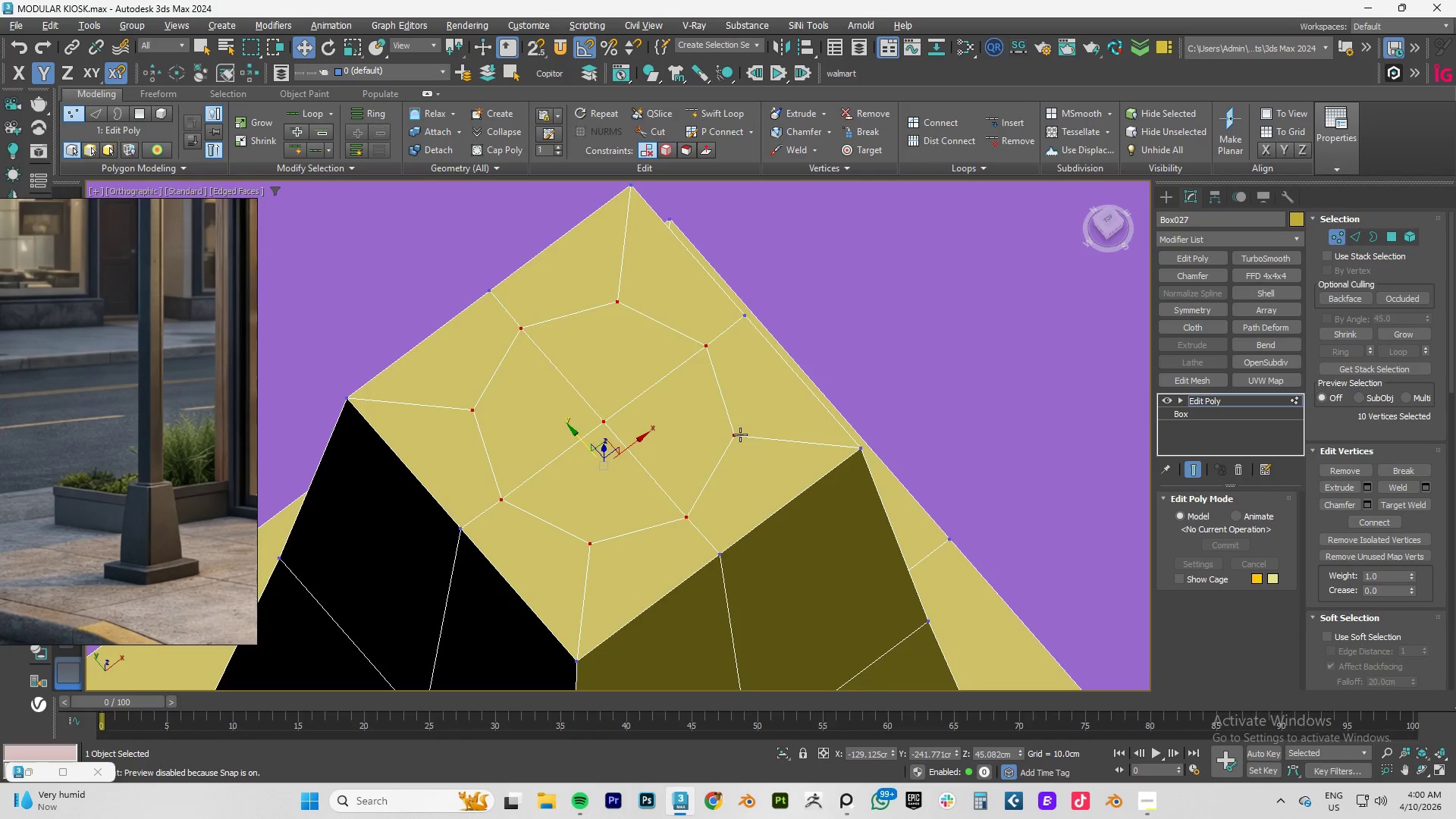 
key(Alt+C)
 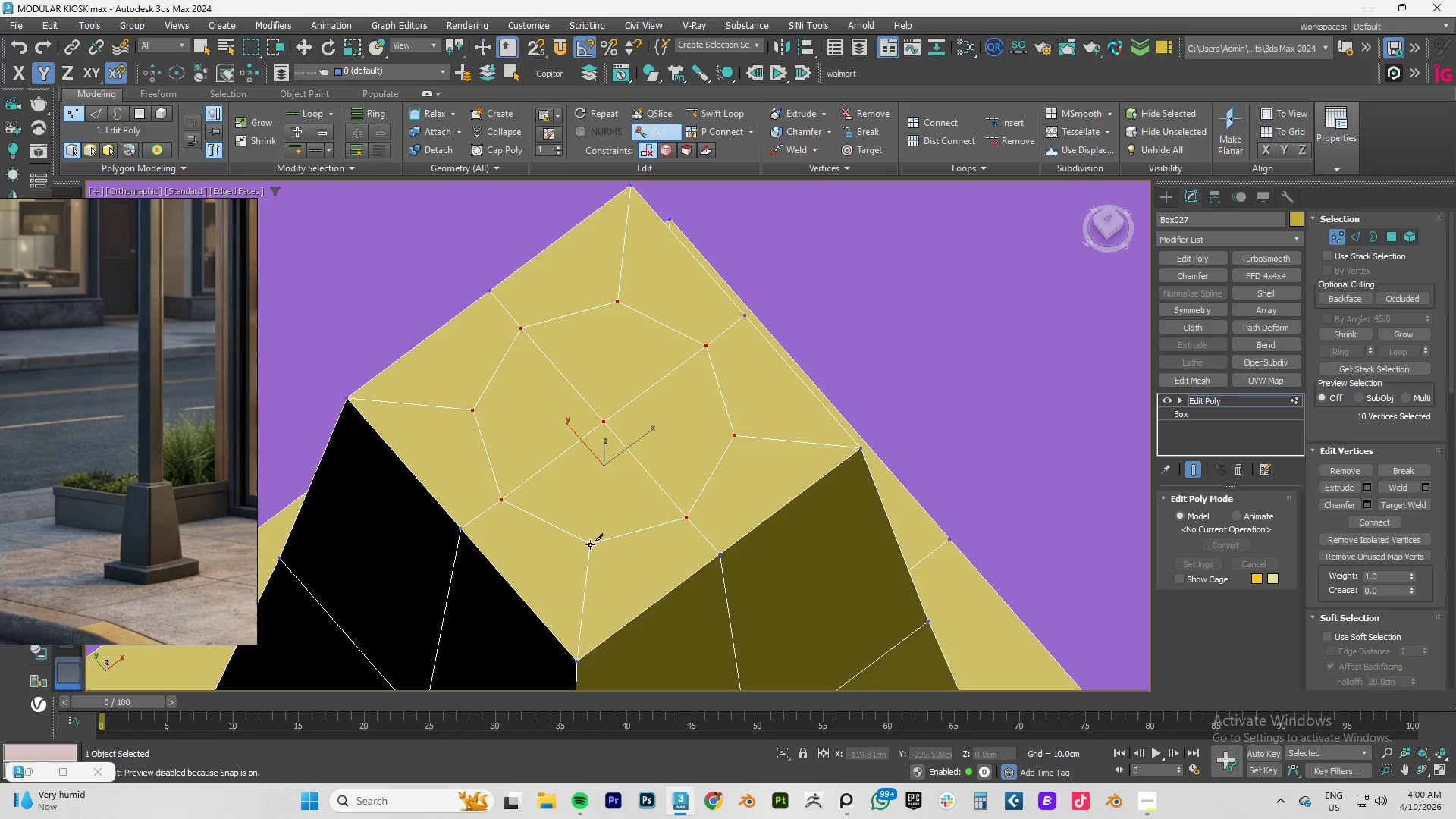 
left_click([589, 544])
 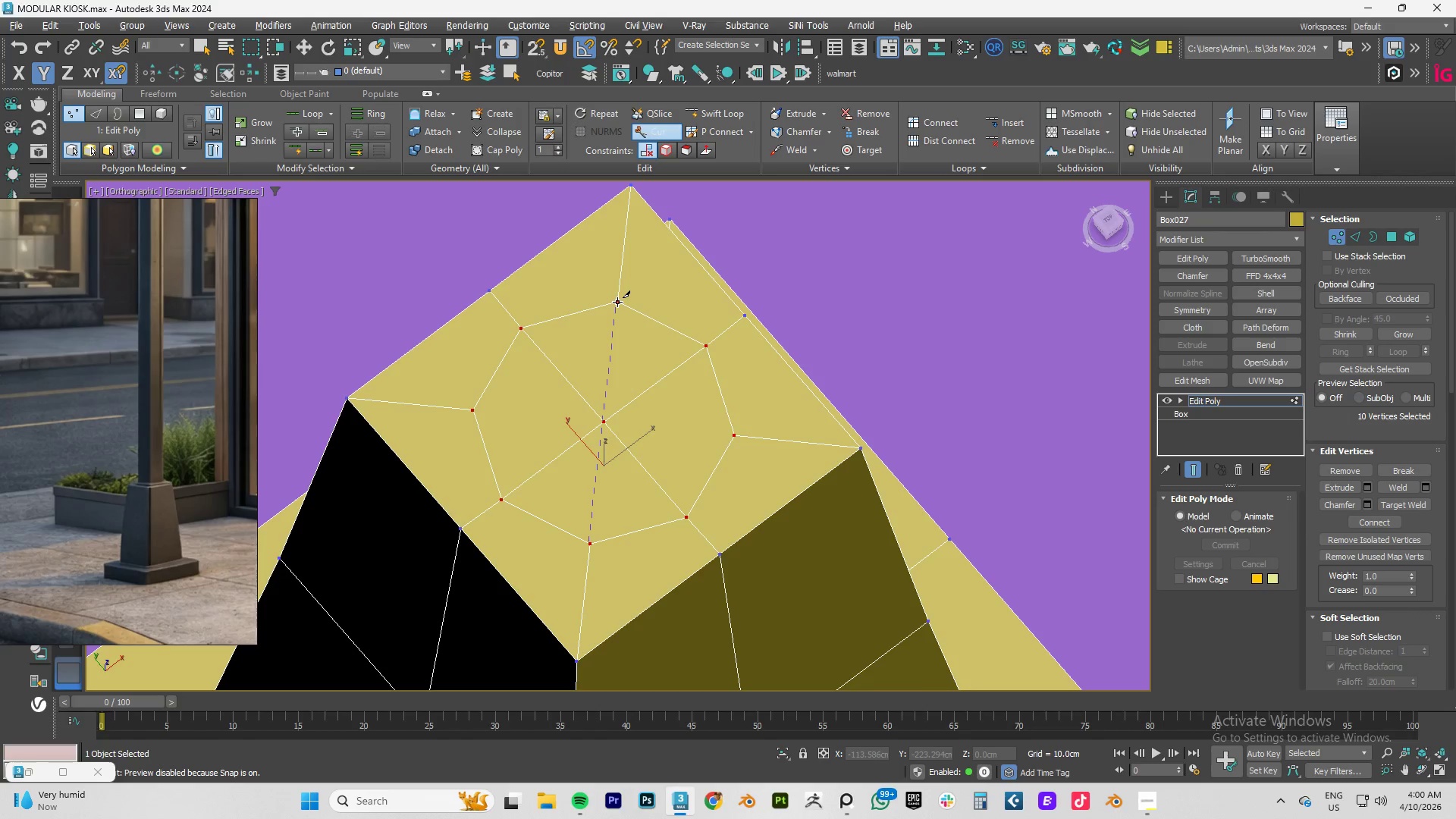 
right_click([618, 301])
 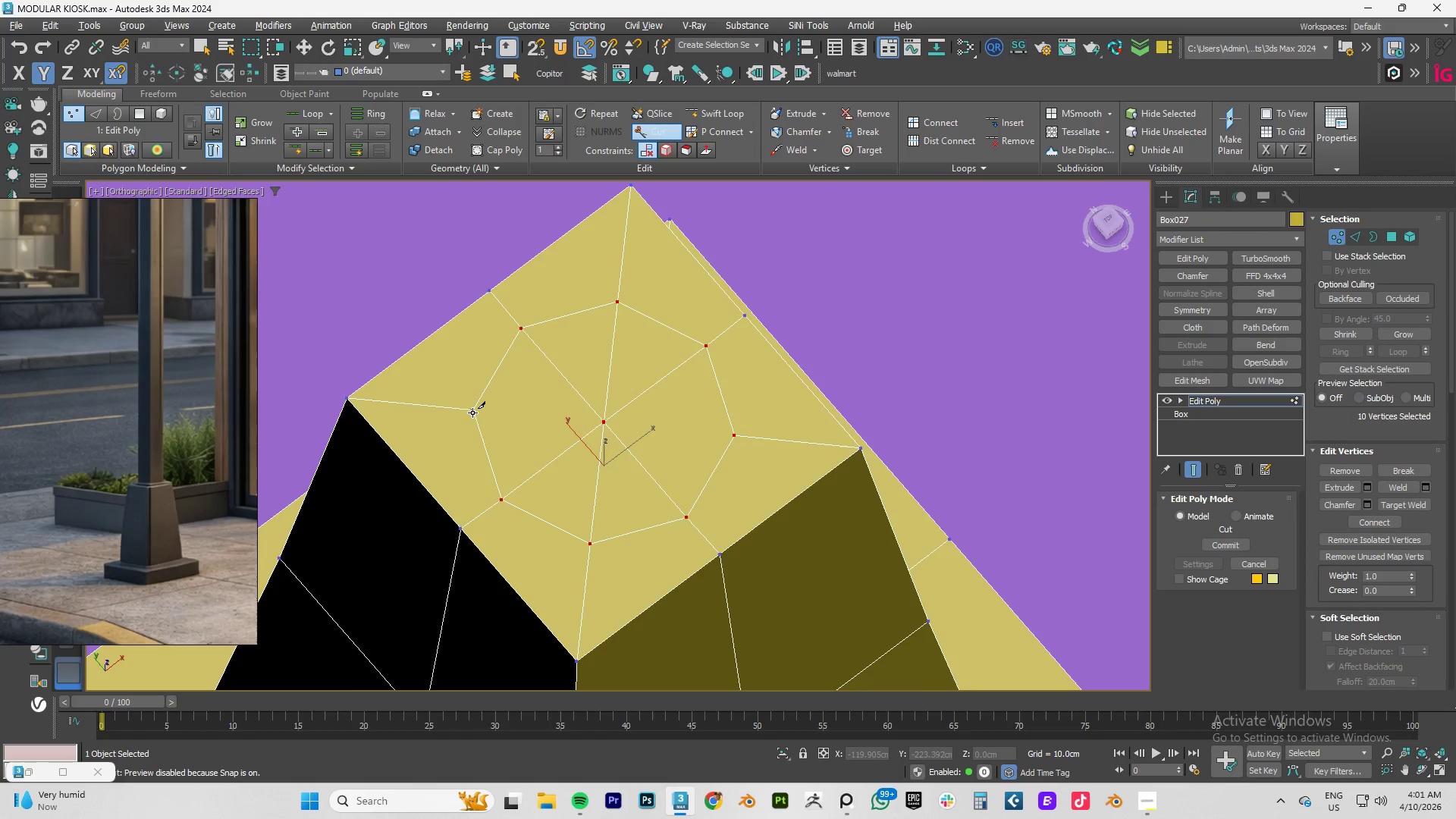 
left_click([472, 412])
 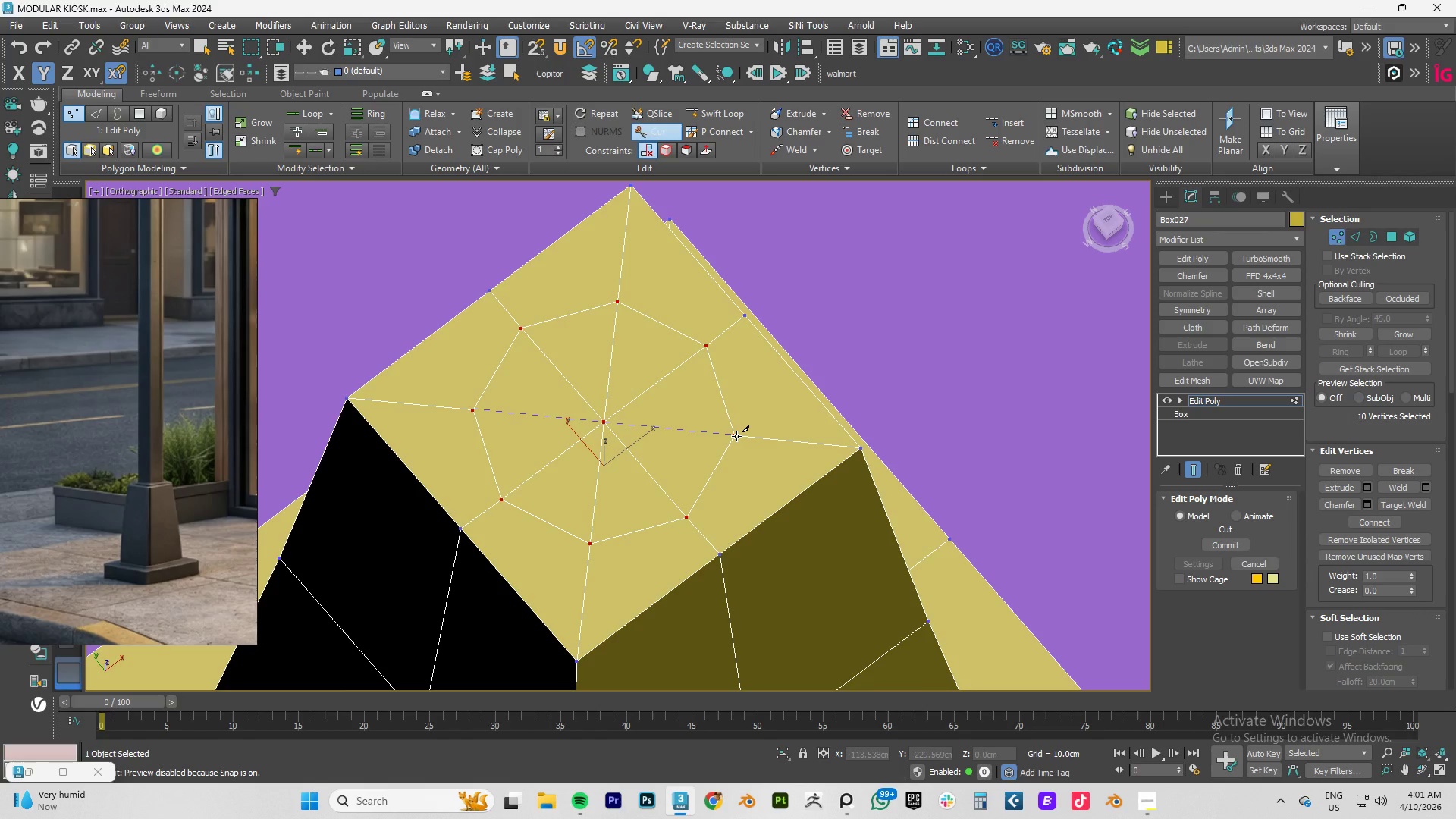 
left_click([736, 436])
 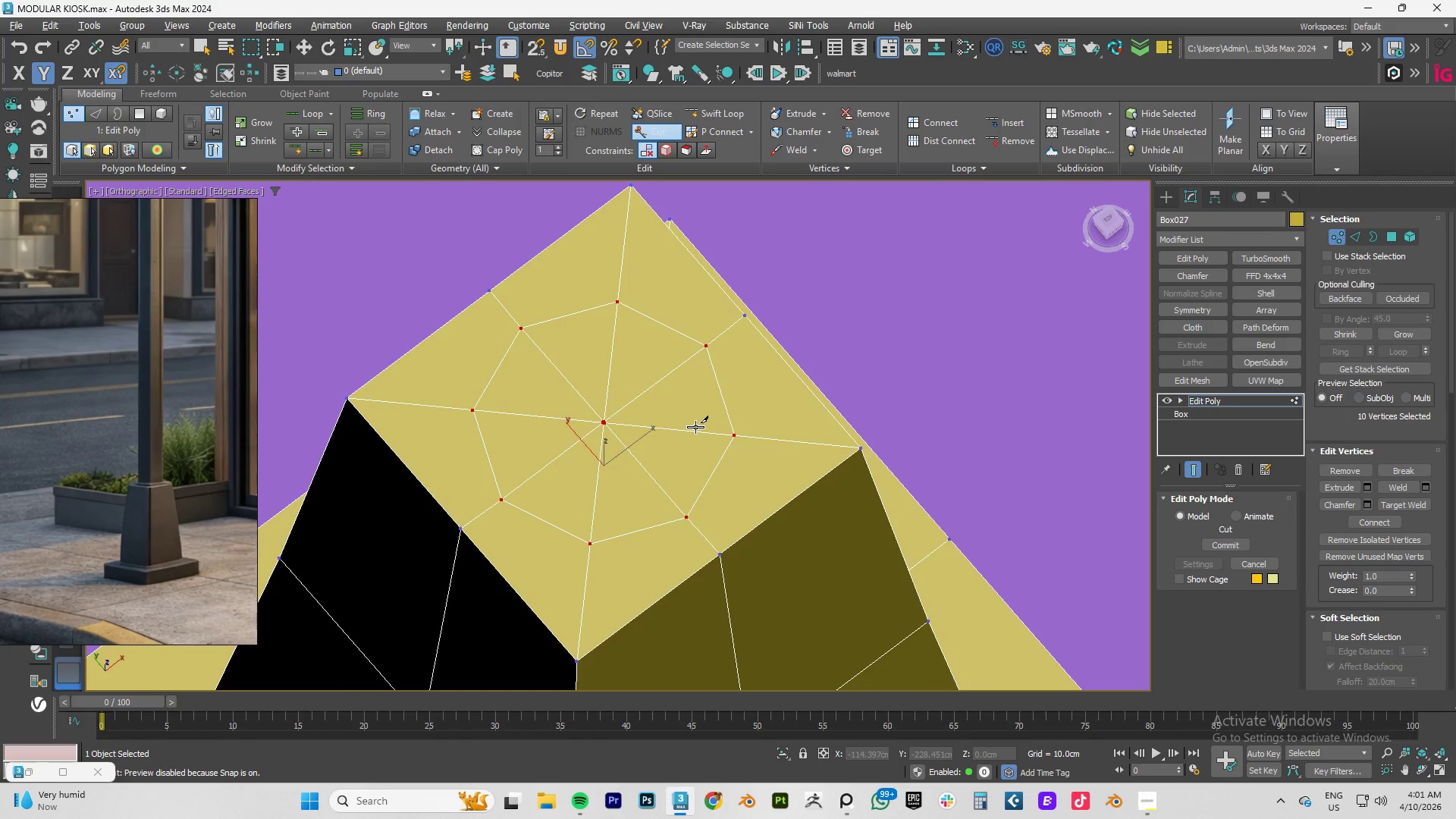 
right_click([695, 427])
 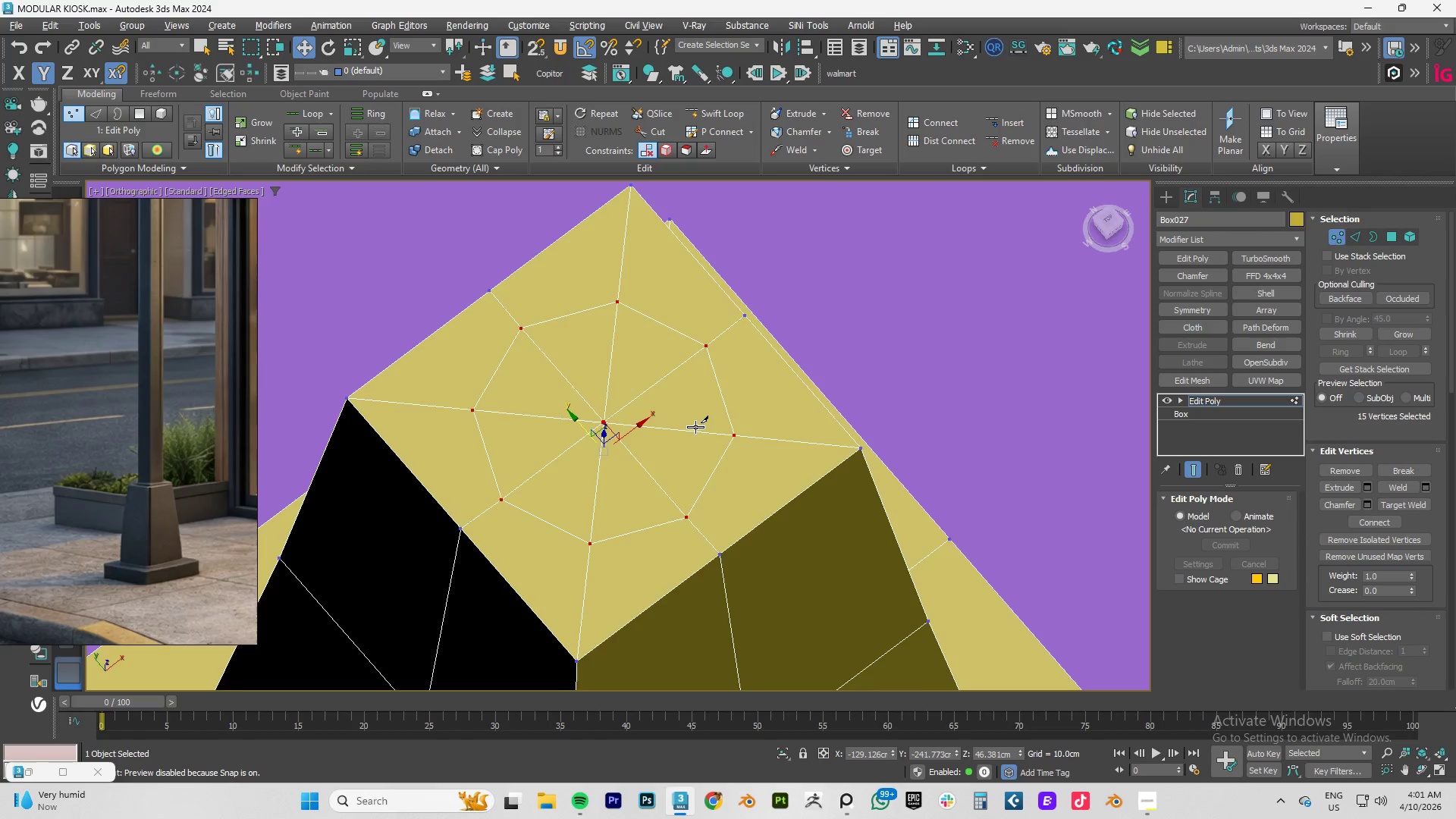 
type(tz)
 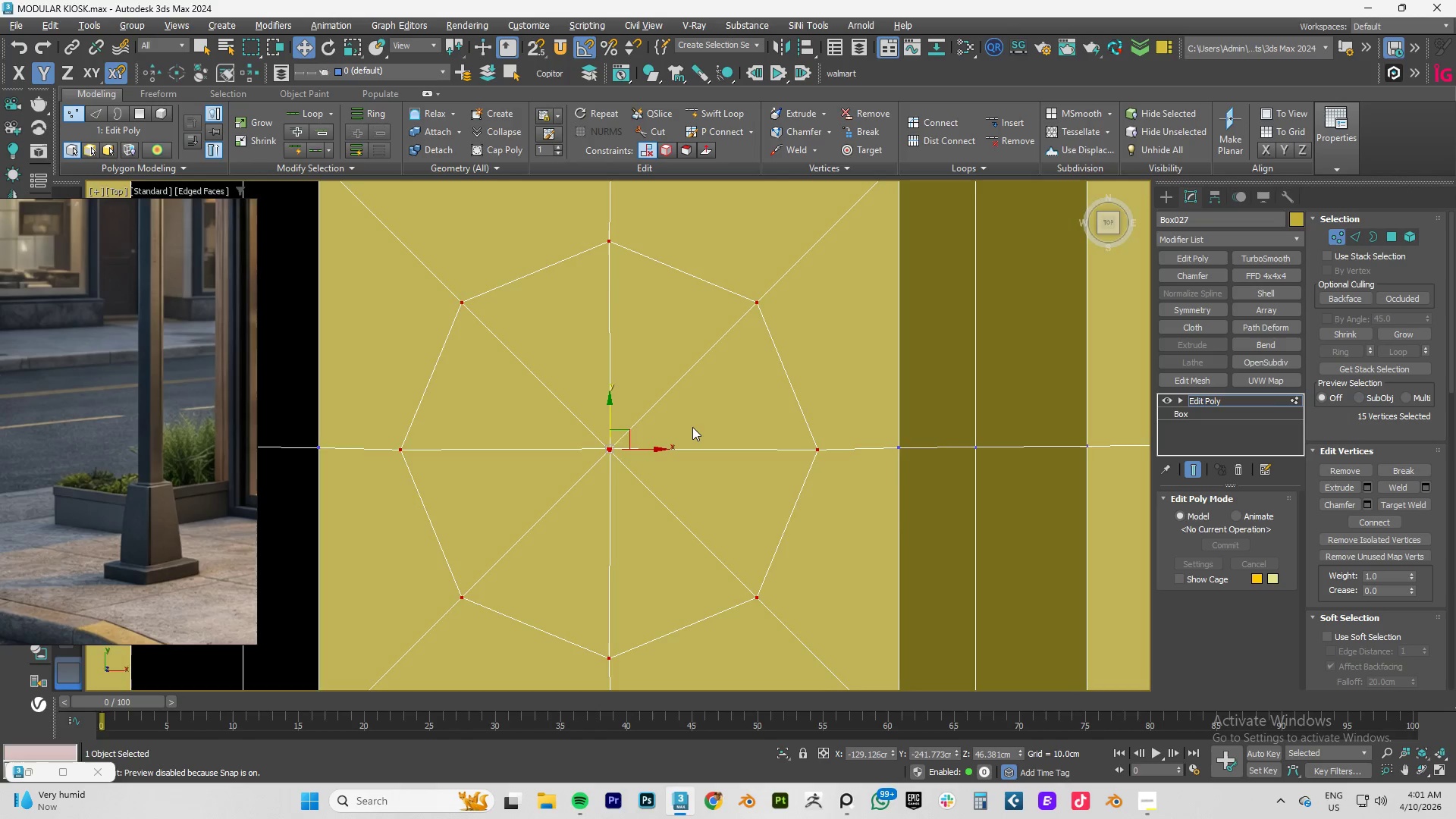 
left_click([683, 406])
 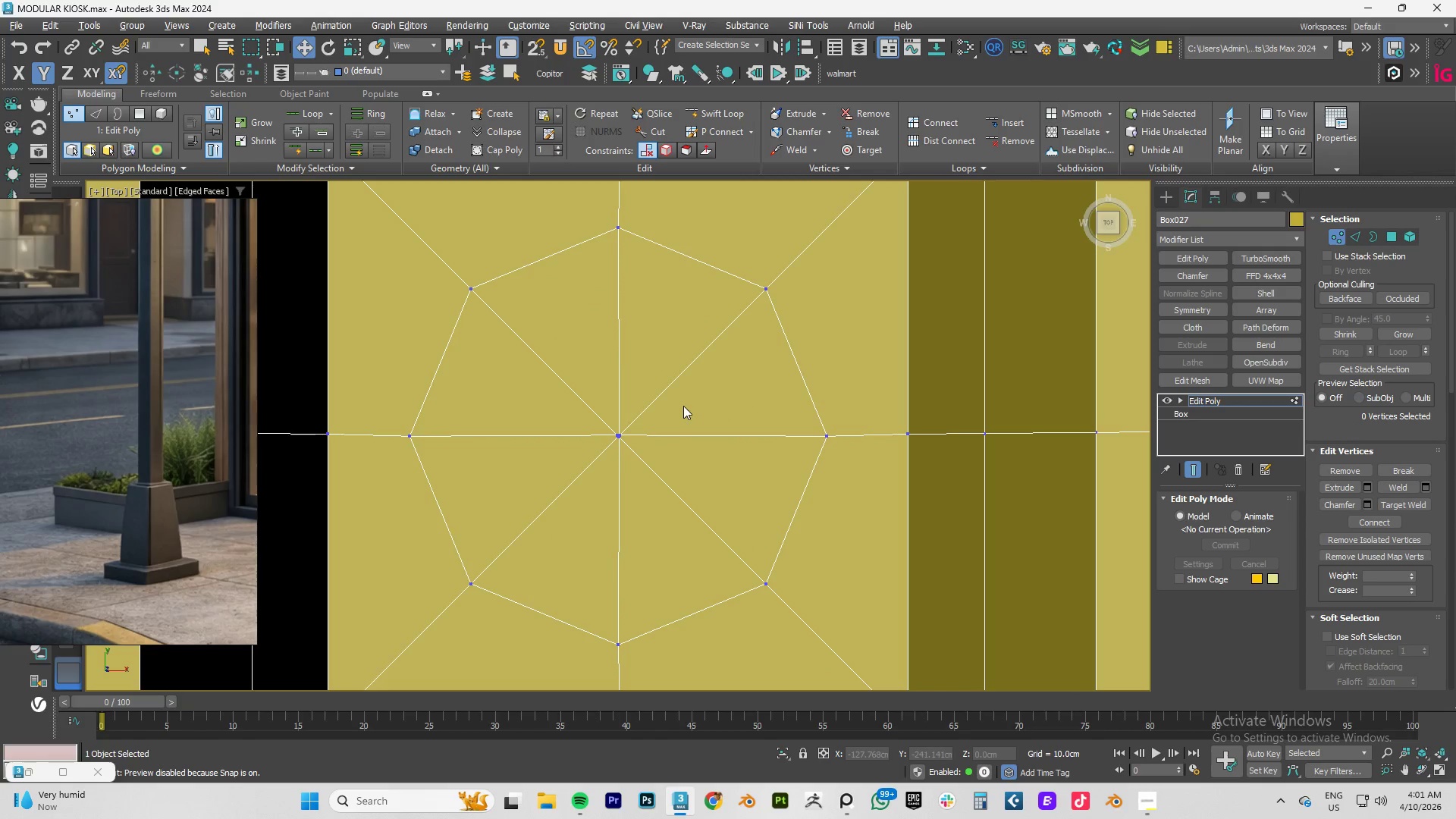 
scroll: coordinate [689, 431], scroll_direction: none, amount: 0.0
 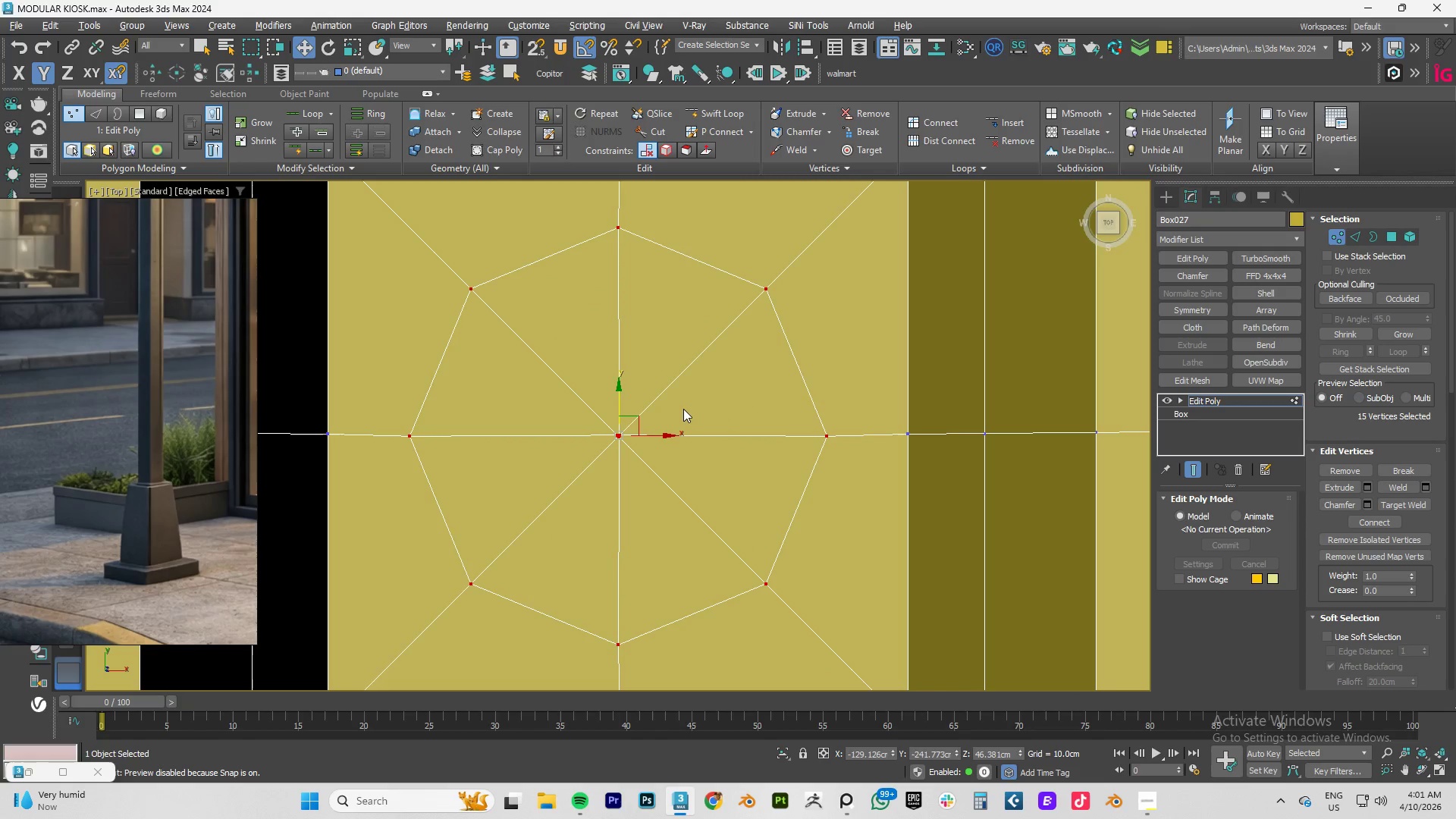 
left_click_drag(start_coordinate=[683, 406], to_coordinate=[563, 461])
 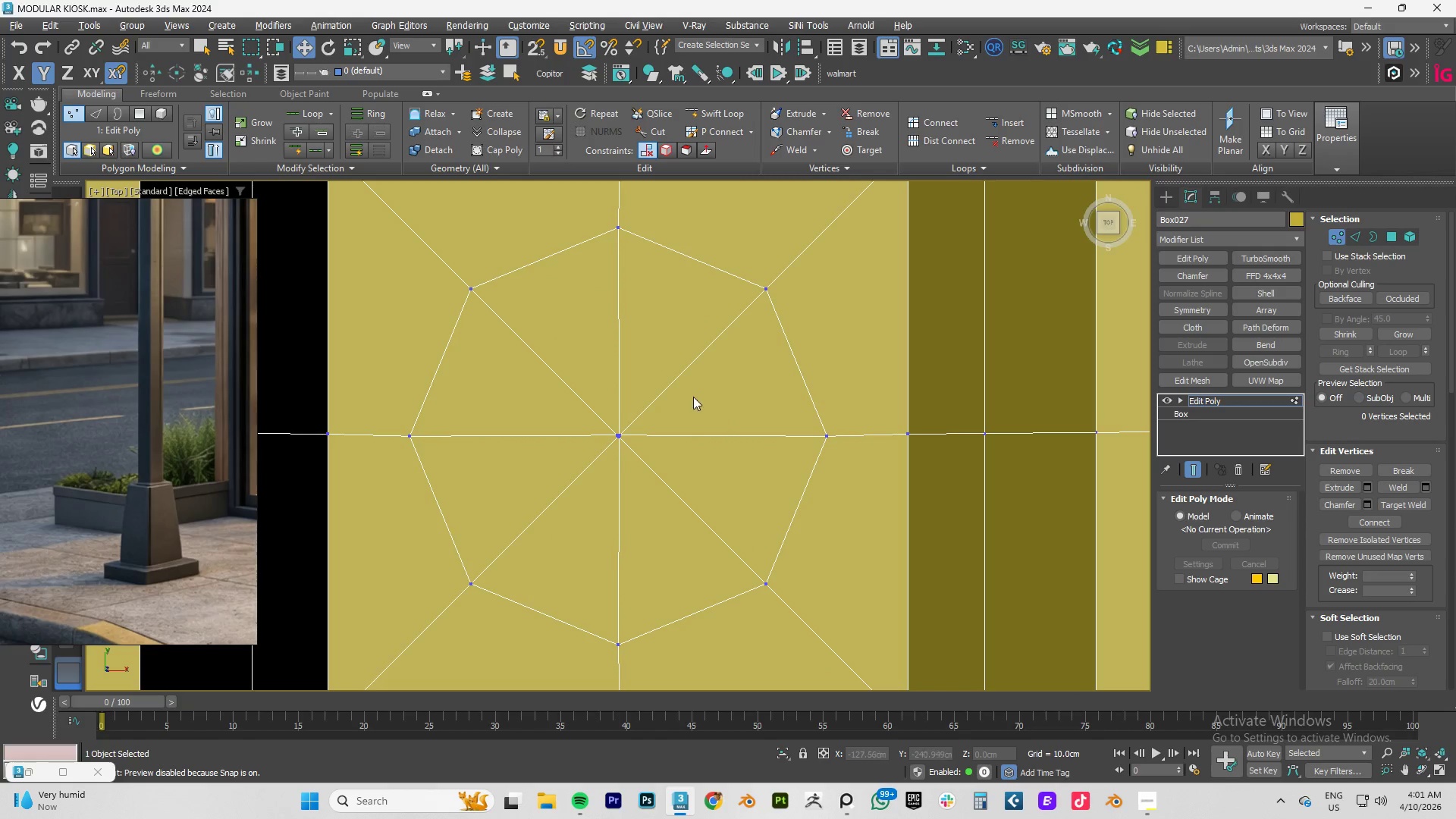 
left_click_drag(start_coordinate=[693, 397], to_coordinate=[579, 475])
 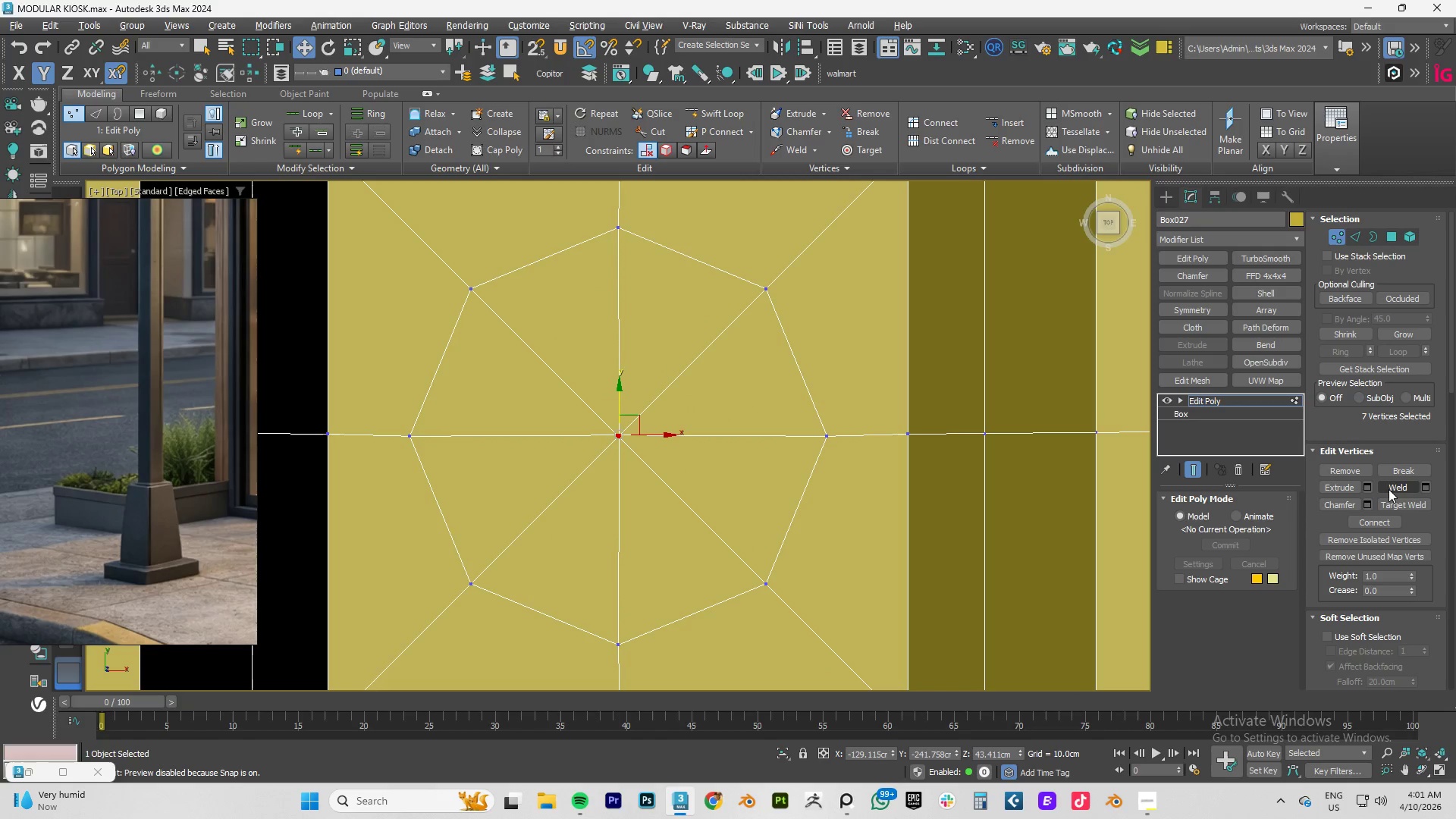 
left_click([1392, 488])
 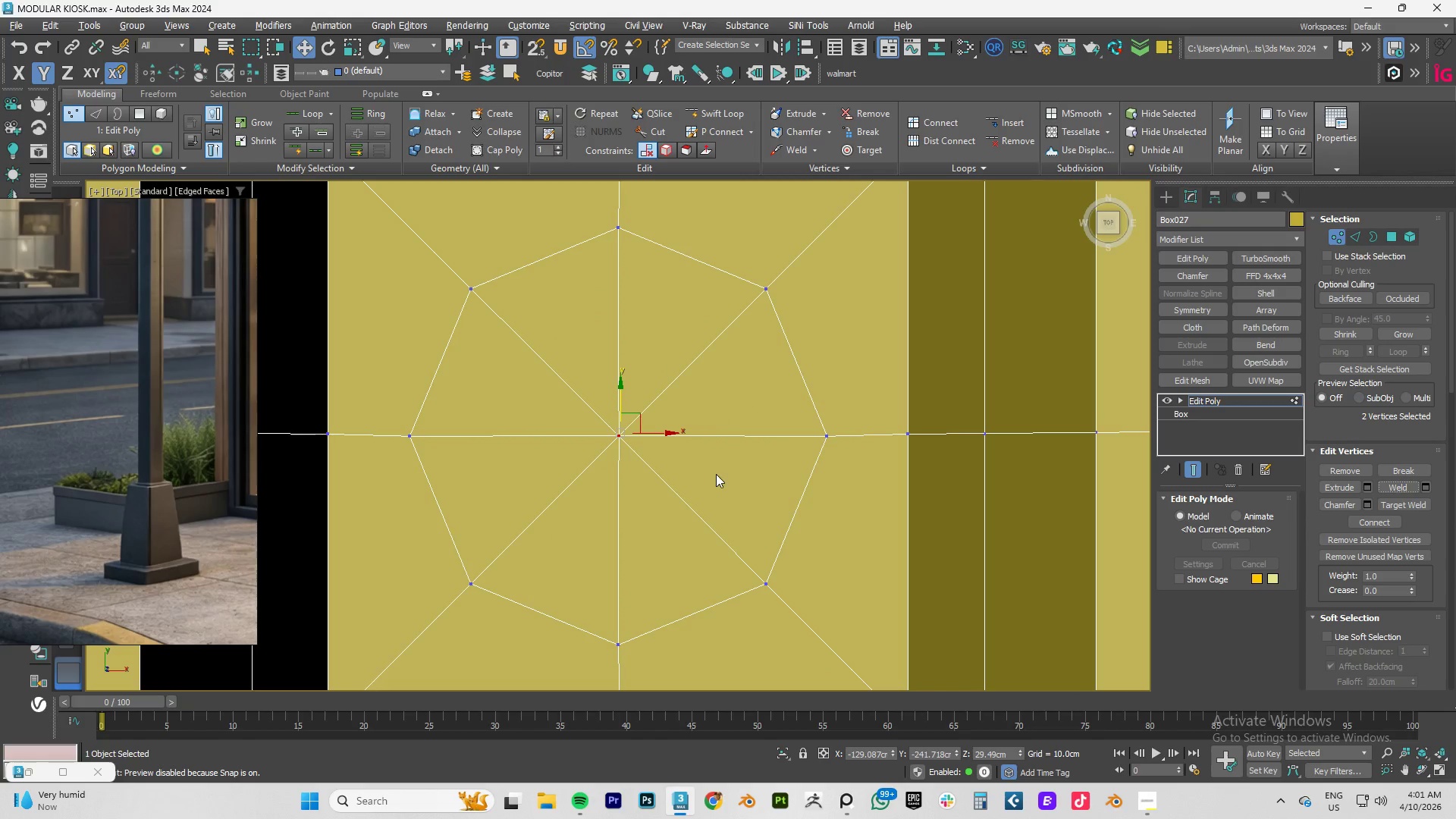 
key(4)
 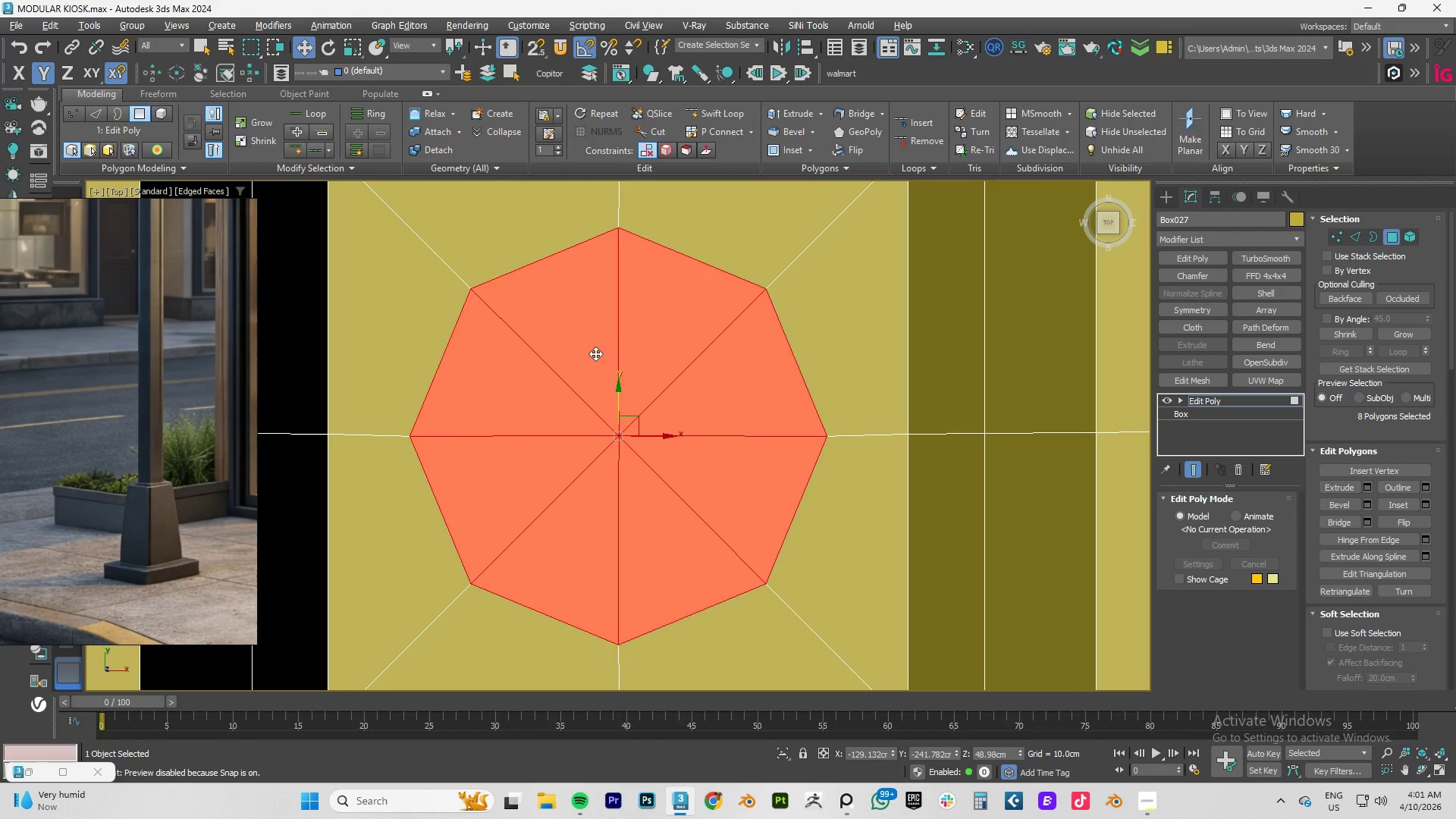 
hold_key(key=AltLeft, duration=1.09)
 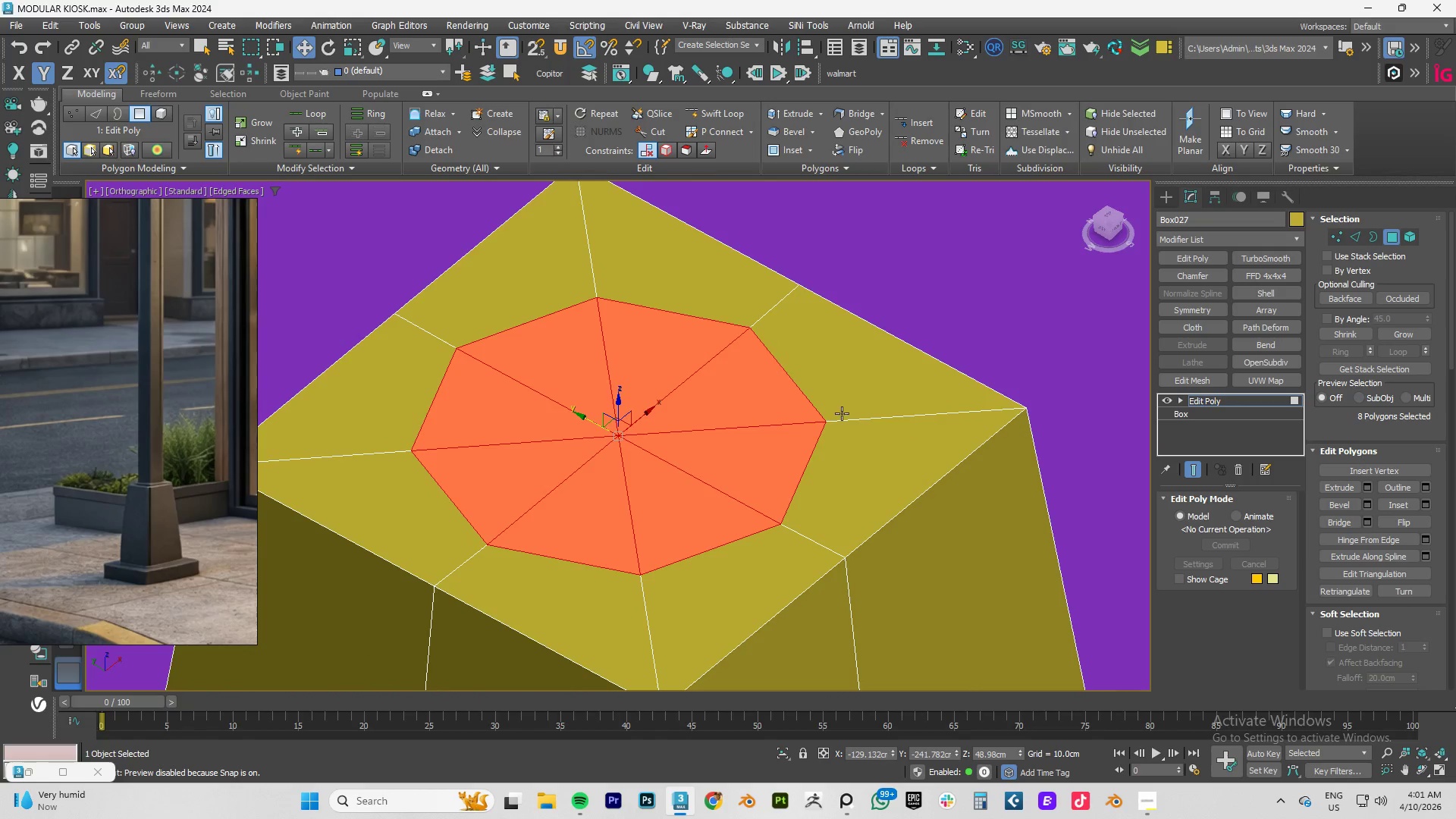 
hold_key(key=AltLeft, duration=0.53)
 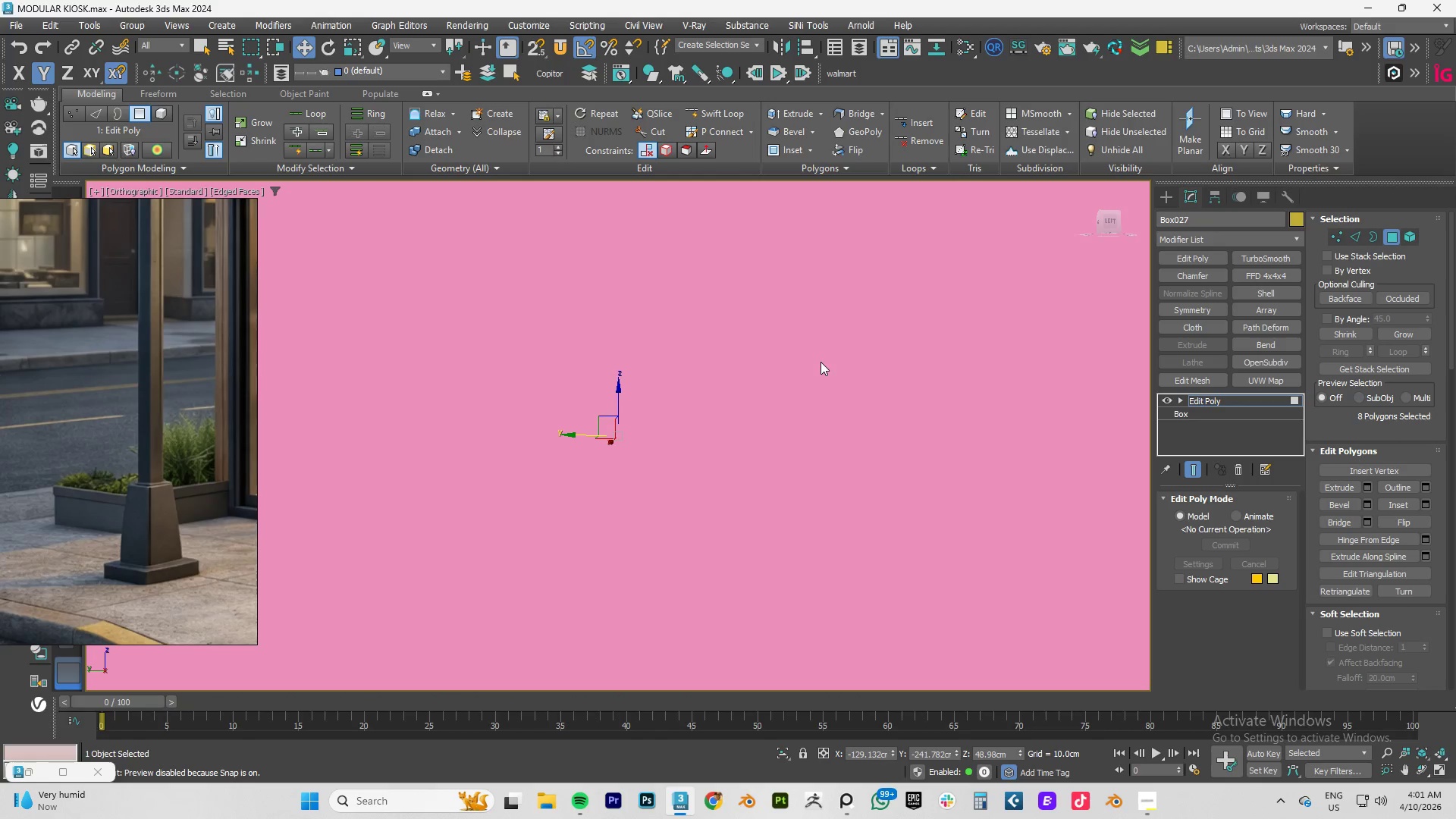 
key(Alt+AltLeft)
 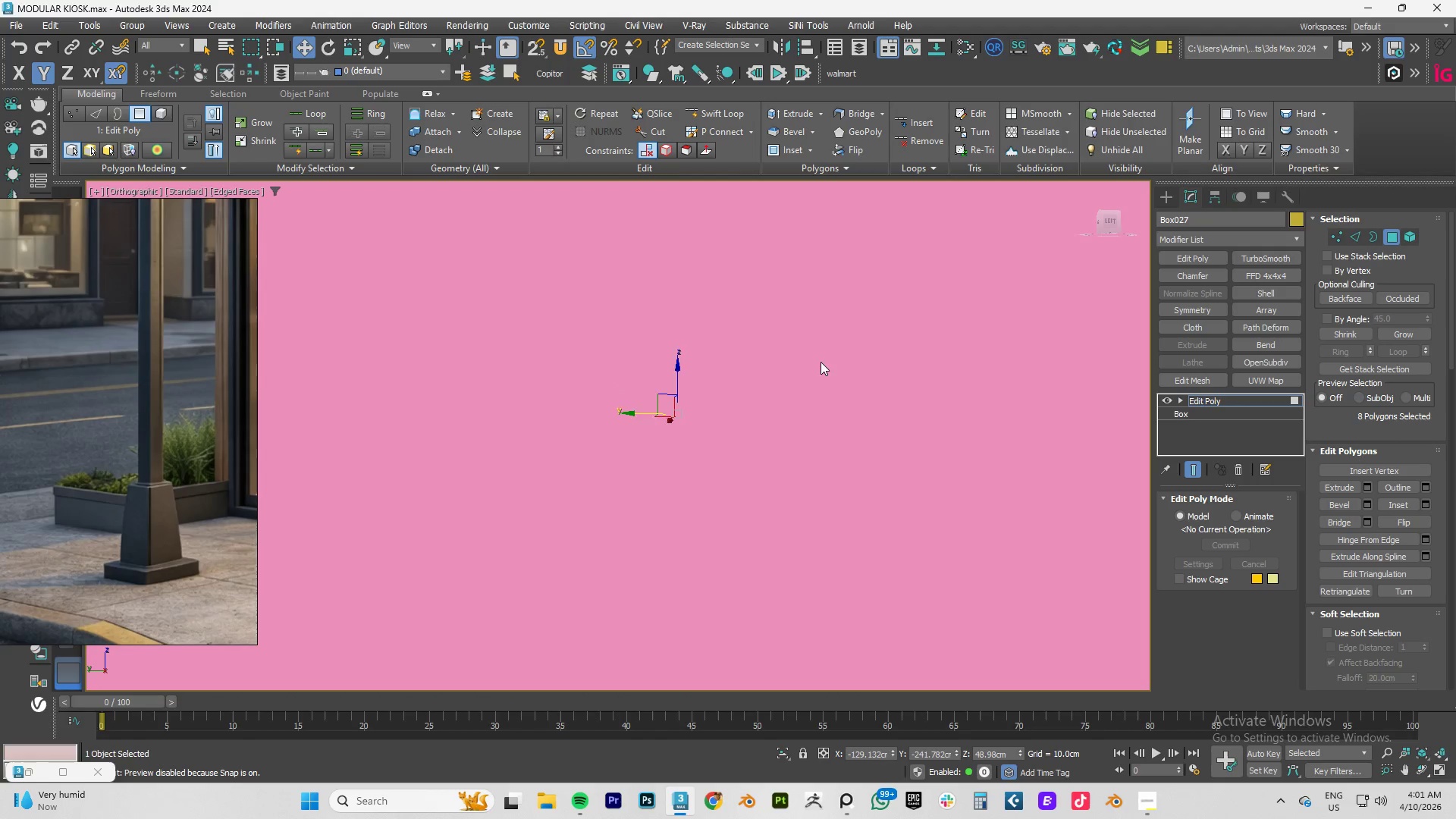 
scroll: coordinate [832, 363], scroll_direction: down, amount: 6.0
 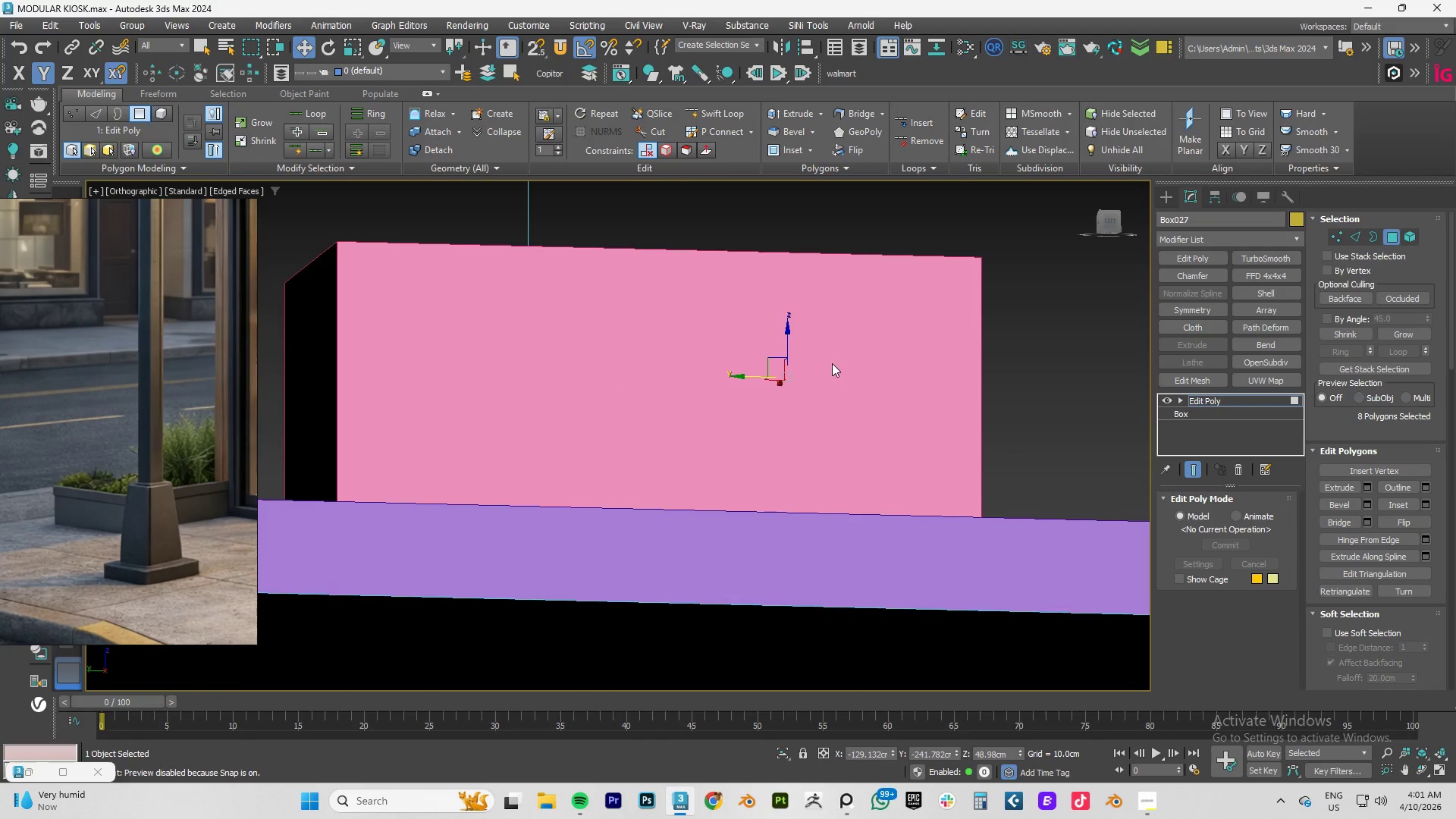 
type(fz)
 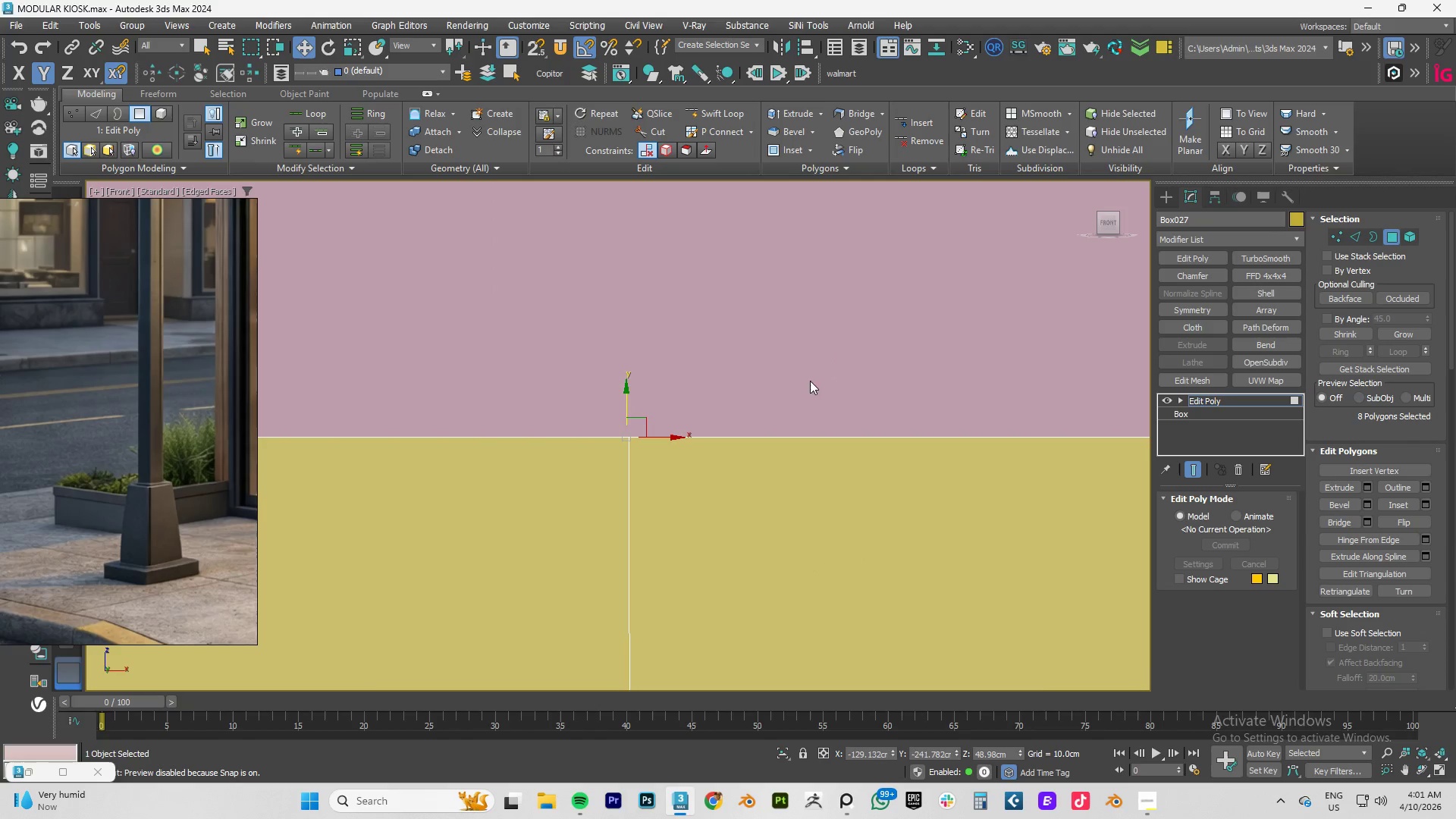 
scroll: coordinate [795, 388], scroll_direction: down, amount: 4.0
 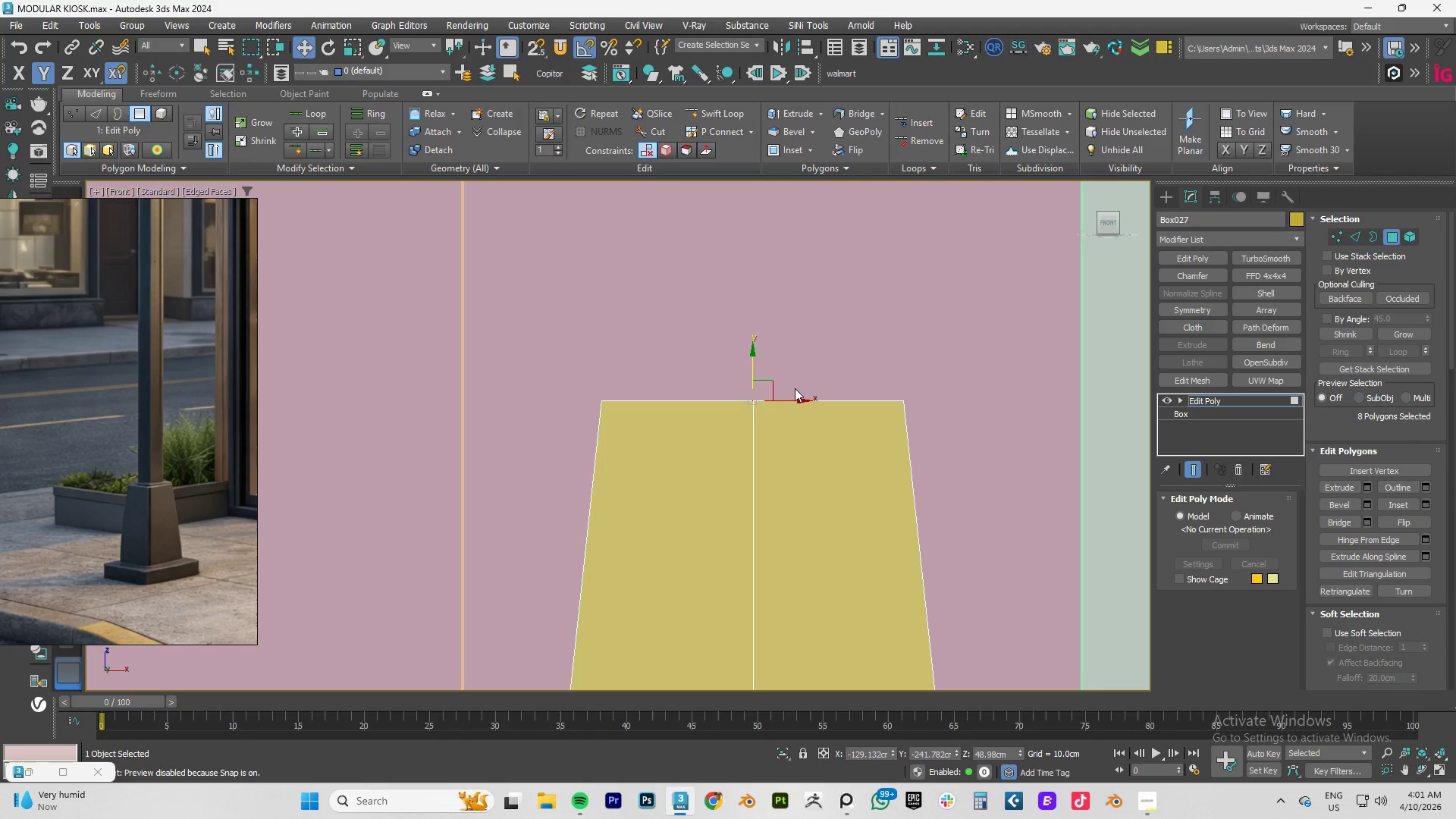 
key(F3)
 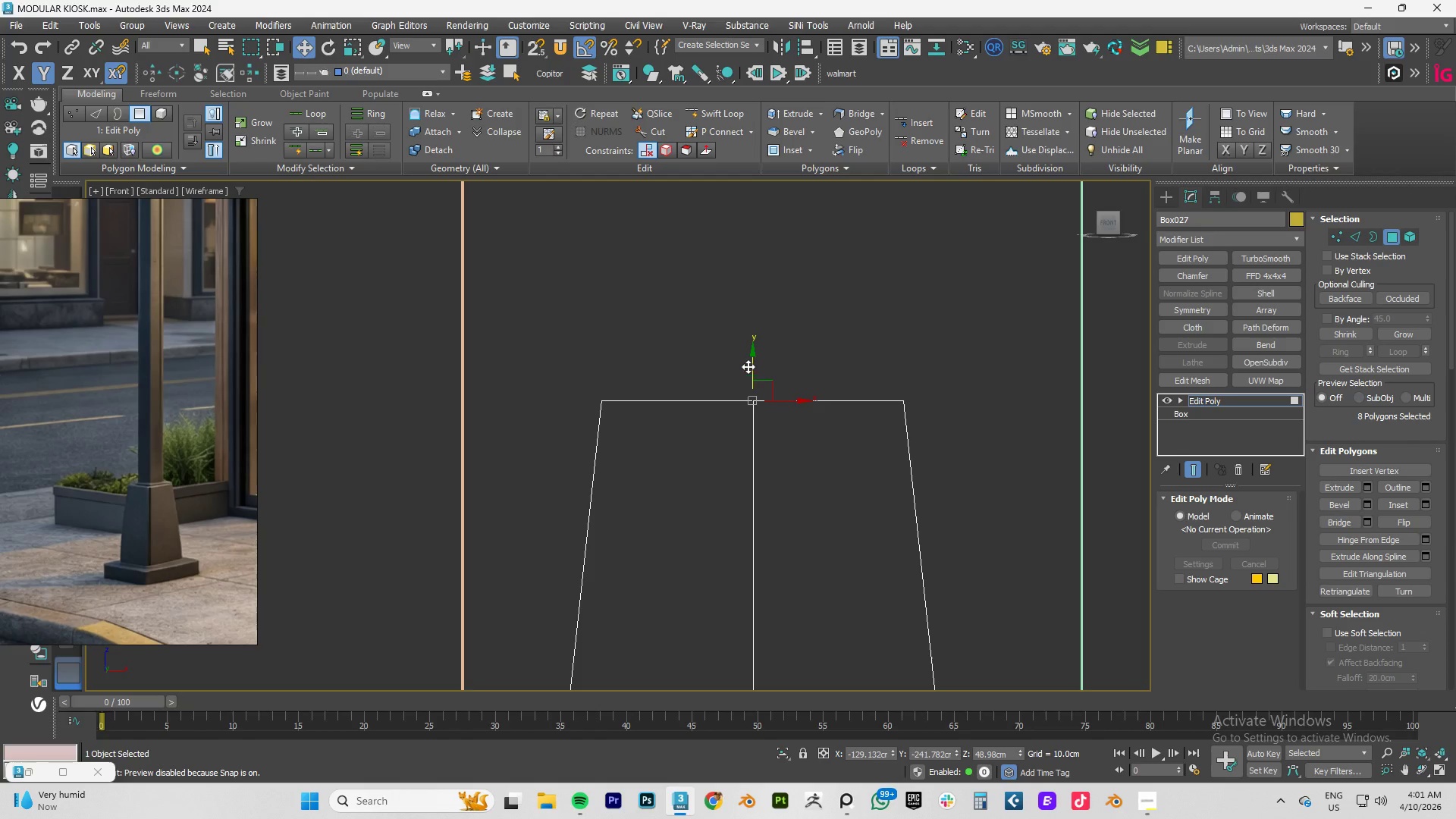 
hold_key(key=ShiftLeft, duration=1.25)
left_click_drag(start_coordinate=[753, 364], to_coordinate=[755, 262])
 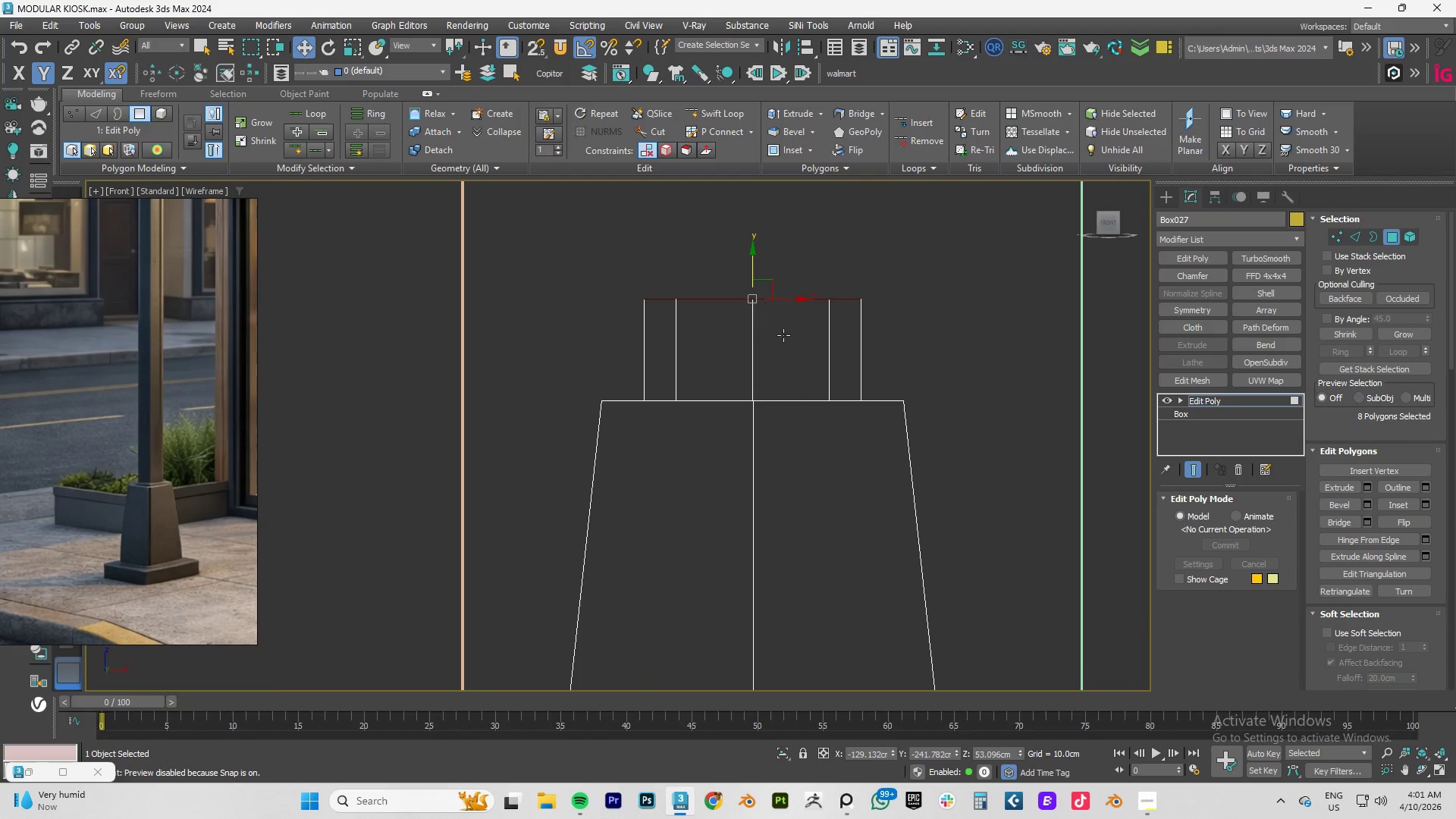 
scroll: coordinate [805, 356], scroll_direction: down, amount: 5.0
 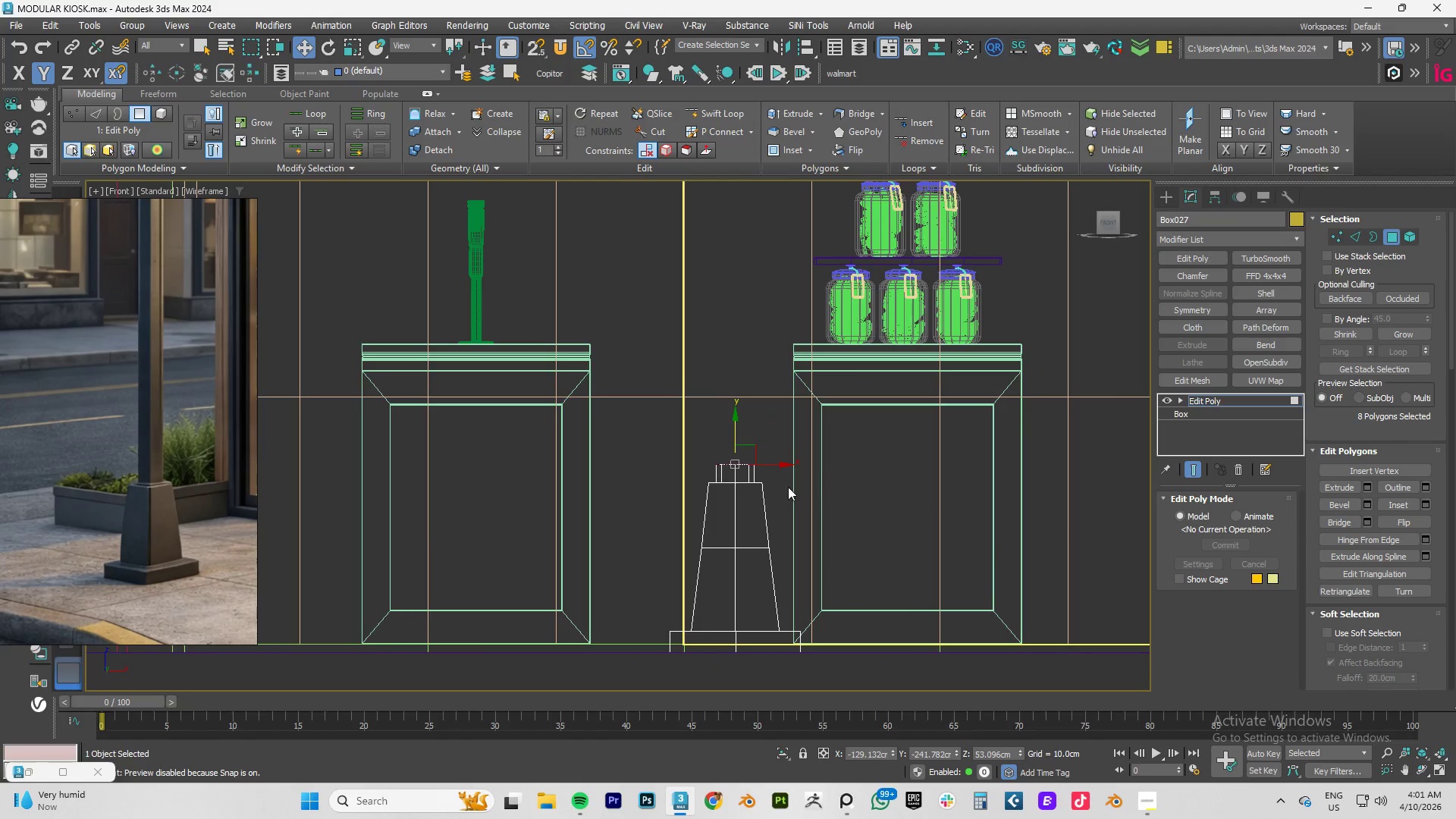 
hold_key(key=ShiftLeft, duration=0.42)
 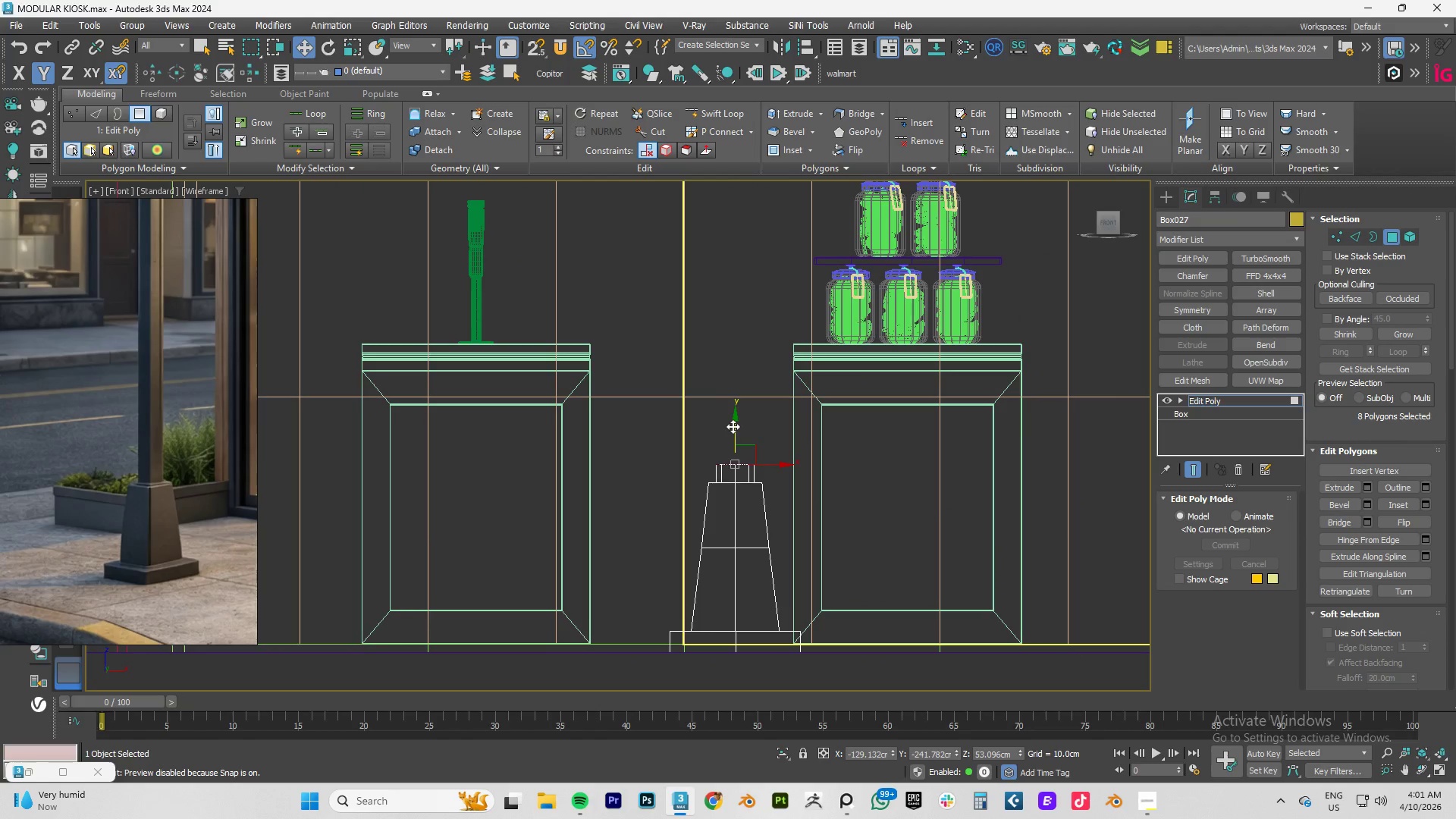 
left_click_drag(start_coordinate=[733, 426], to_coordinate=[742, 261])
 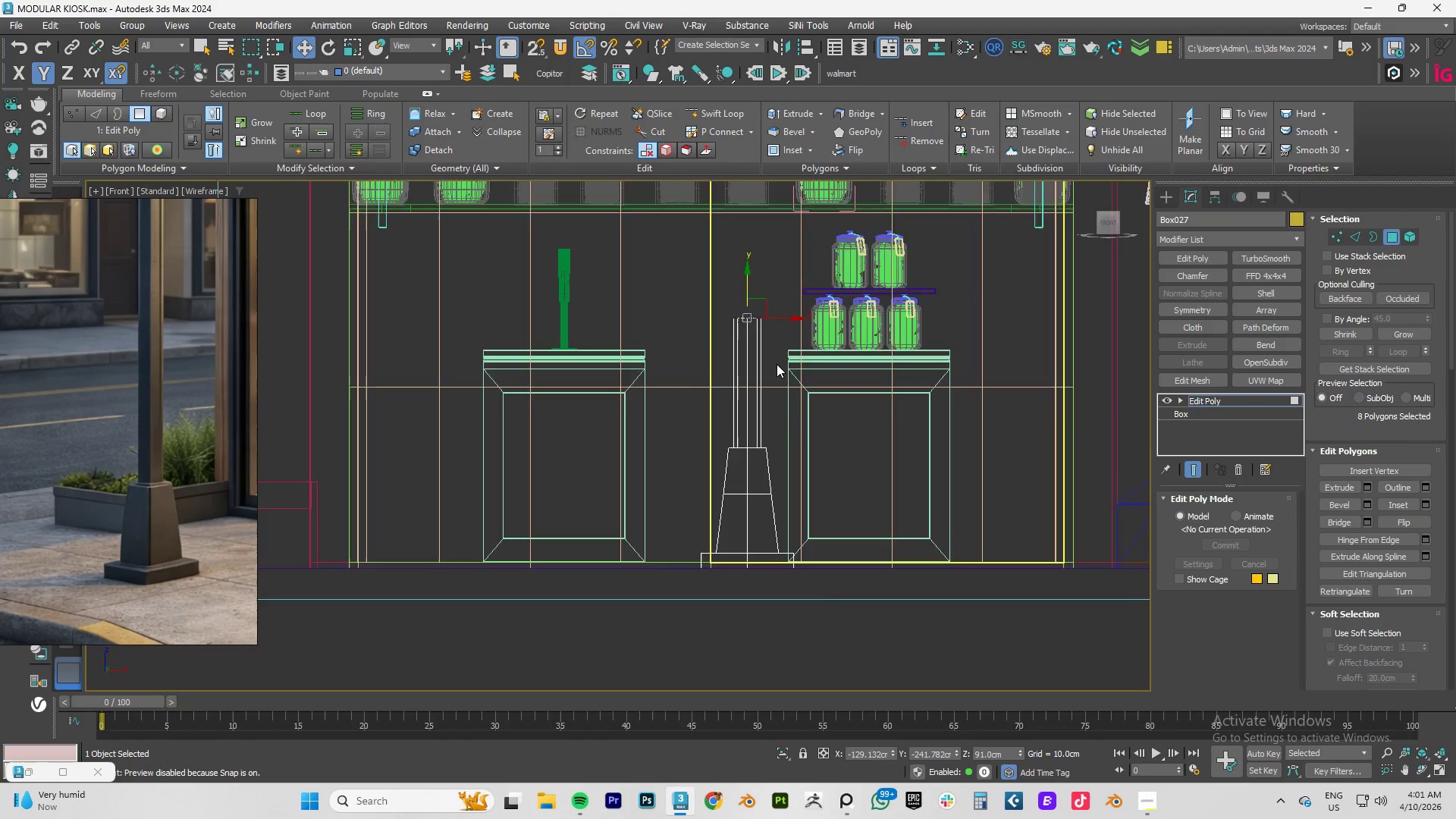 
scroll: coordinate [777, 364], scroll_direction: down, amount: 3.0
 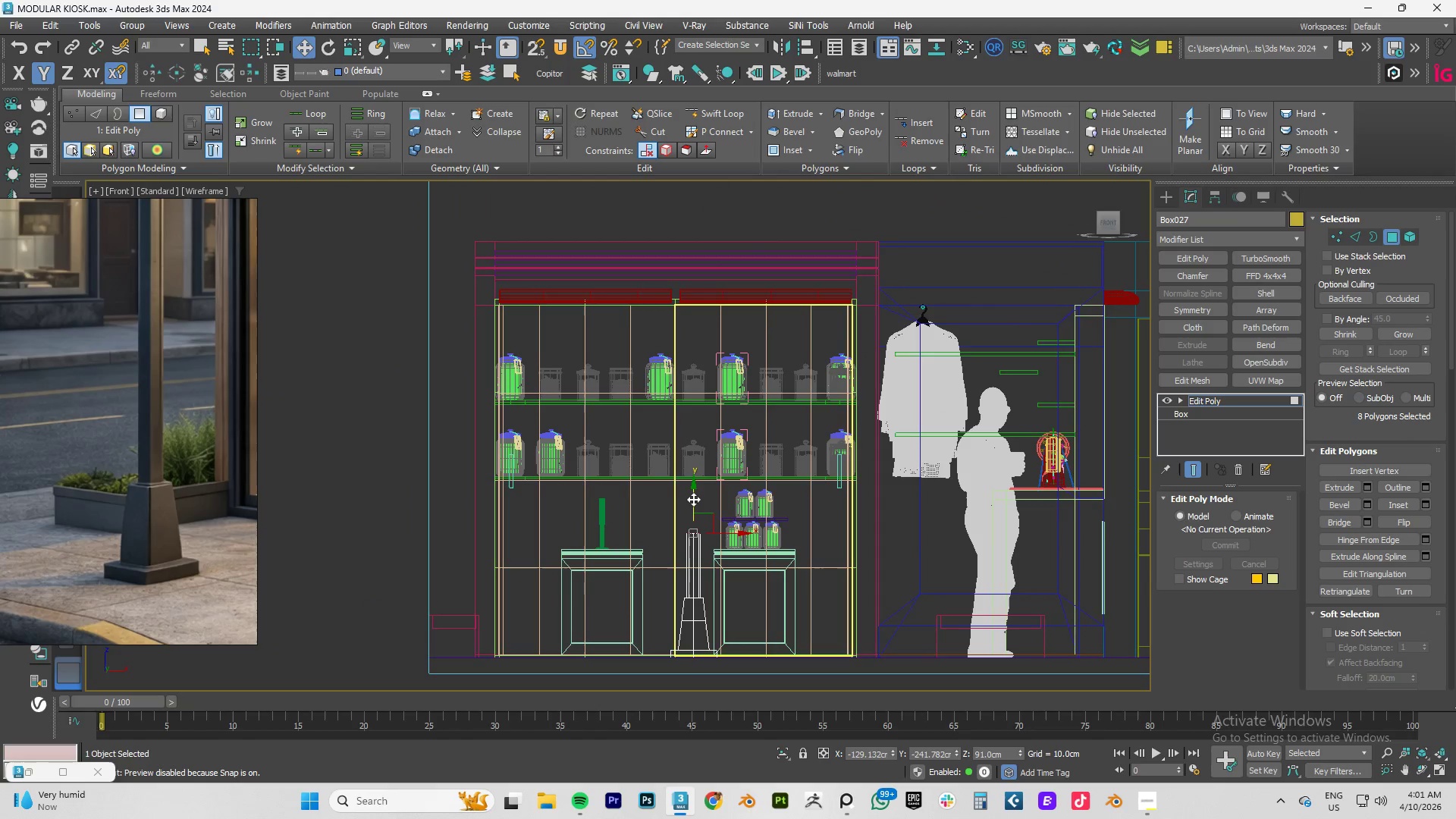 
left_click_drag(start_coordinate=[694, 498], to_coordinate=[684, 149])
 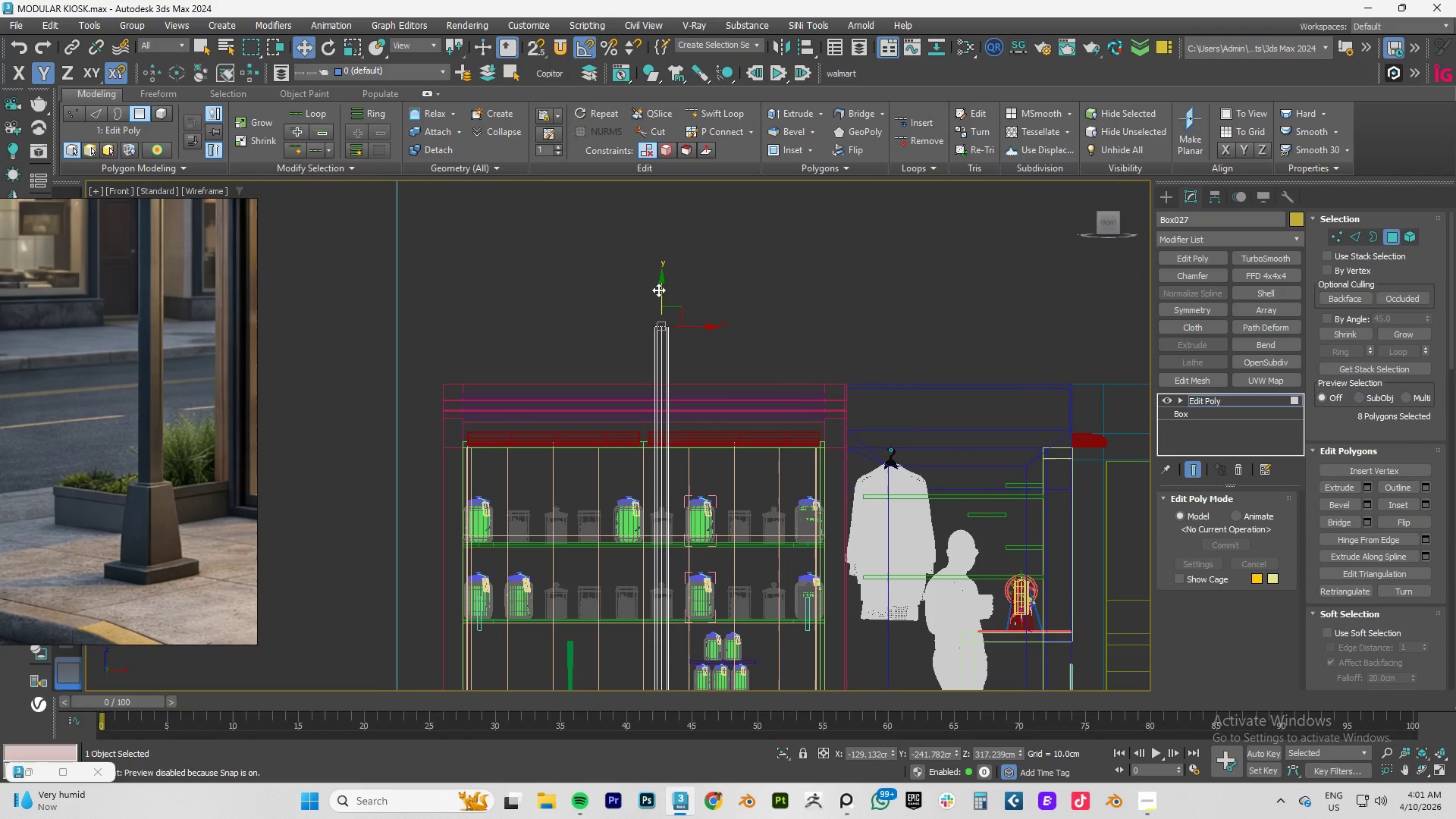 
hold_key(key=AltLeft, duration=1.5)
 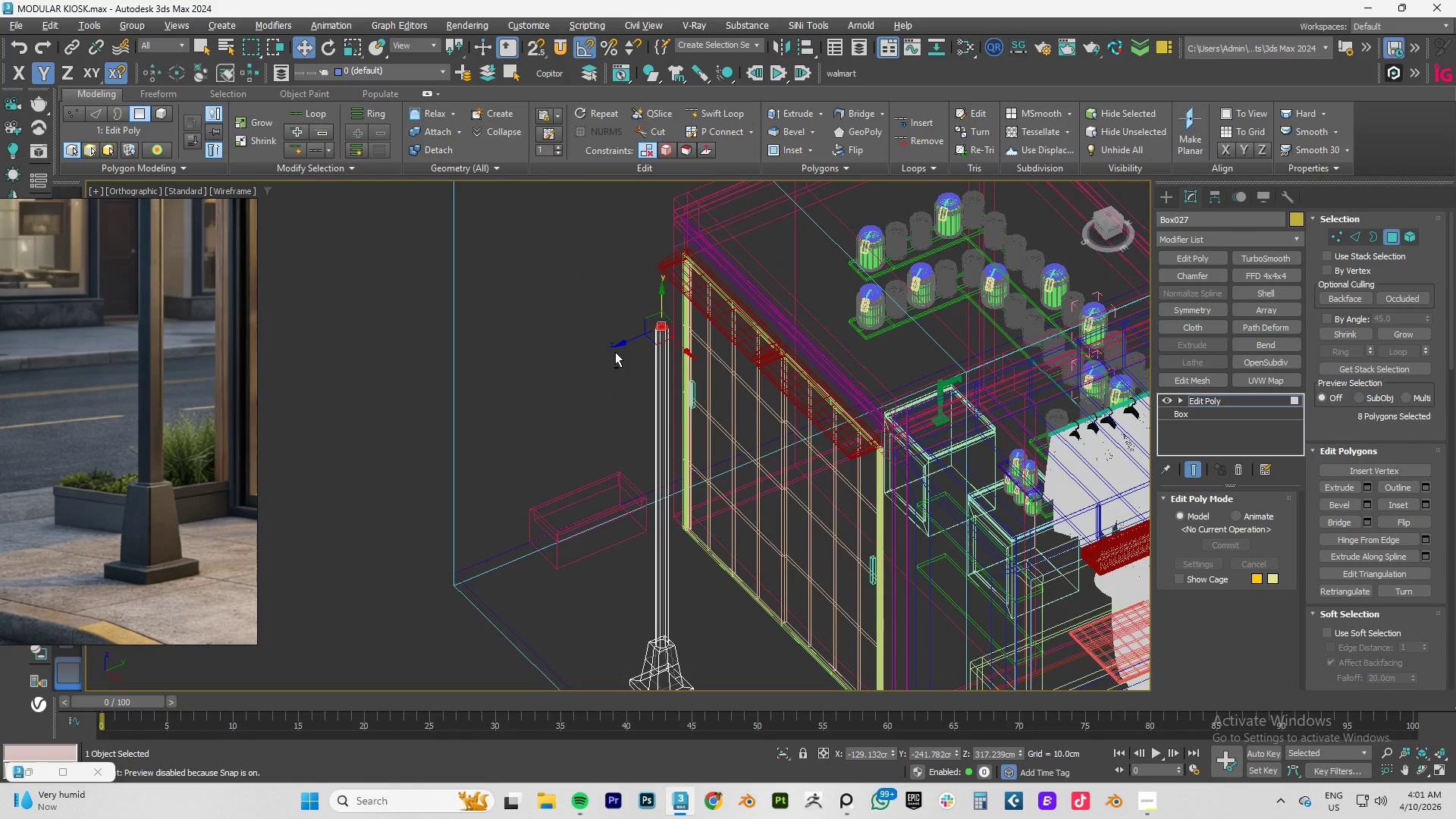 
hold_key(key=AltLeft, duration=1.51)
 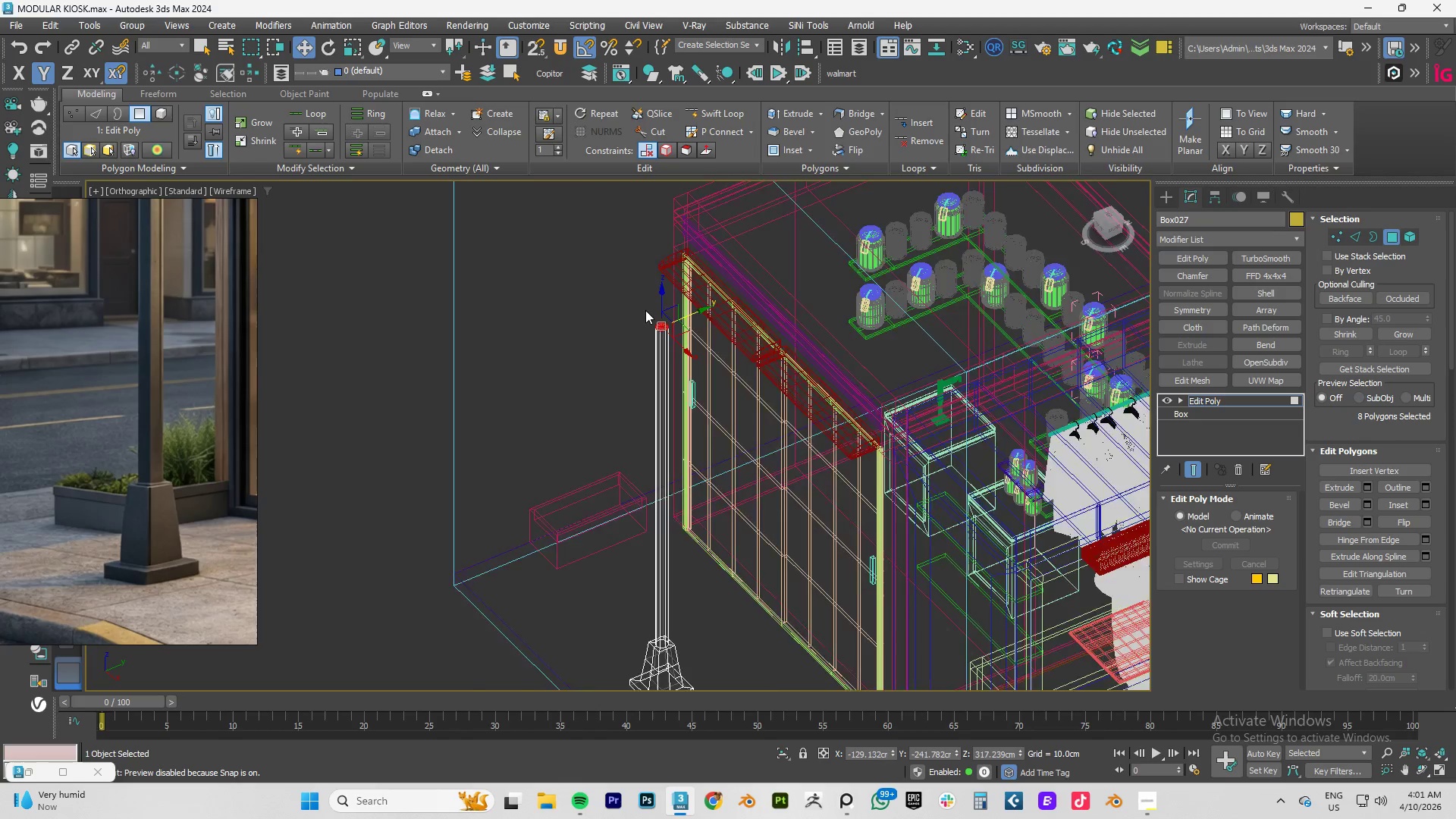 
key(Alt+AltLeft)
 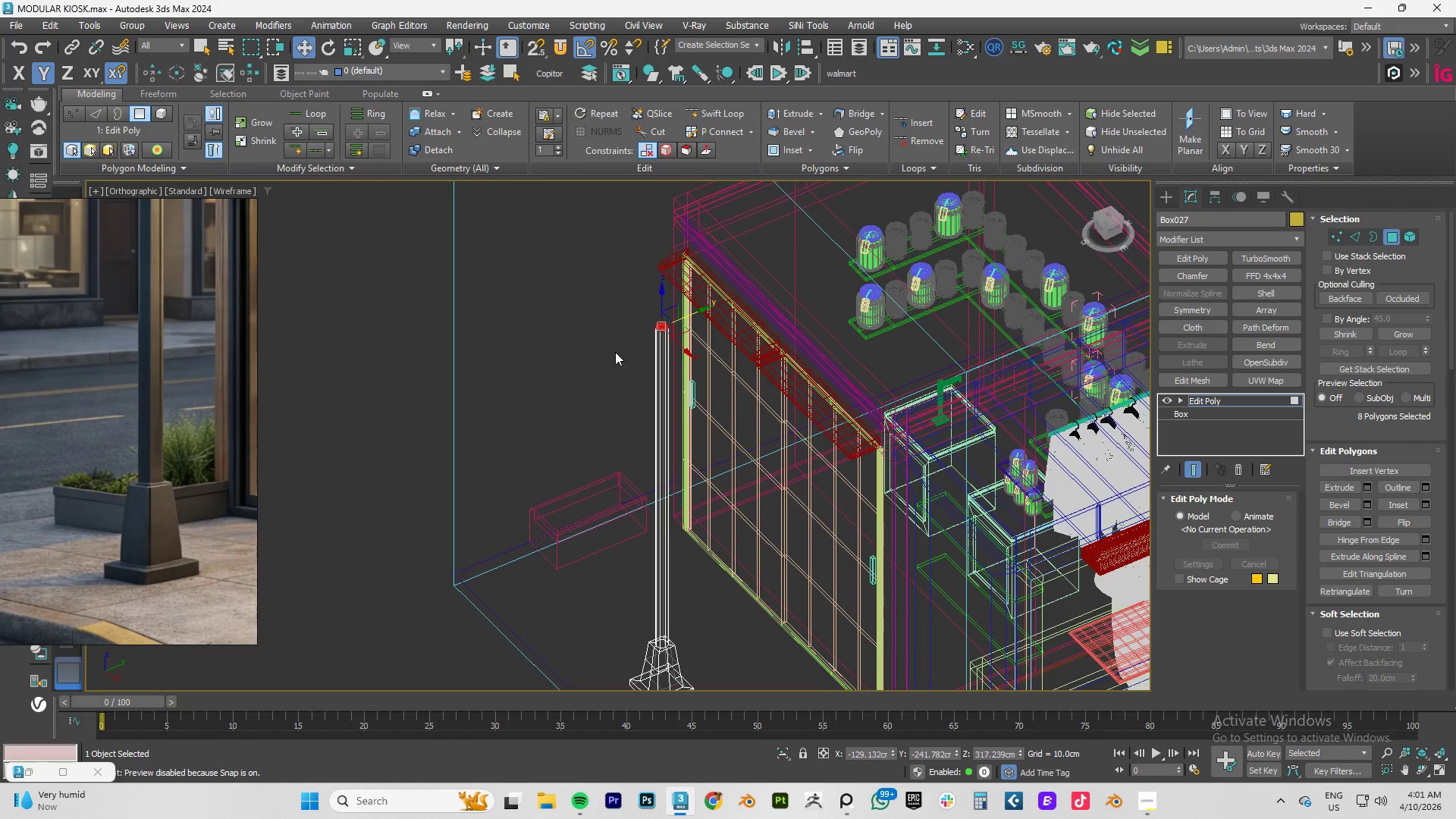 
key(Alt+AltLeft)
 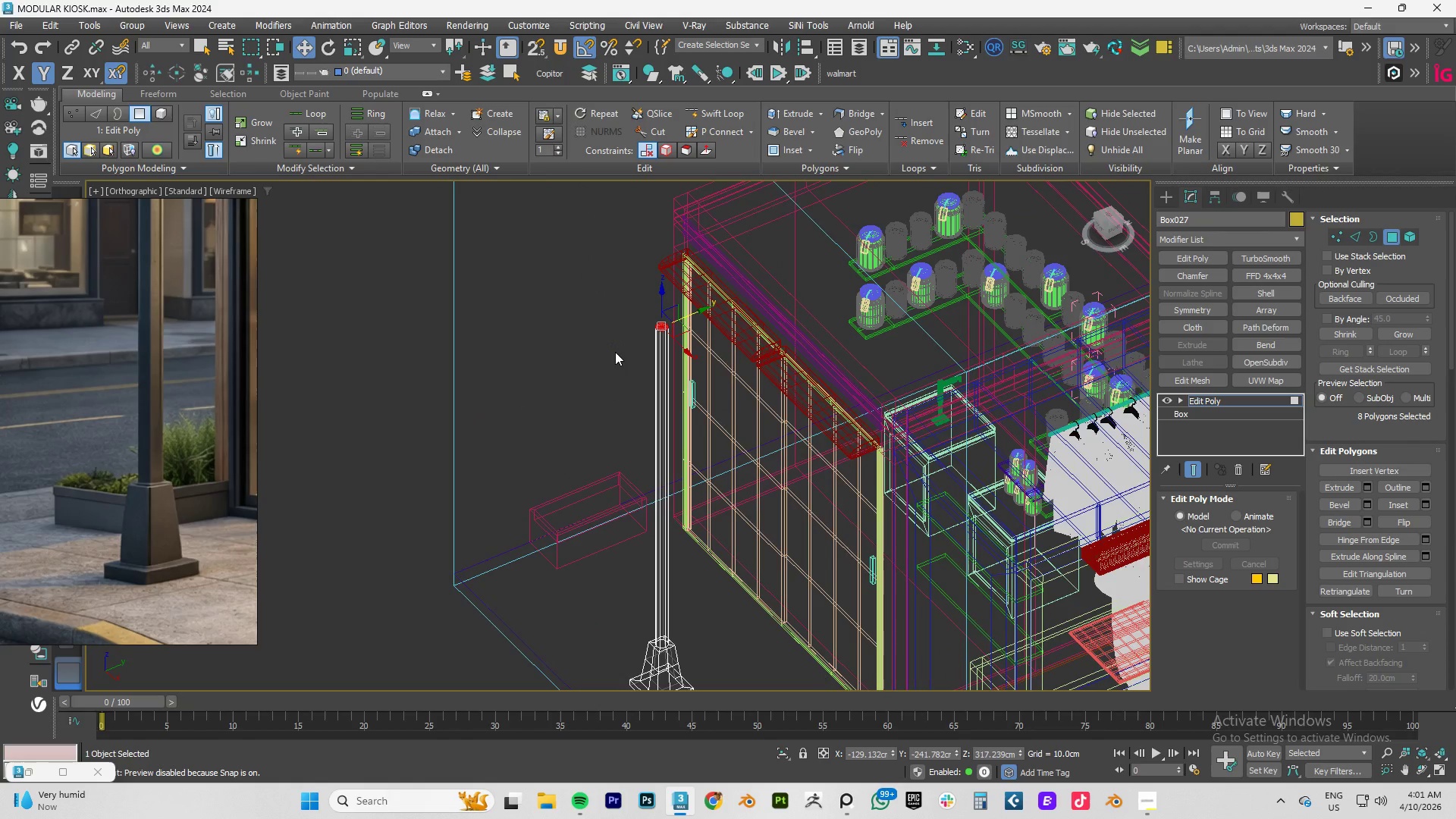 
key(Alt+AltLeft)
 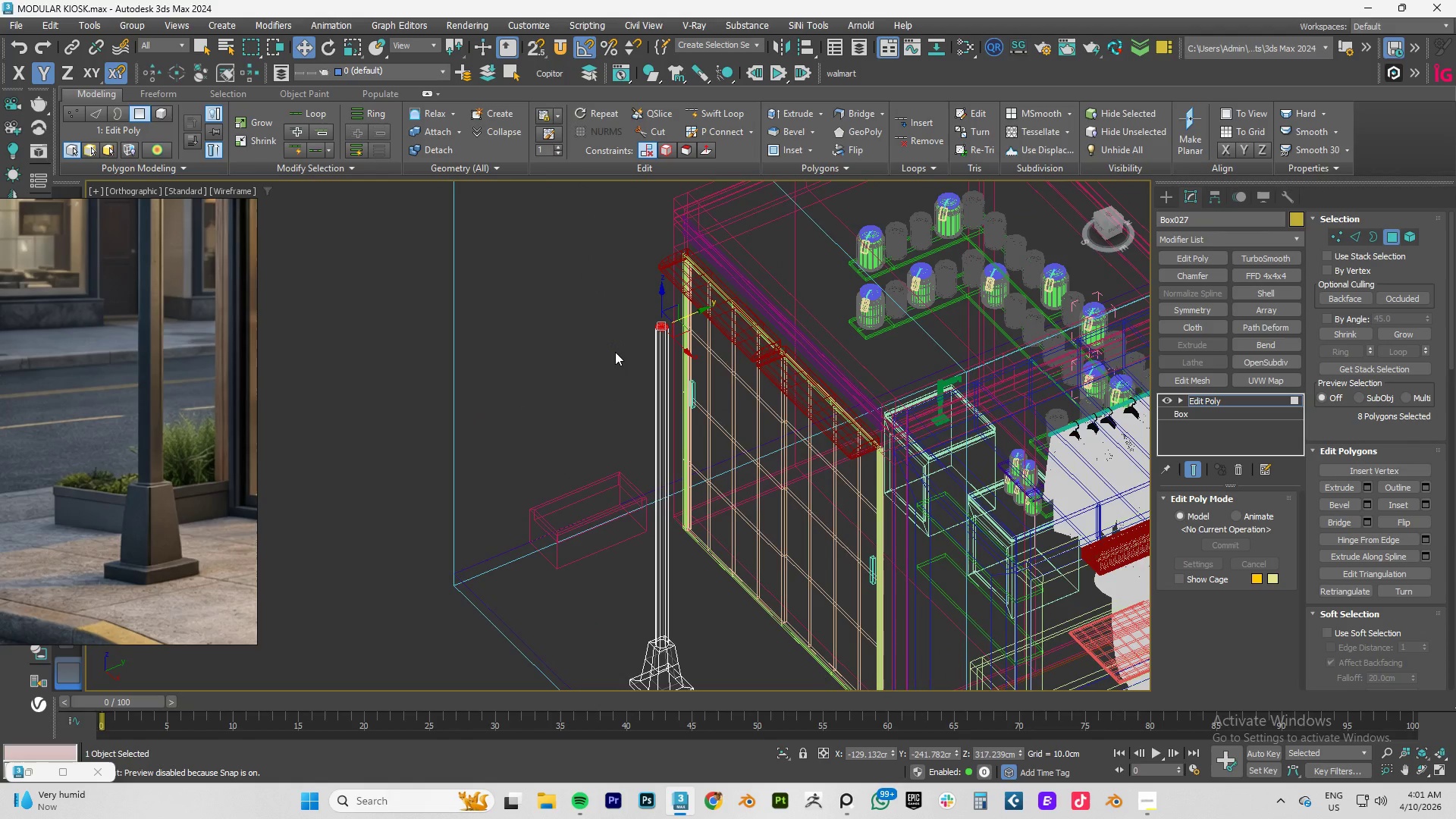 
key(Alt+AltLeft)
 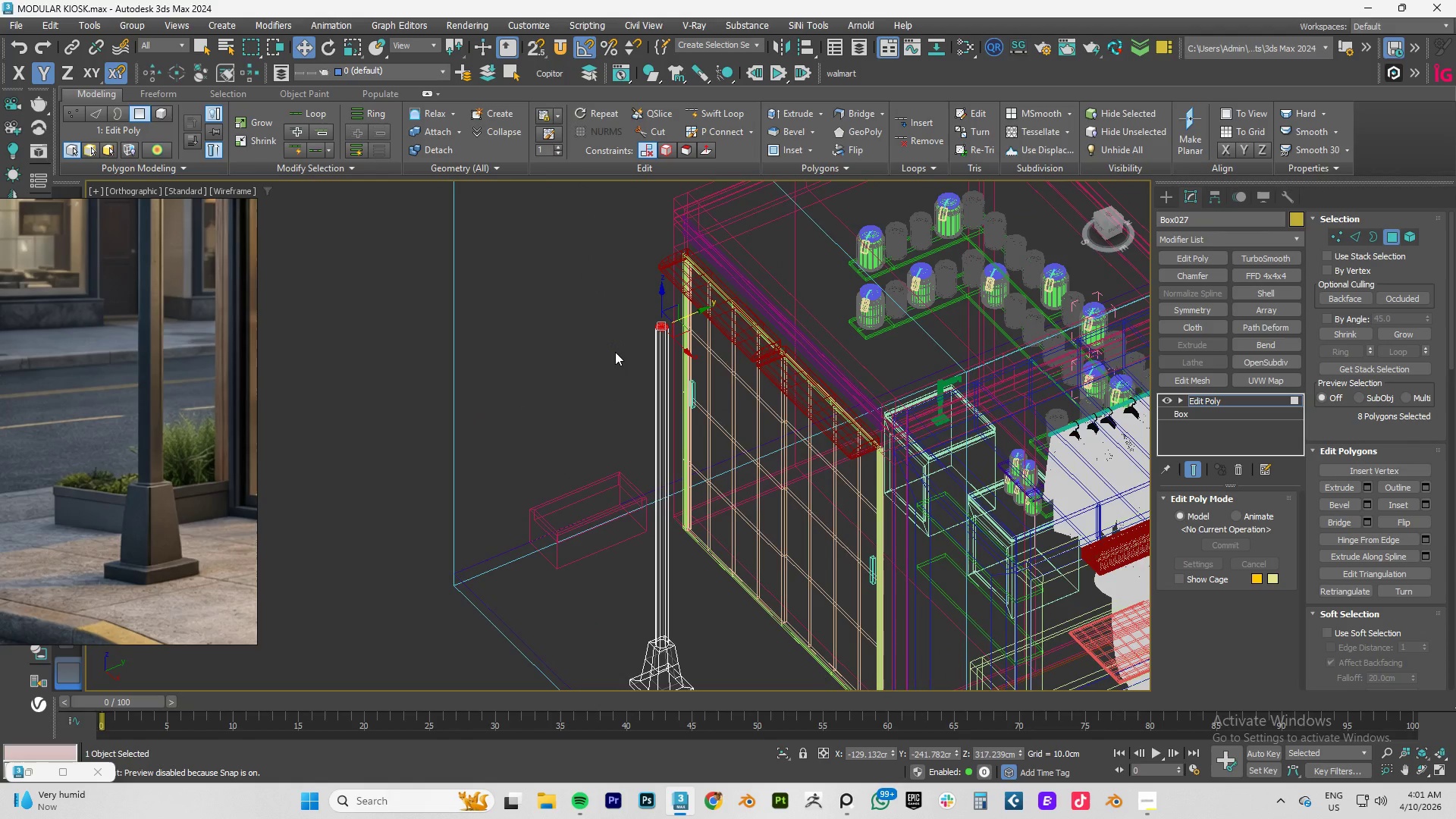 
key(Alt+AltLeft)
 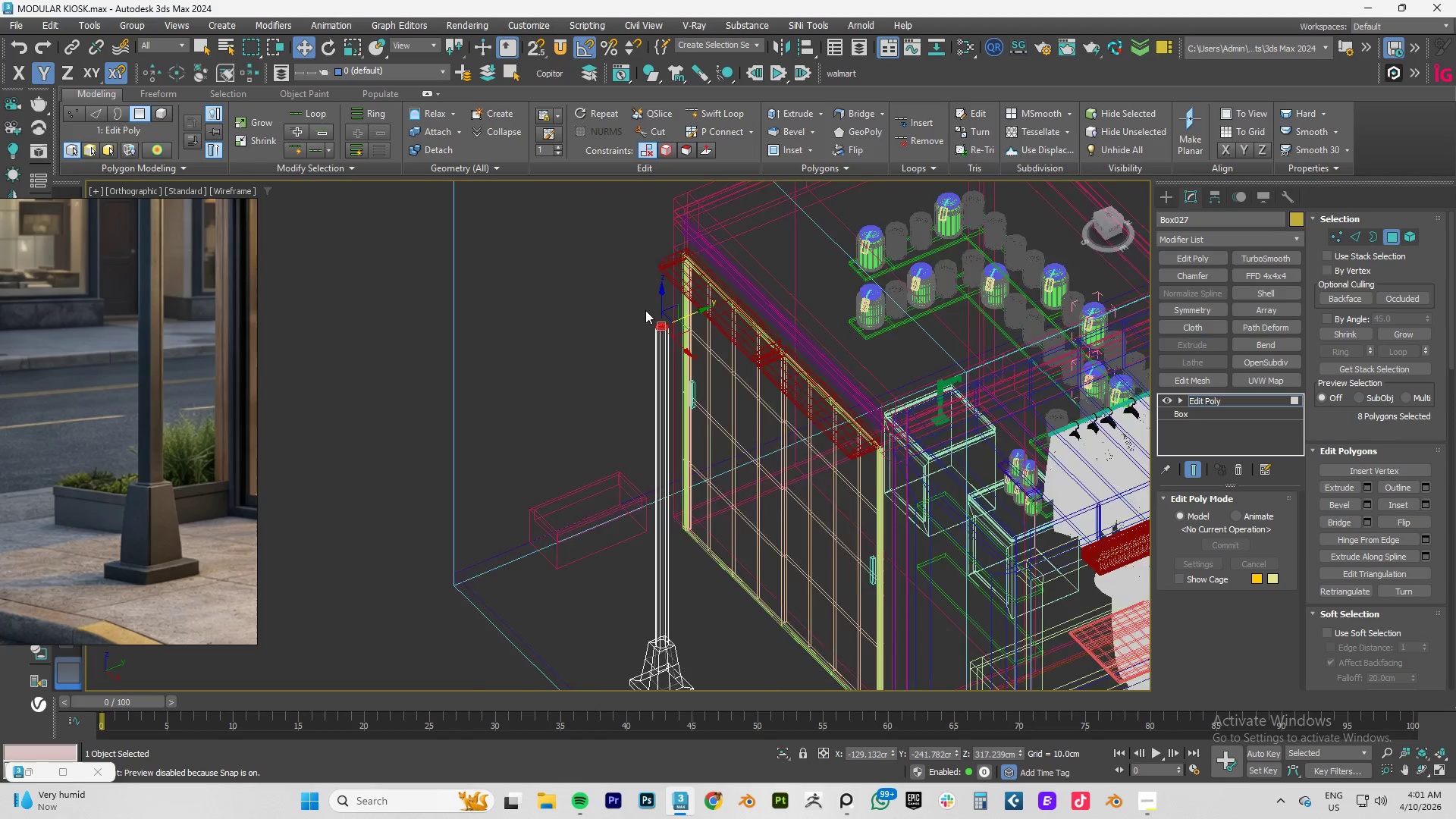 
scroll: coordinate [754, 367], scroll_direction: up, amount: 9.0
 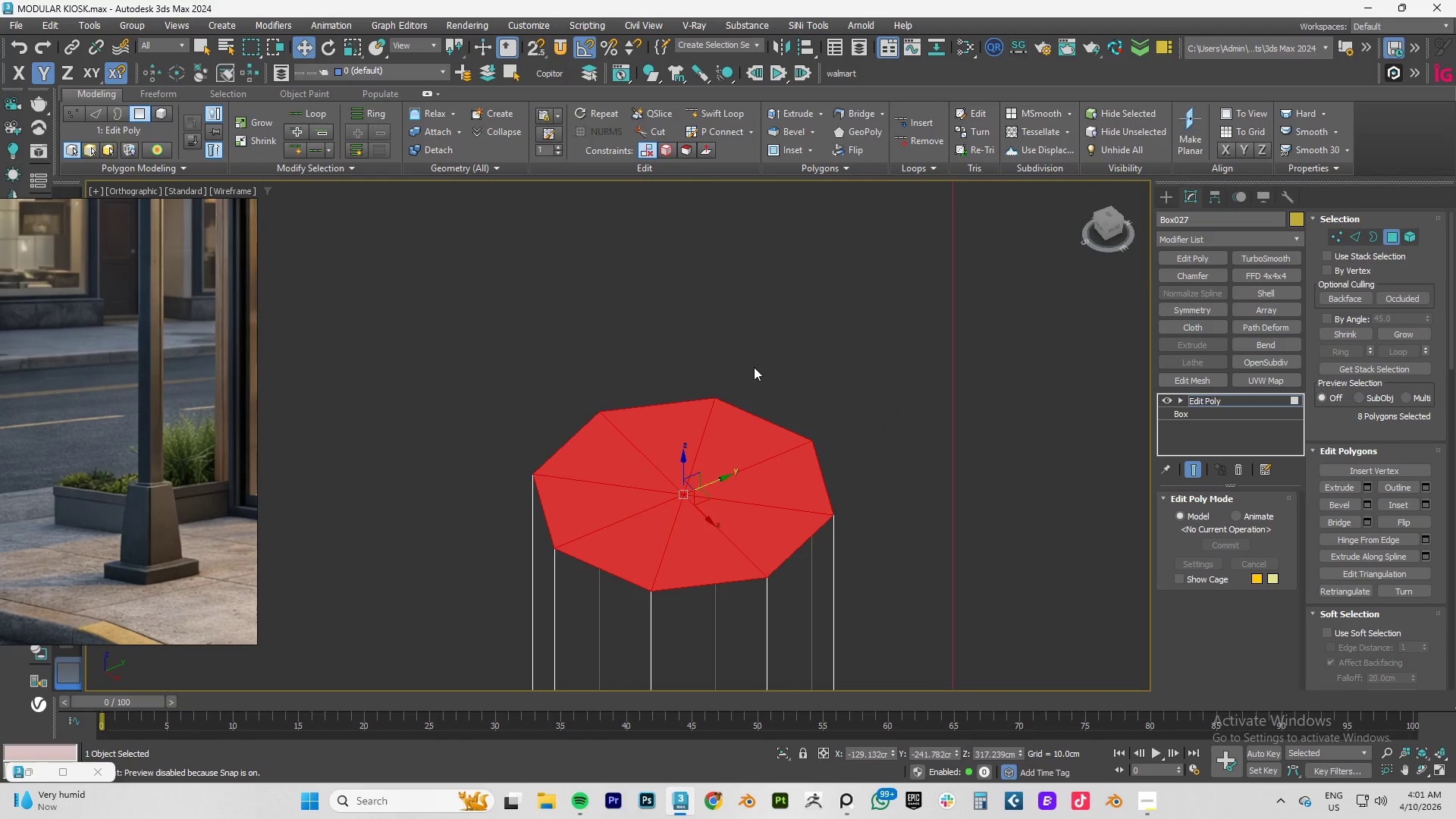 
key(R)
 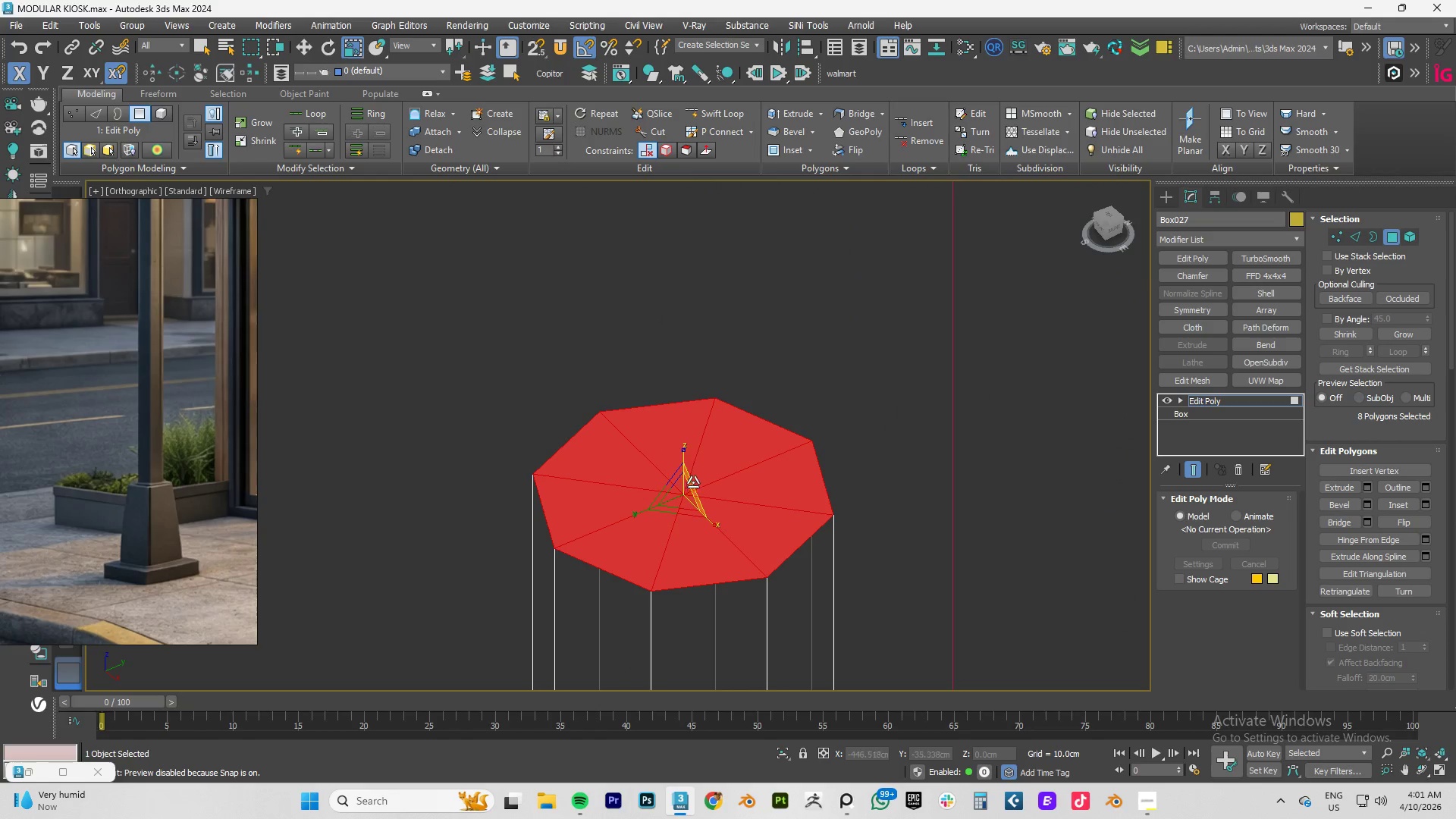 
hold_key(key=ShiftLeft, duration=1.5)
left_click_drag(start_coordinate=[681, 497], to_coordinate=[660, 544])
 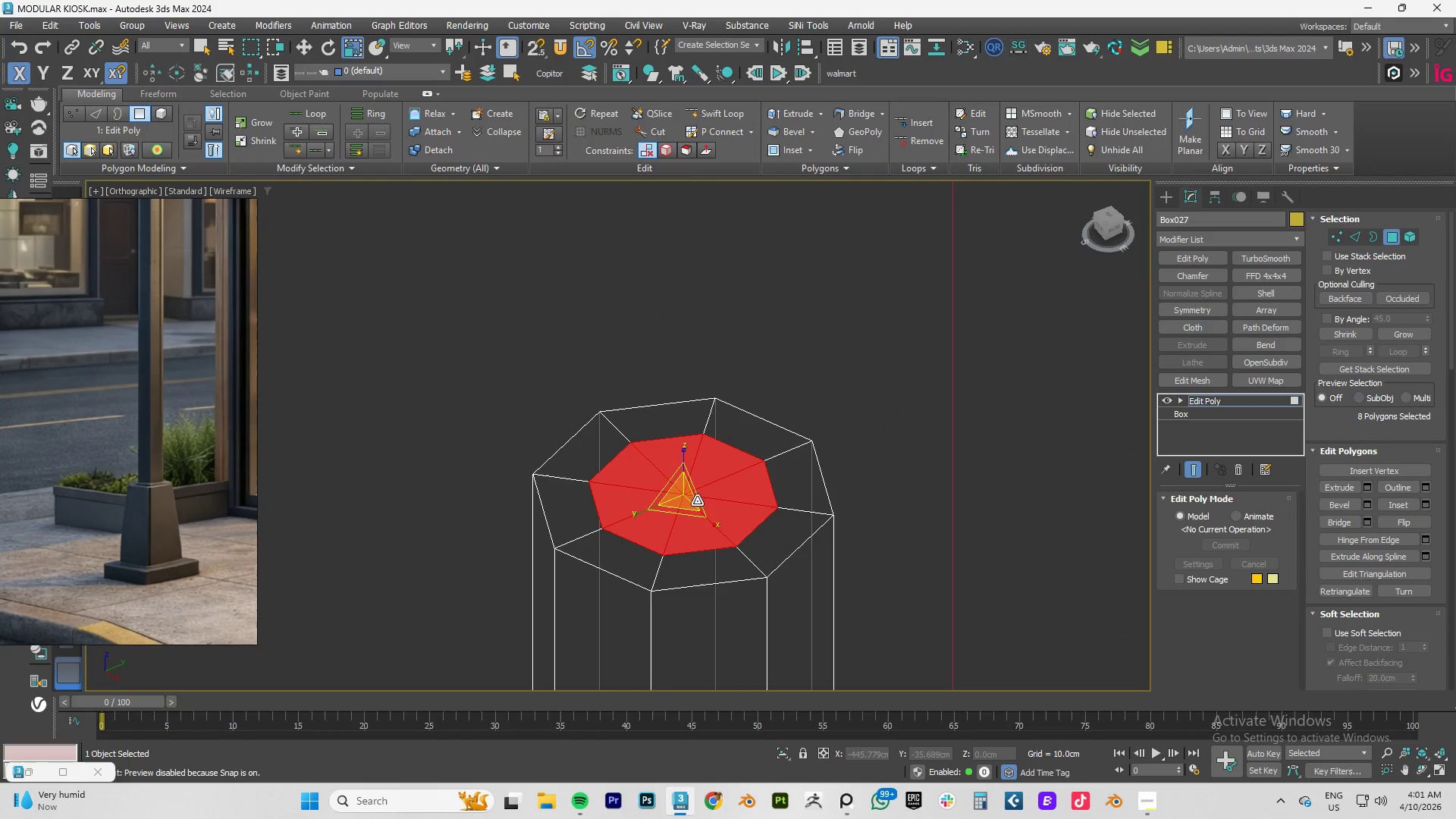 
hold_key(key=ShiftLeft, duration=1.51)
 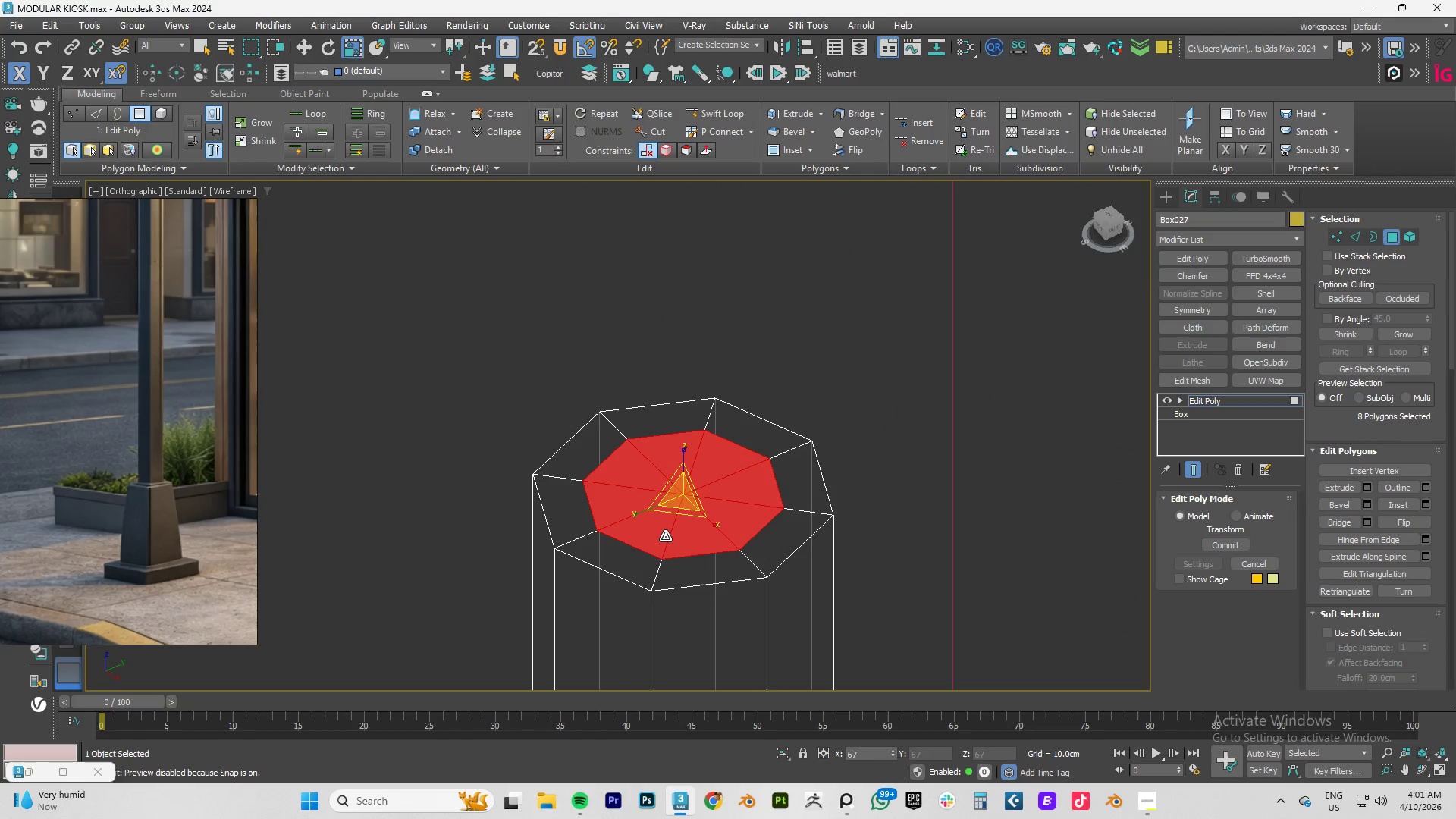 
hold_key(key=ShiftLeft, duration=1.52)
 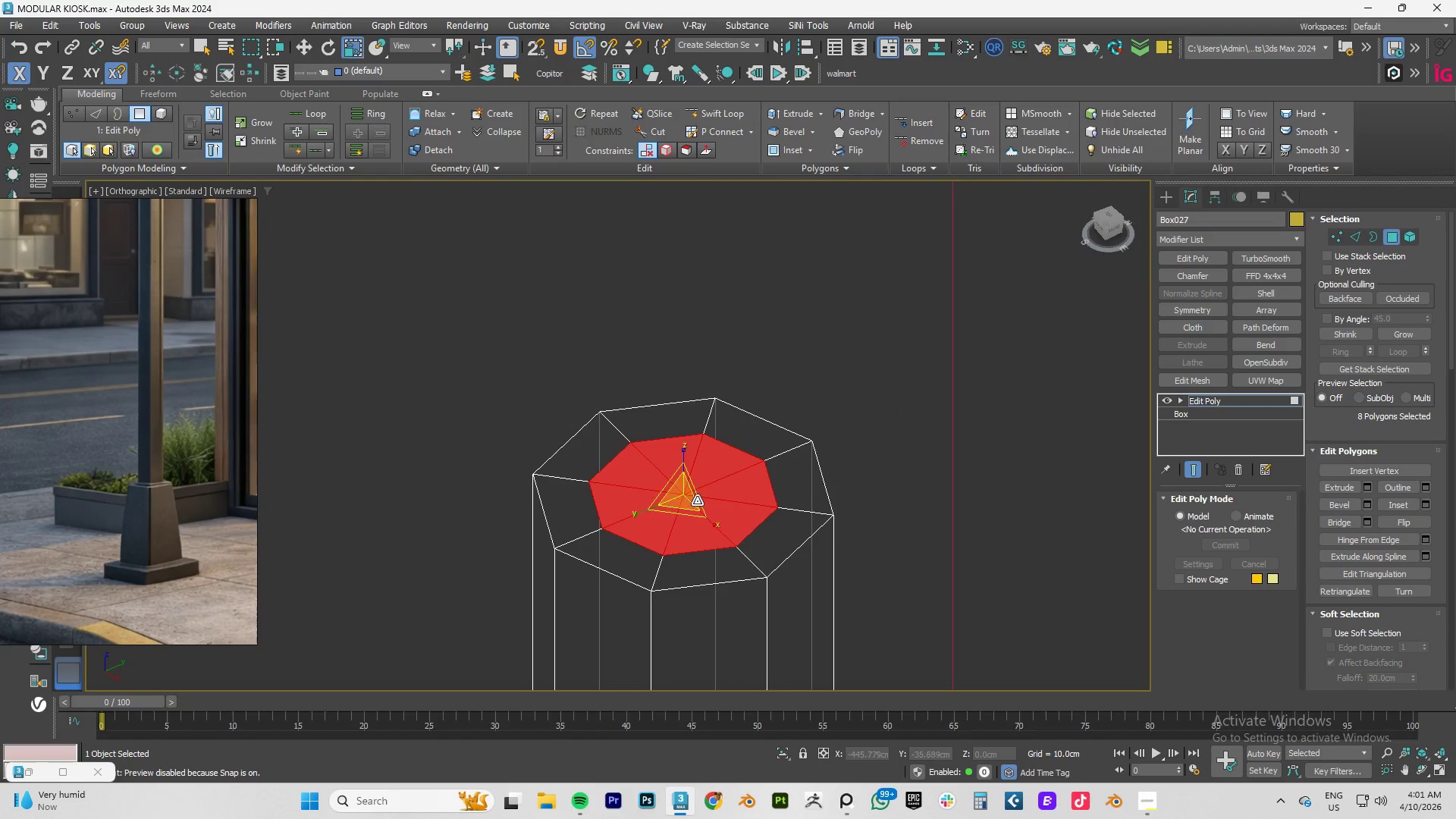 
key(Shift+ShiftLeft)
 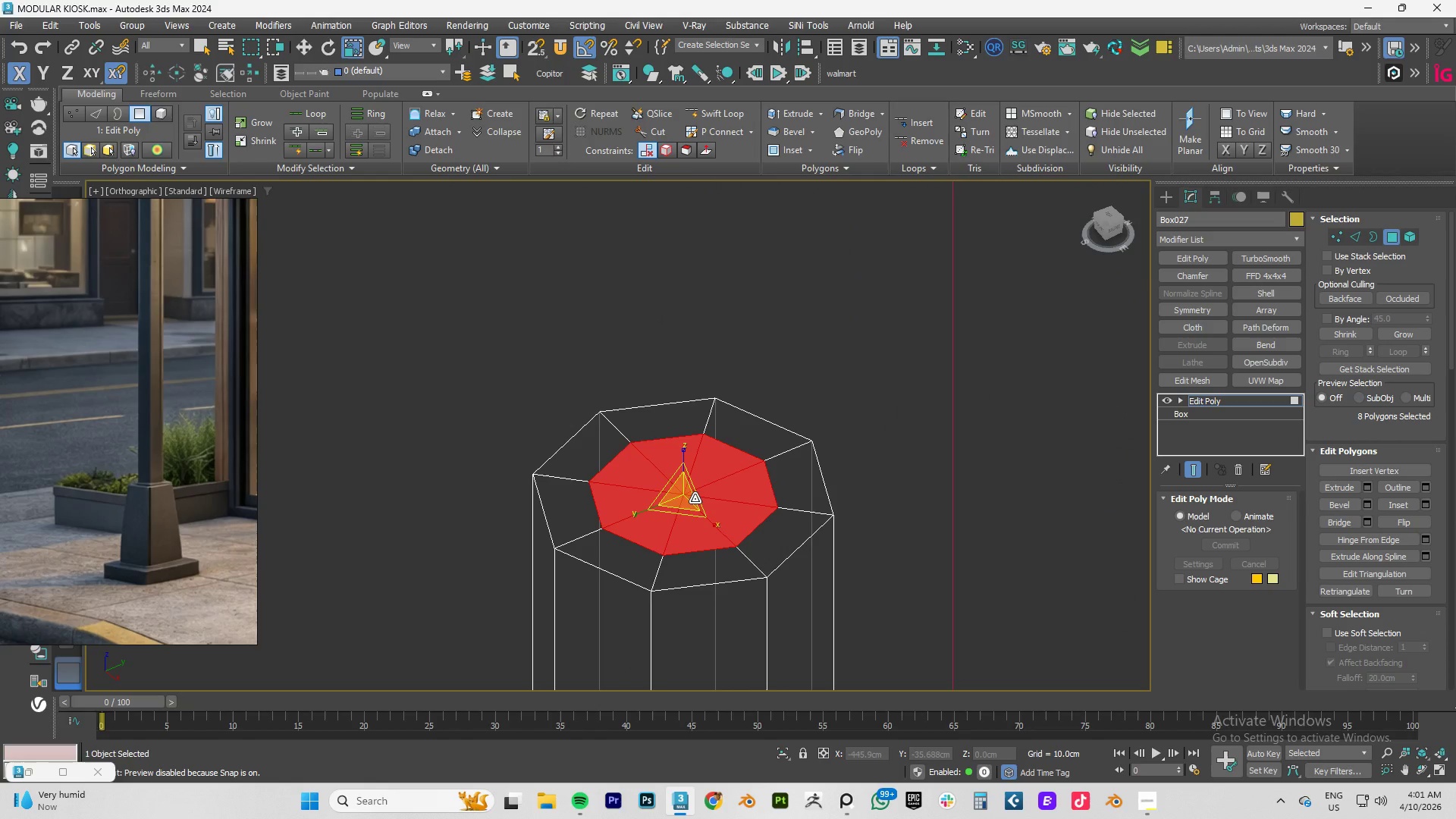 
key(W)
 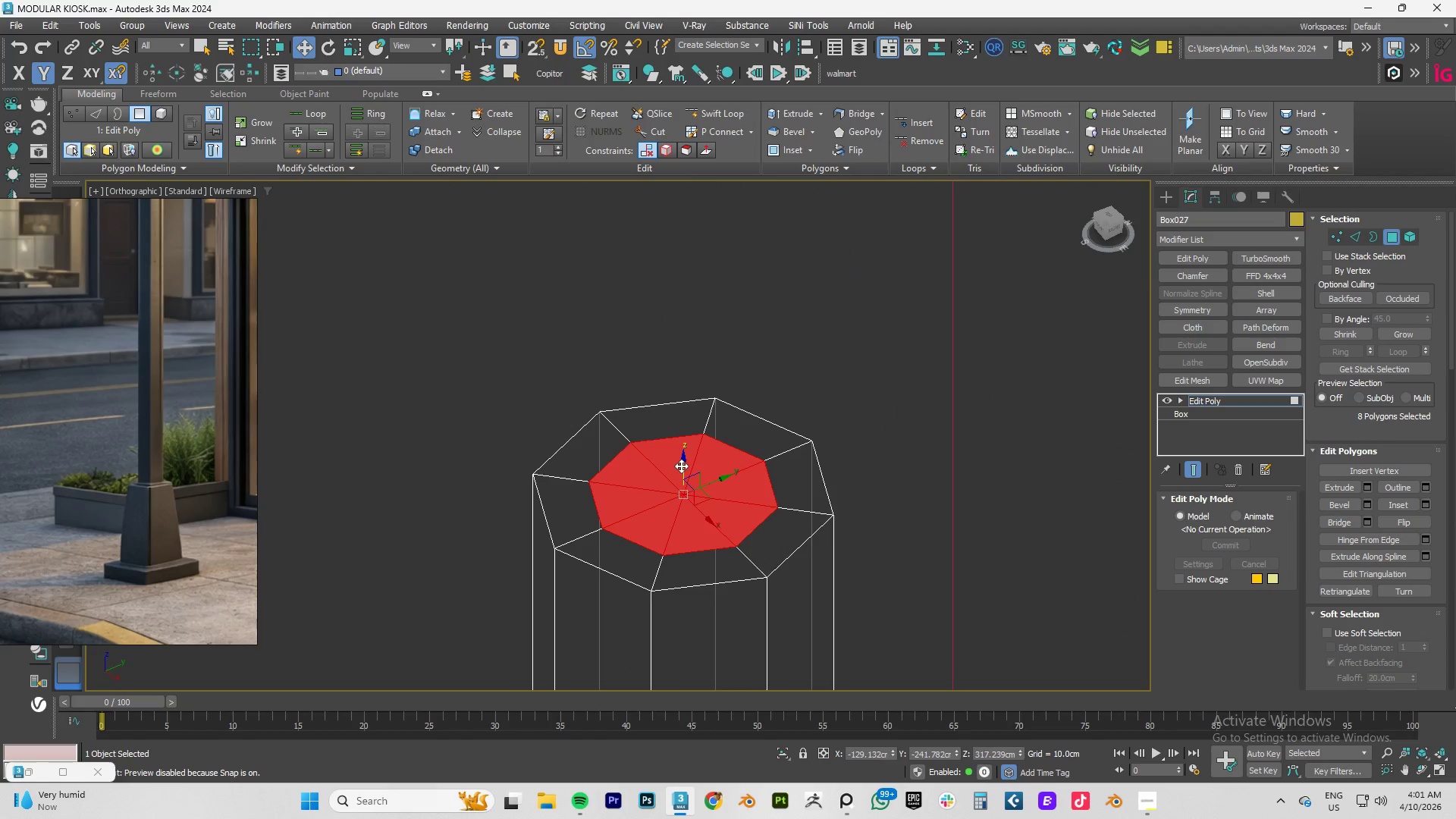 
left_click_drag(start_coordinate=[681, 466], to_coordinate=[675, 290])
 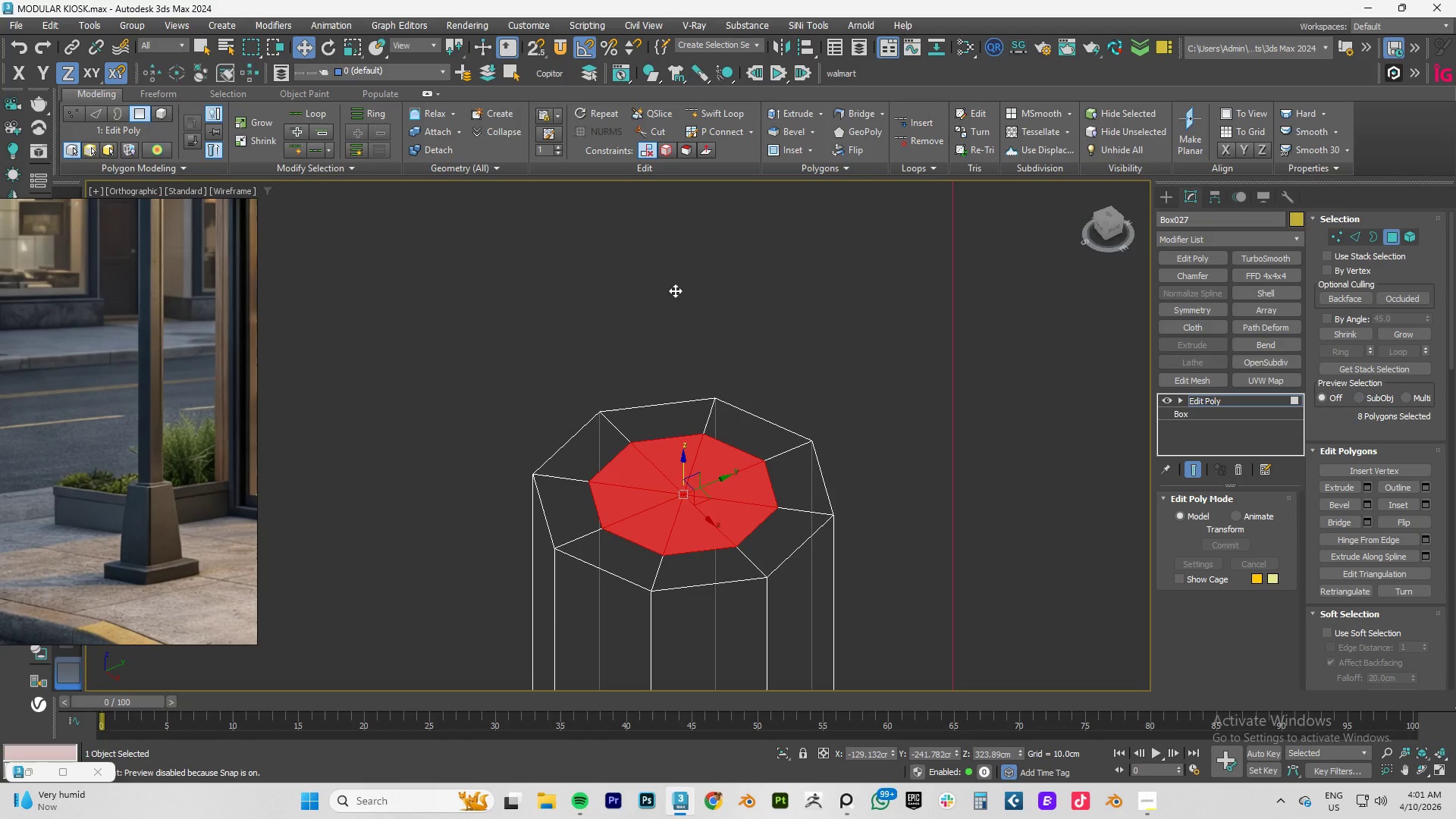 
key(Control+Z)
 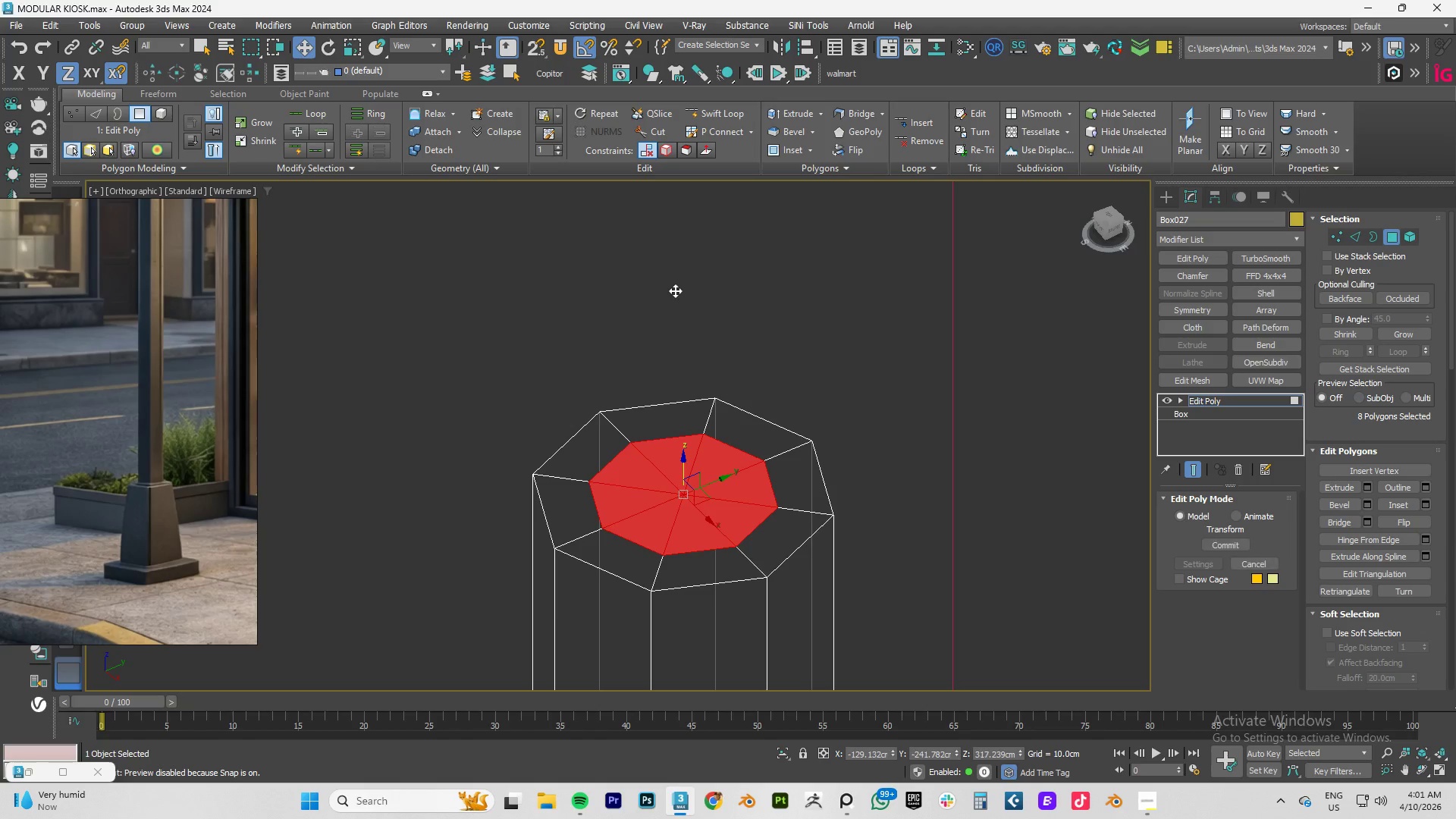 
key(Control+Z)
 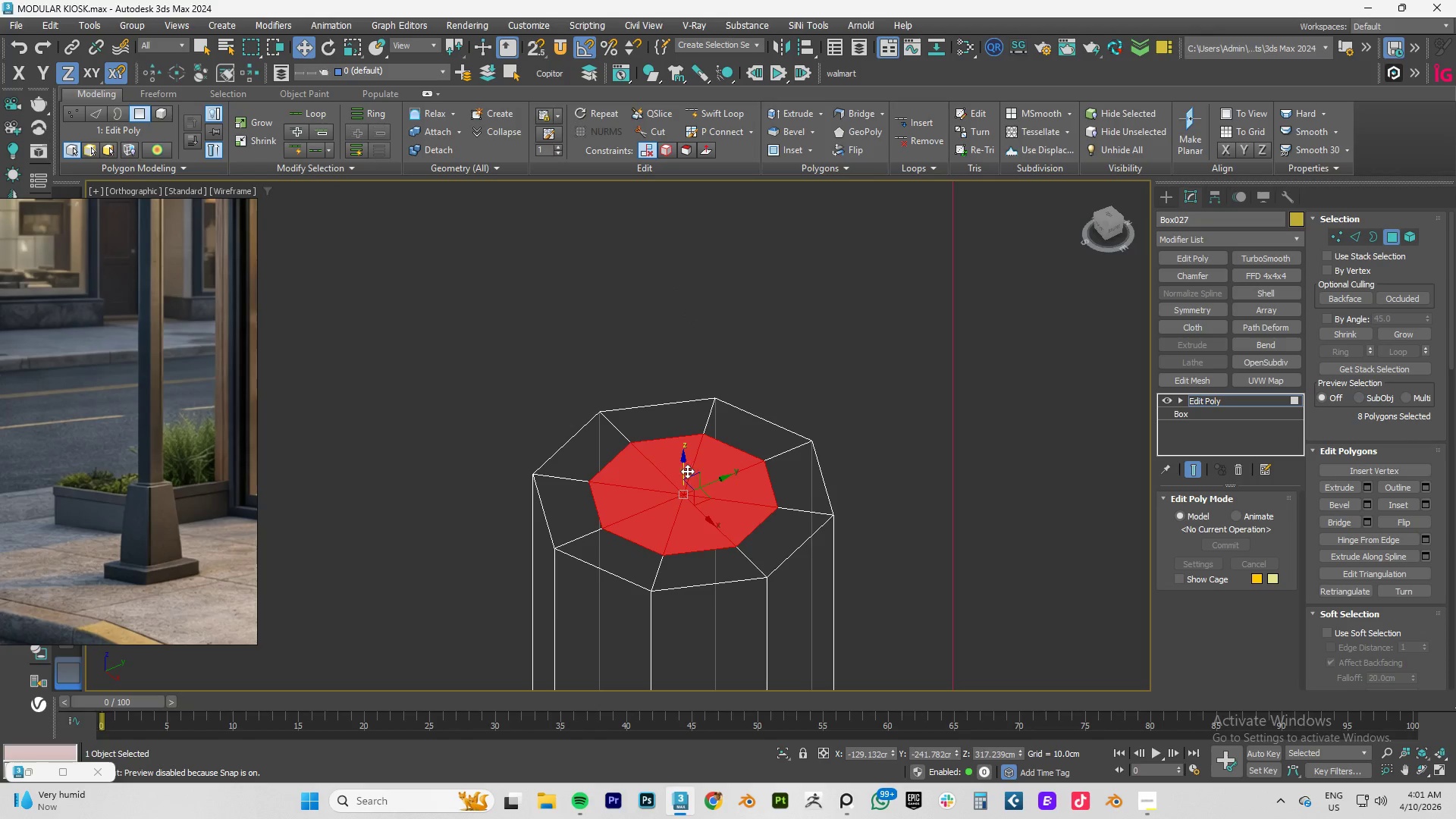 
hold_key(key=ShiftLeft, duration=0.98)
left_click_drag(start_coordinate=[684, 472], to_coordinate=[679, 180])
 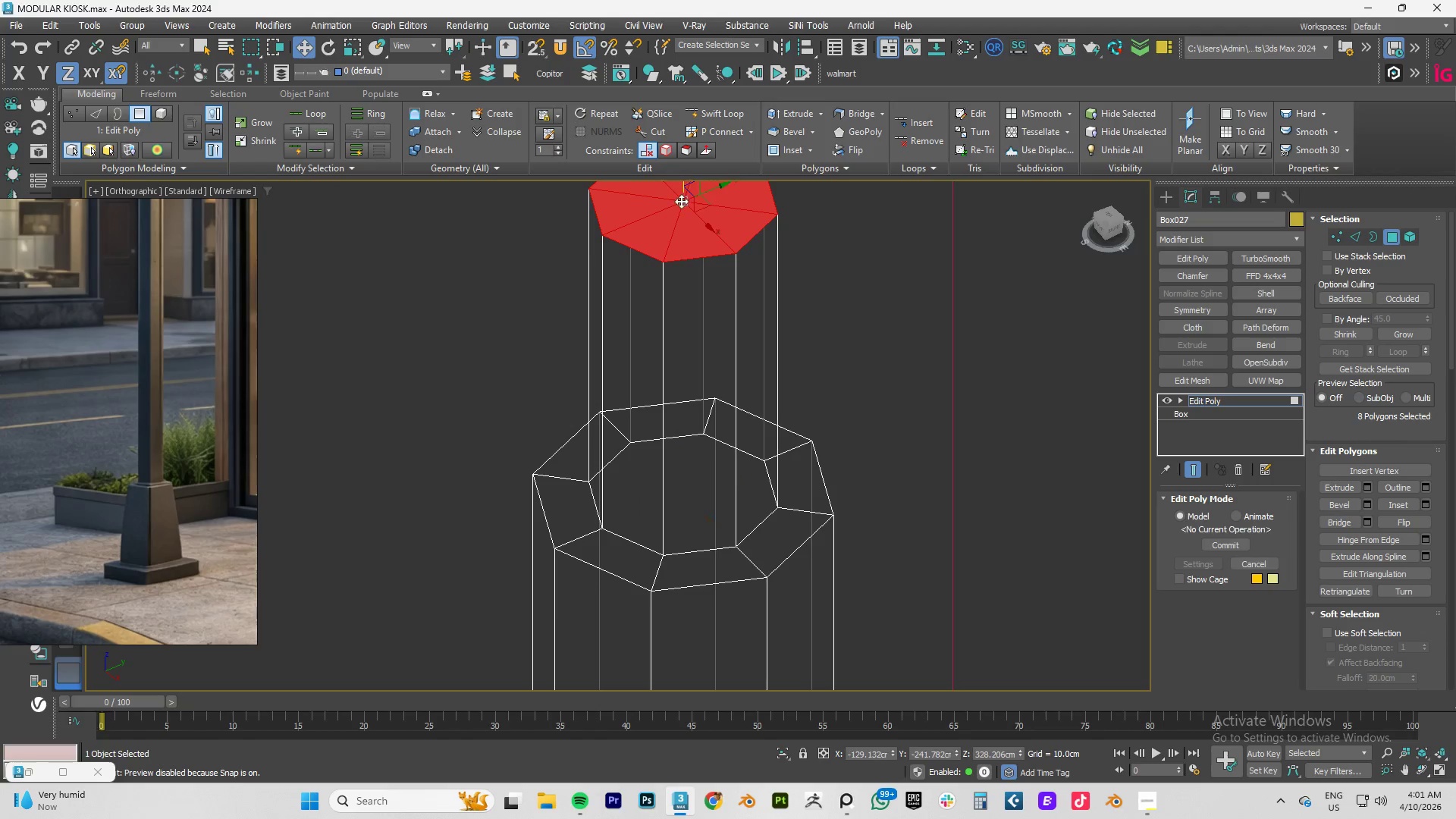 
scroll: coordinate [709, 306], scroll_direction: down, amount: 4.0
 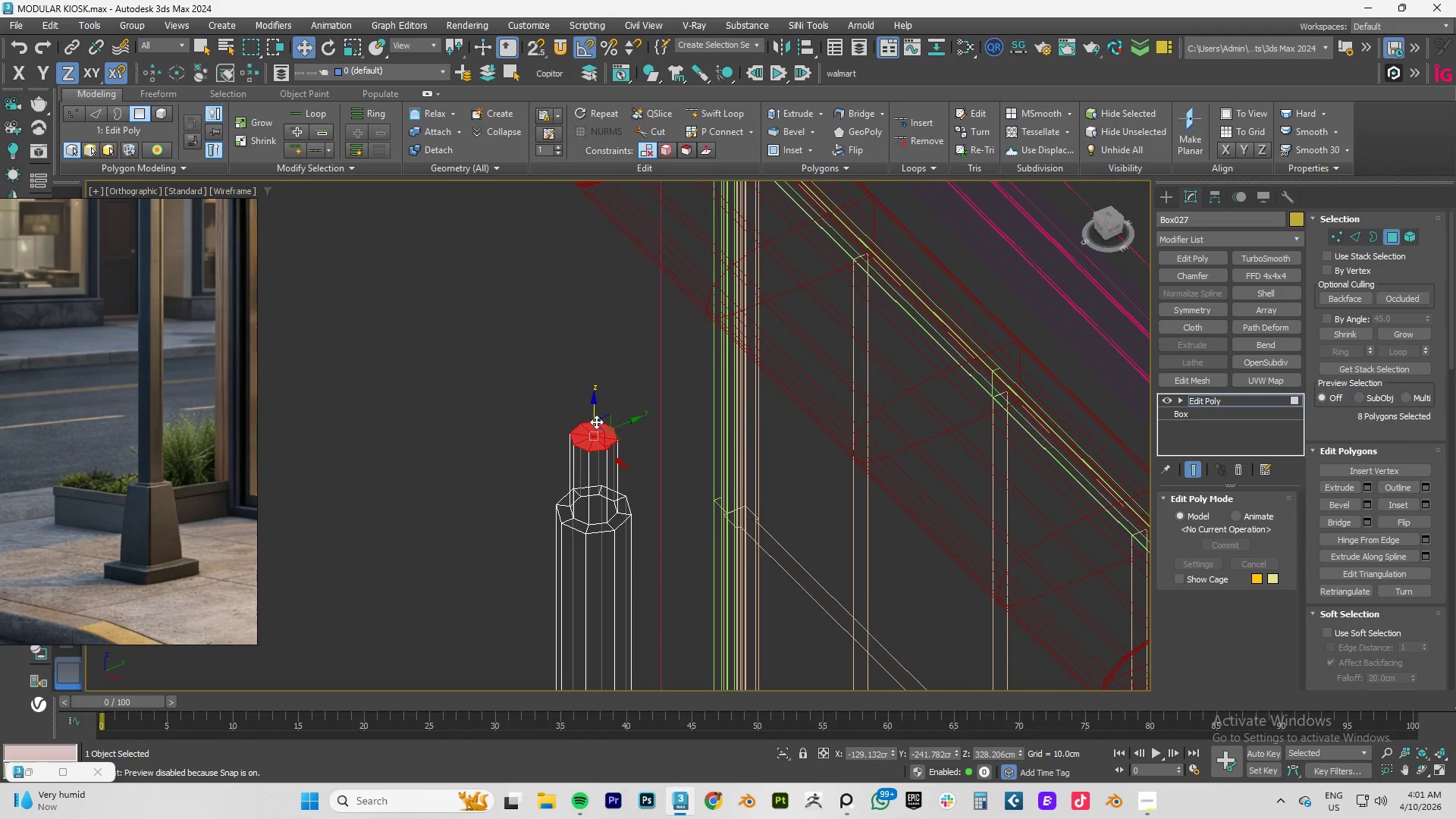 
left_click_drag(start_coordinate=[592, 413], to_coordinate=[607, 325])
 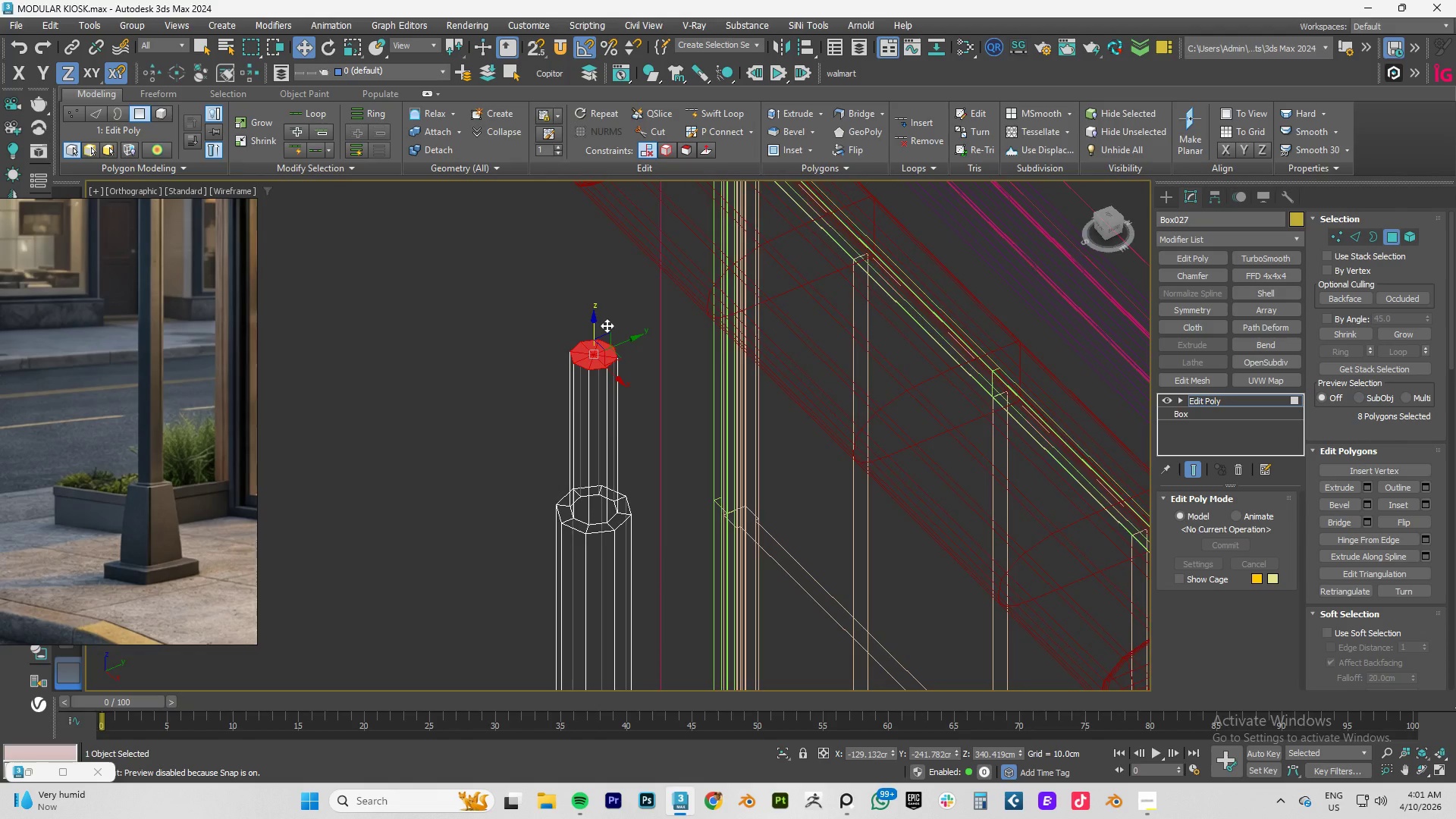 
key(F3)
 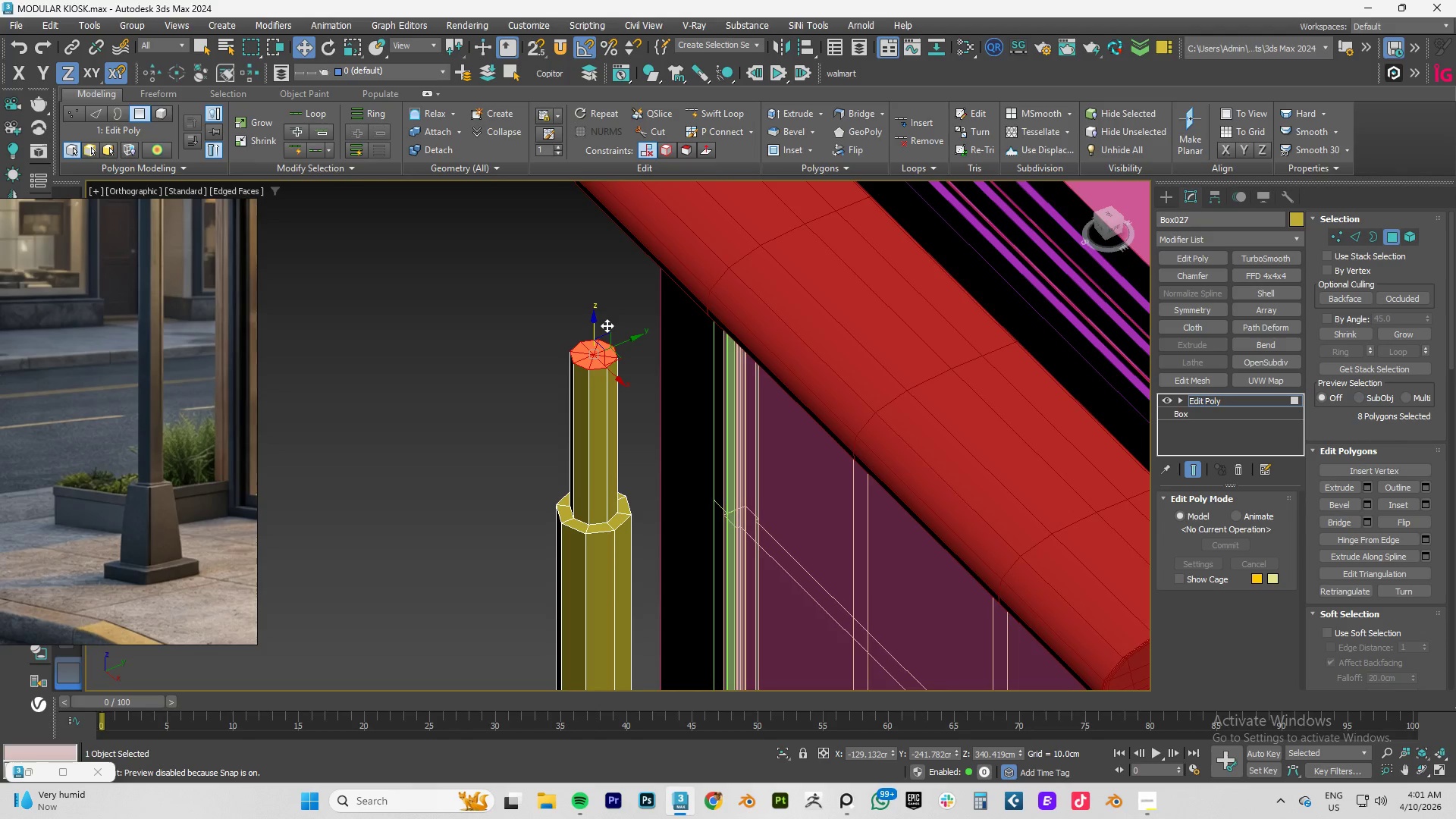 
key(F4)
 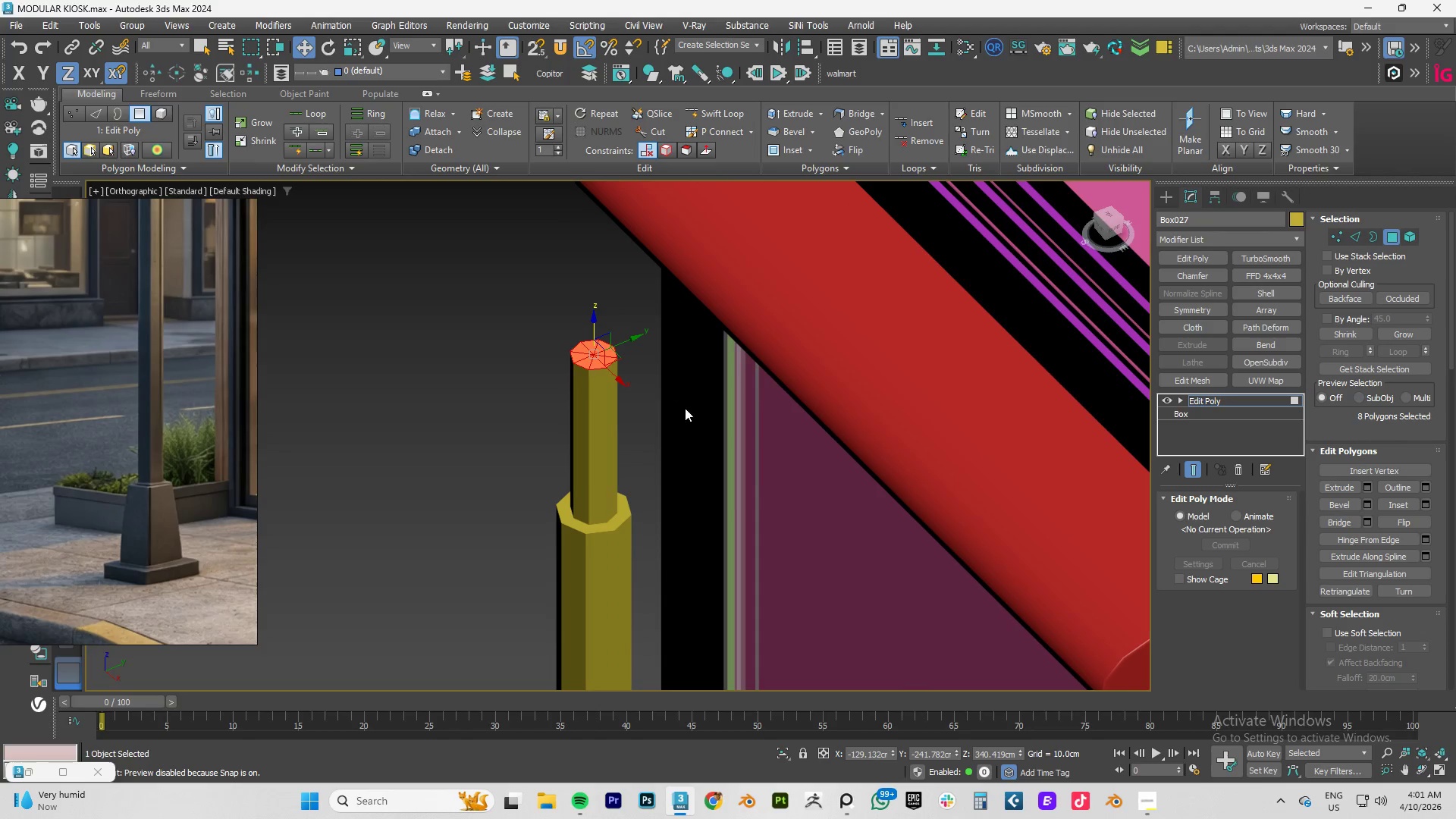 
hold_key(key=AltLeft, duration=0.91)
 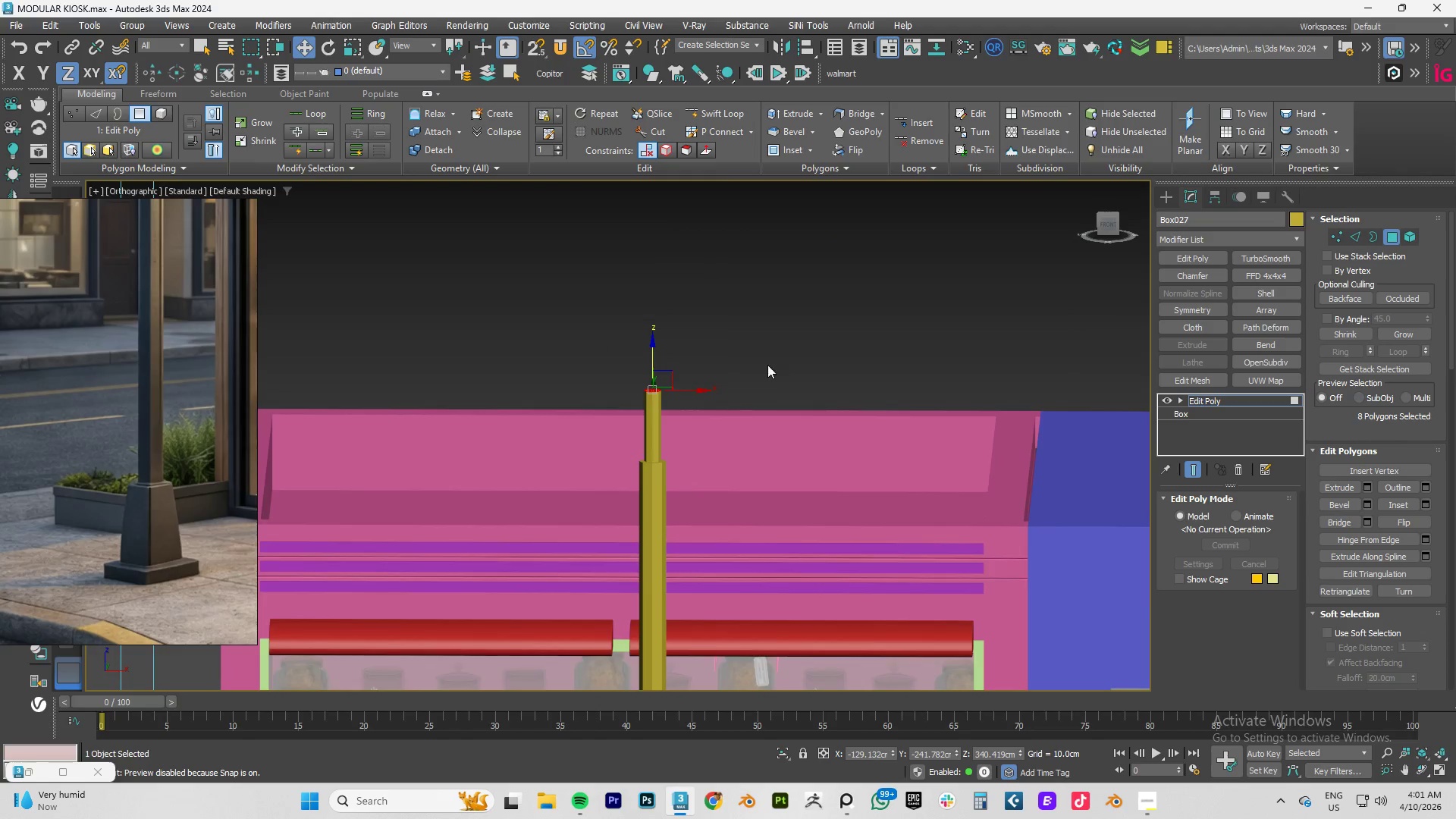 
scroll: coordinate [685, 410], scroll_direction: down, amount: 3.0
 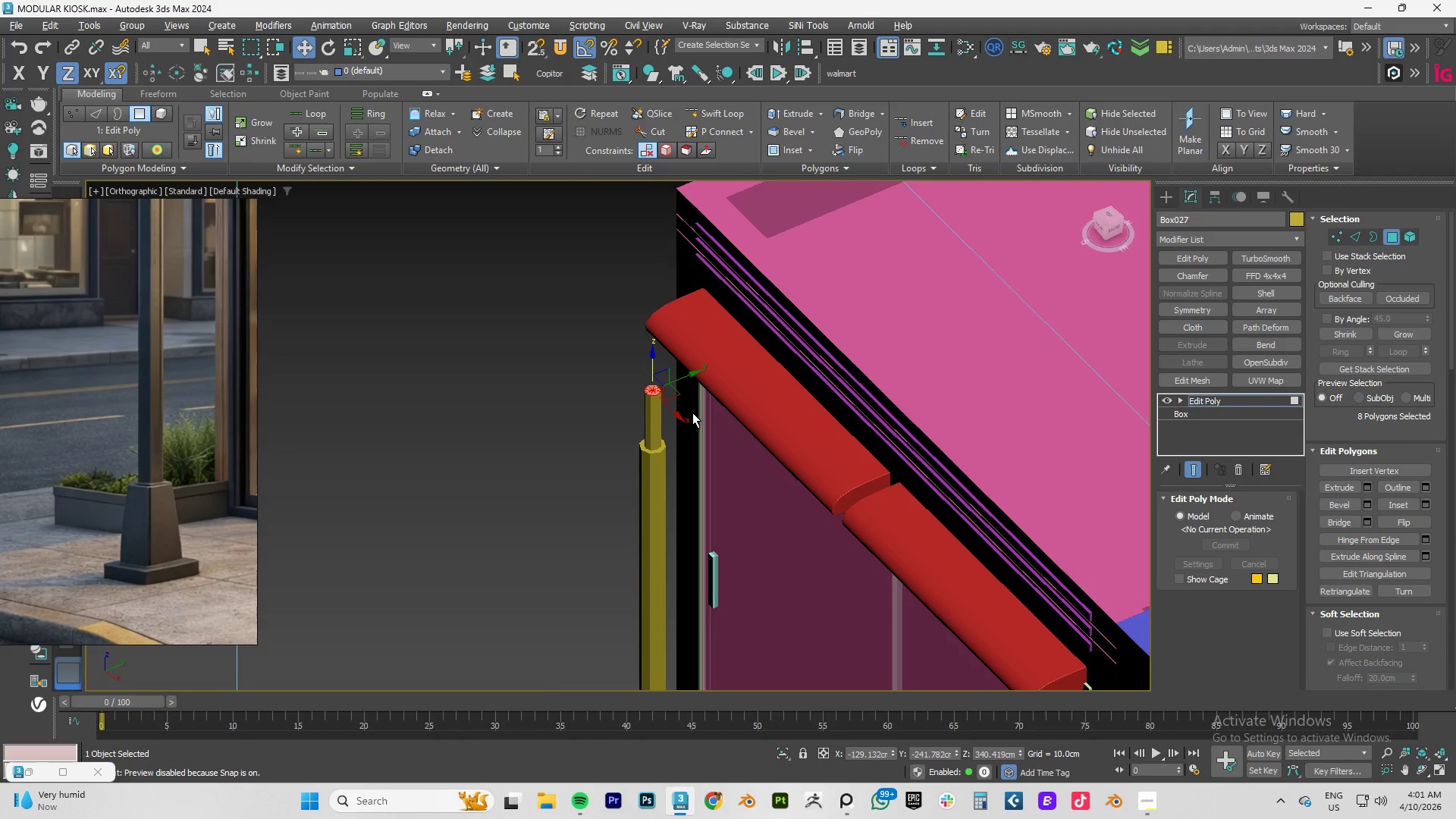 
hold_key(key=AltLeft, duration=0.89)
 